 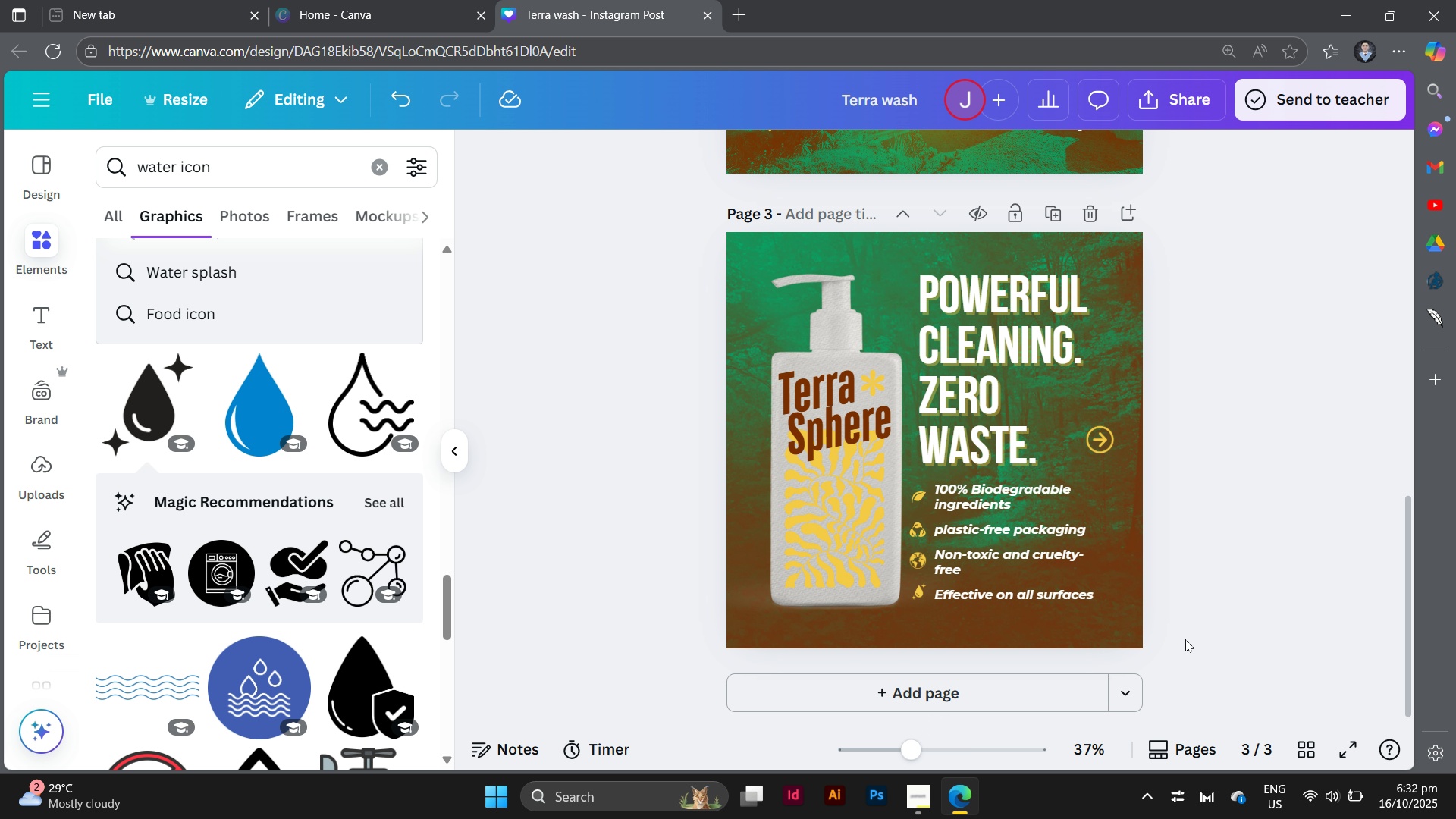 
scroll: coordinate [1185, 639], scroll_direction: up, amount: 10.0
 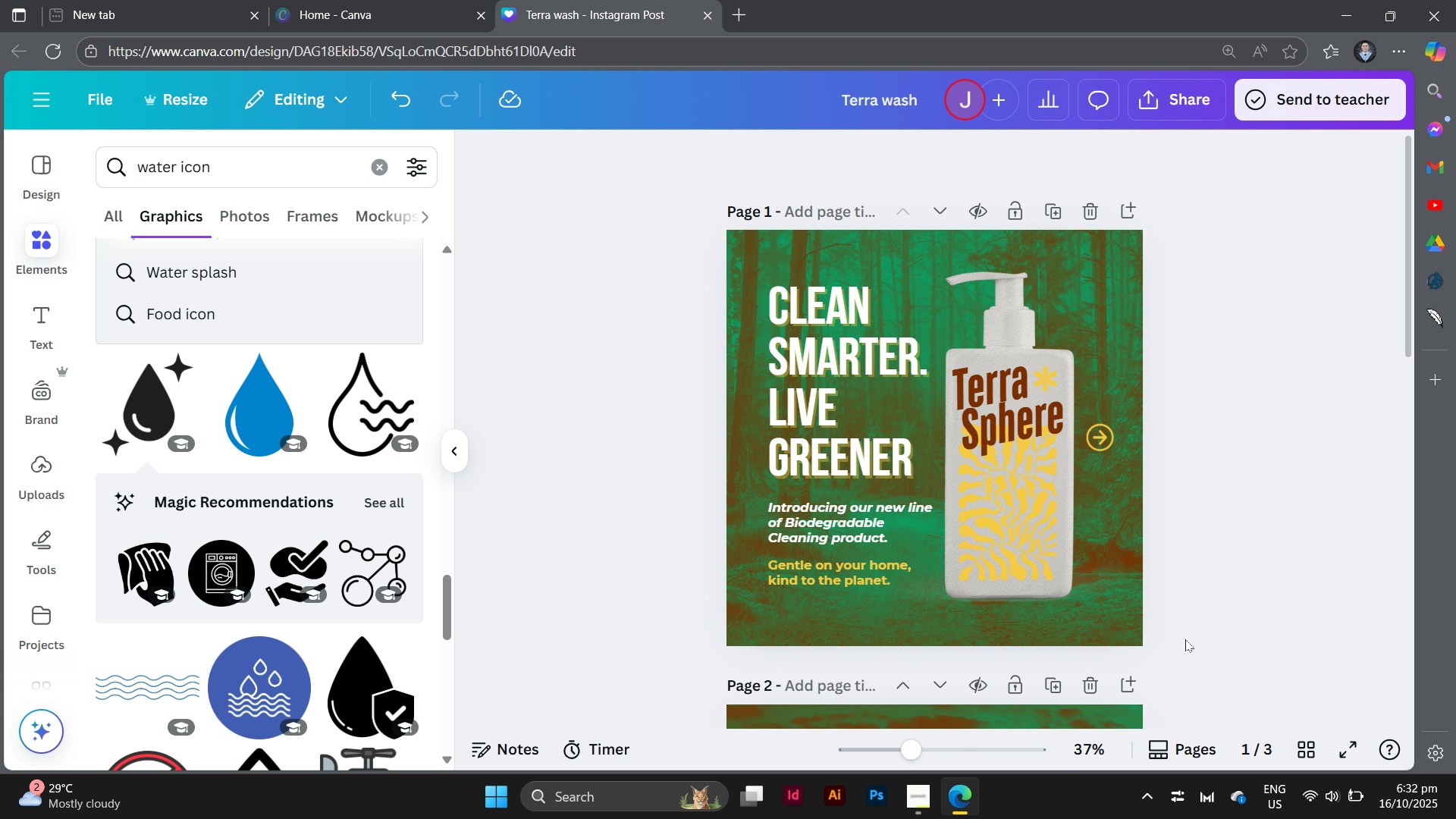 
scroll: coordinate [1185, 639], scroll_direction: down, amount: 17.0
 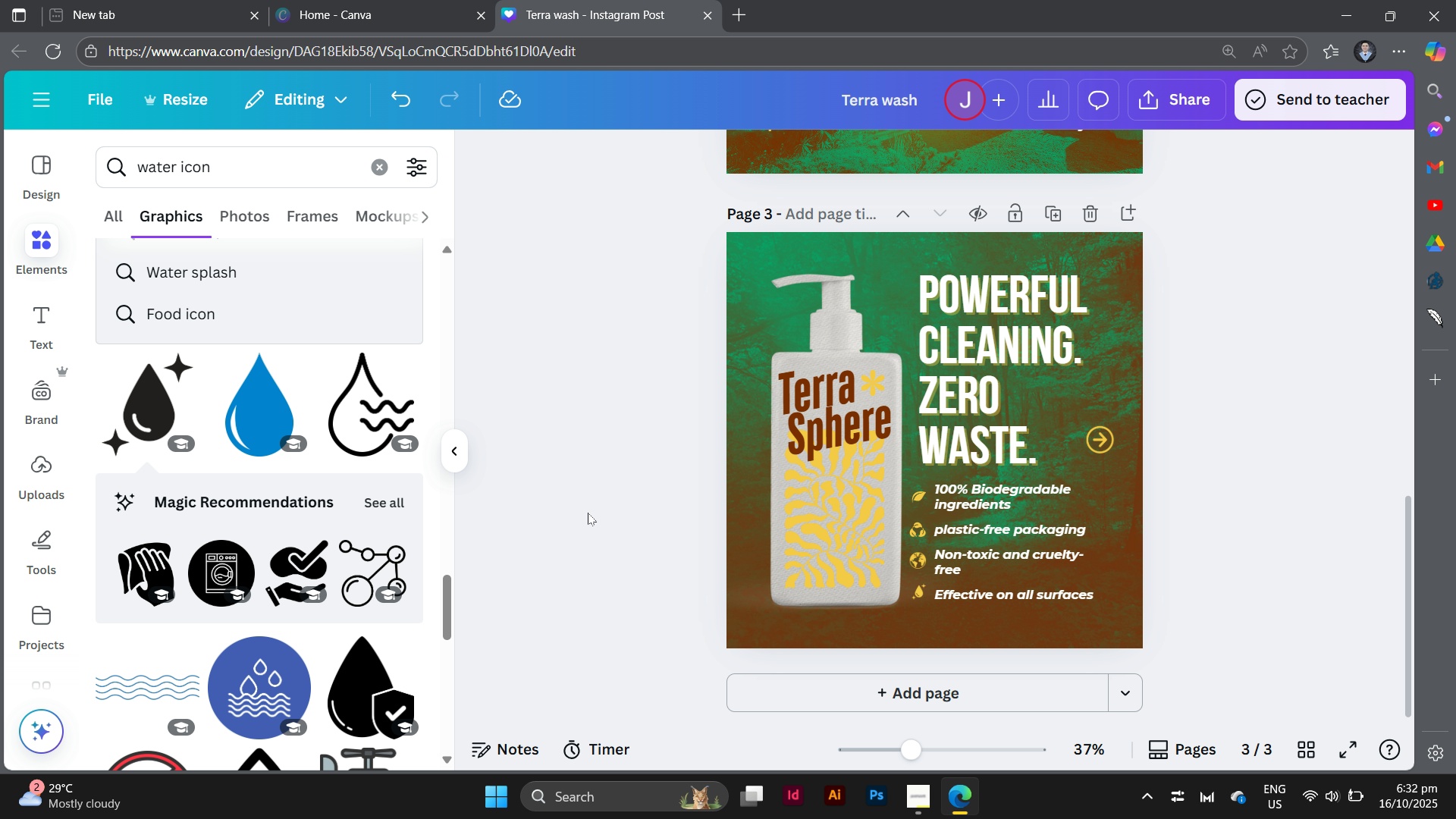 
wait(15.16)
 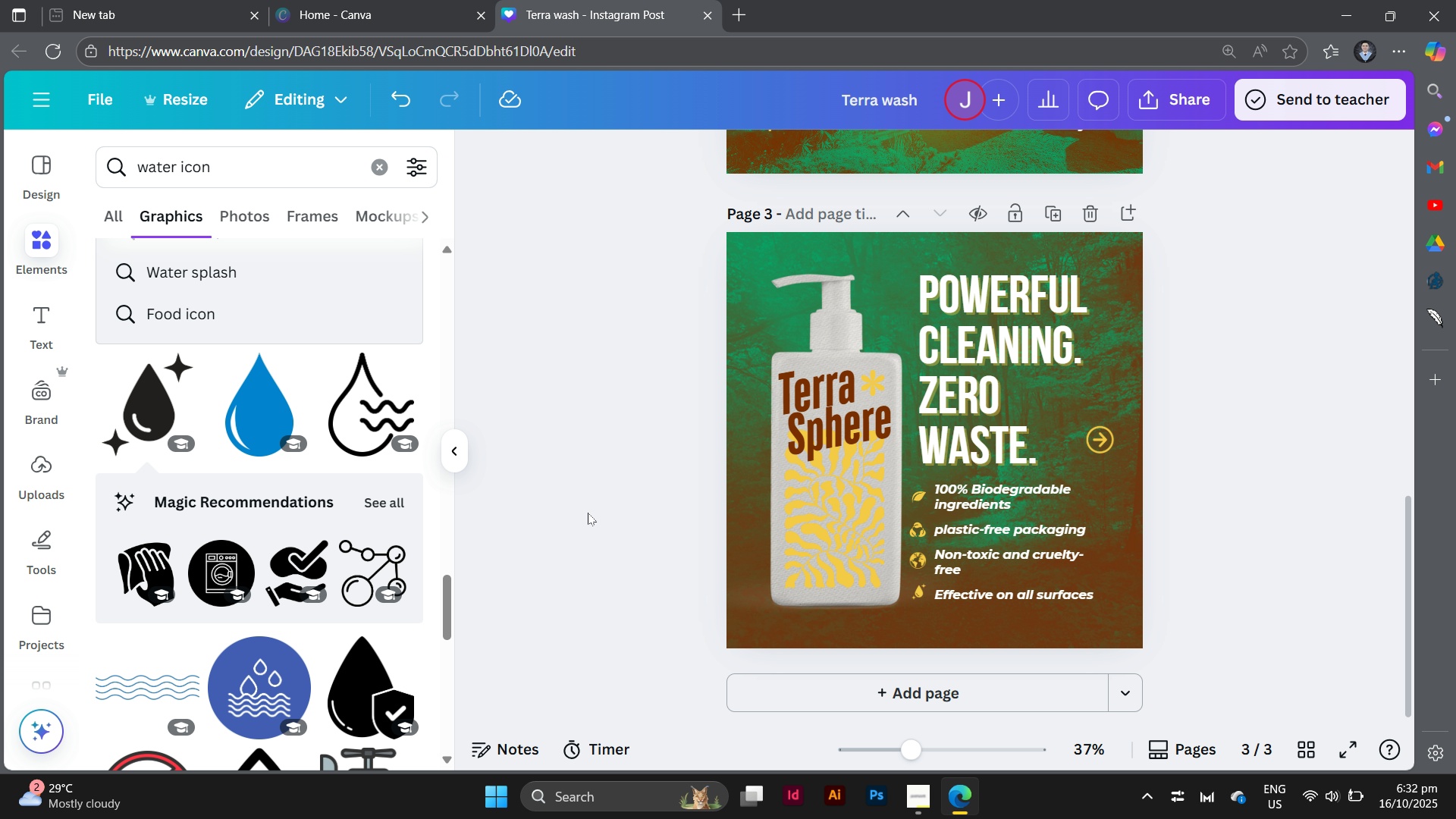 
left_click([846, 675])
 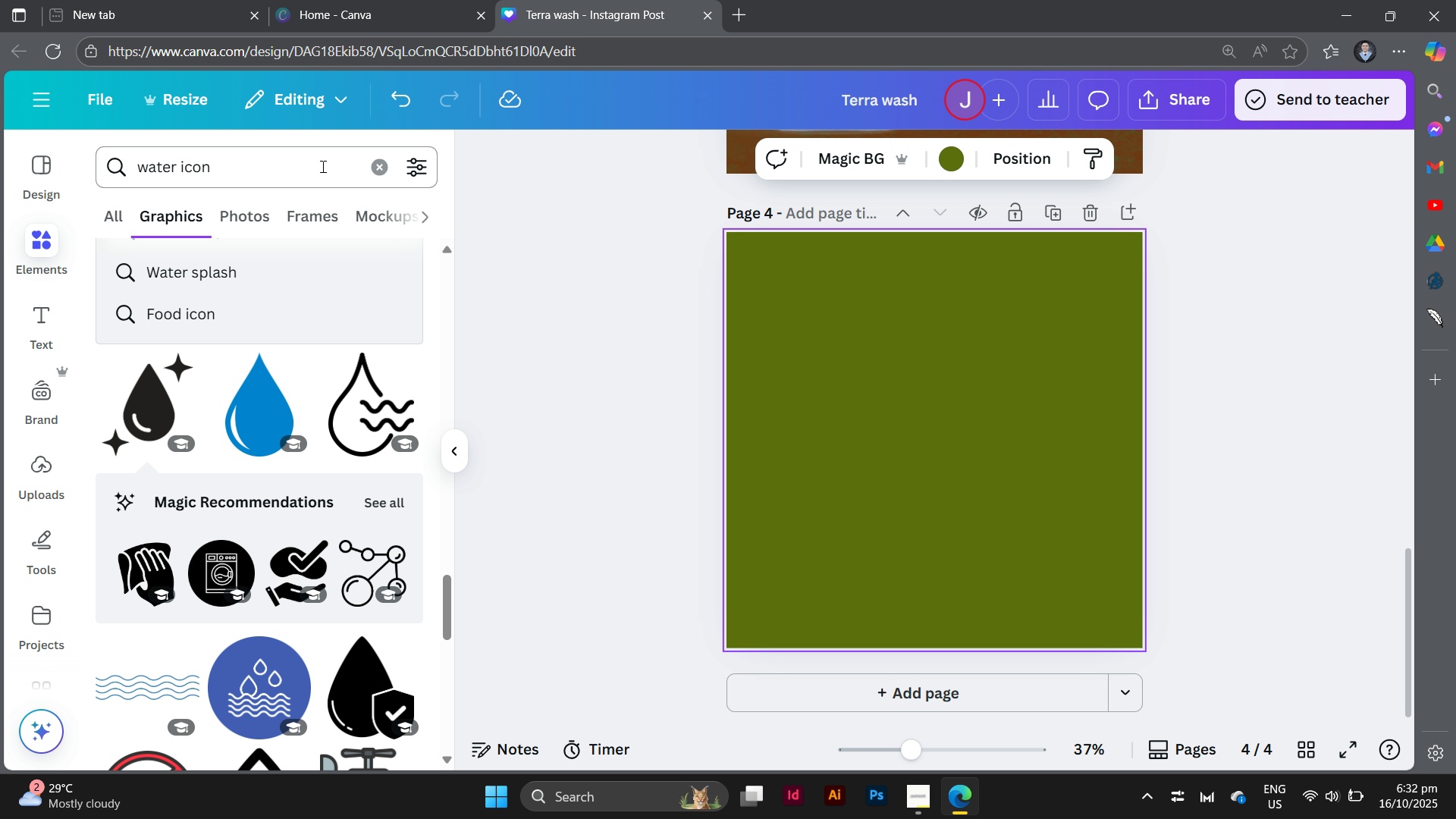 
left_click([376, 168])
 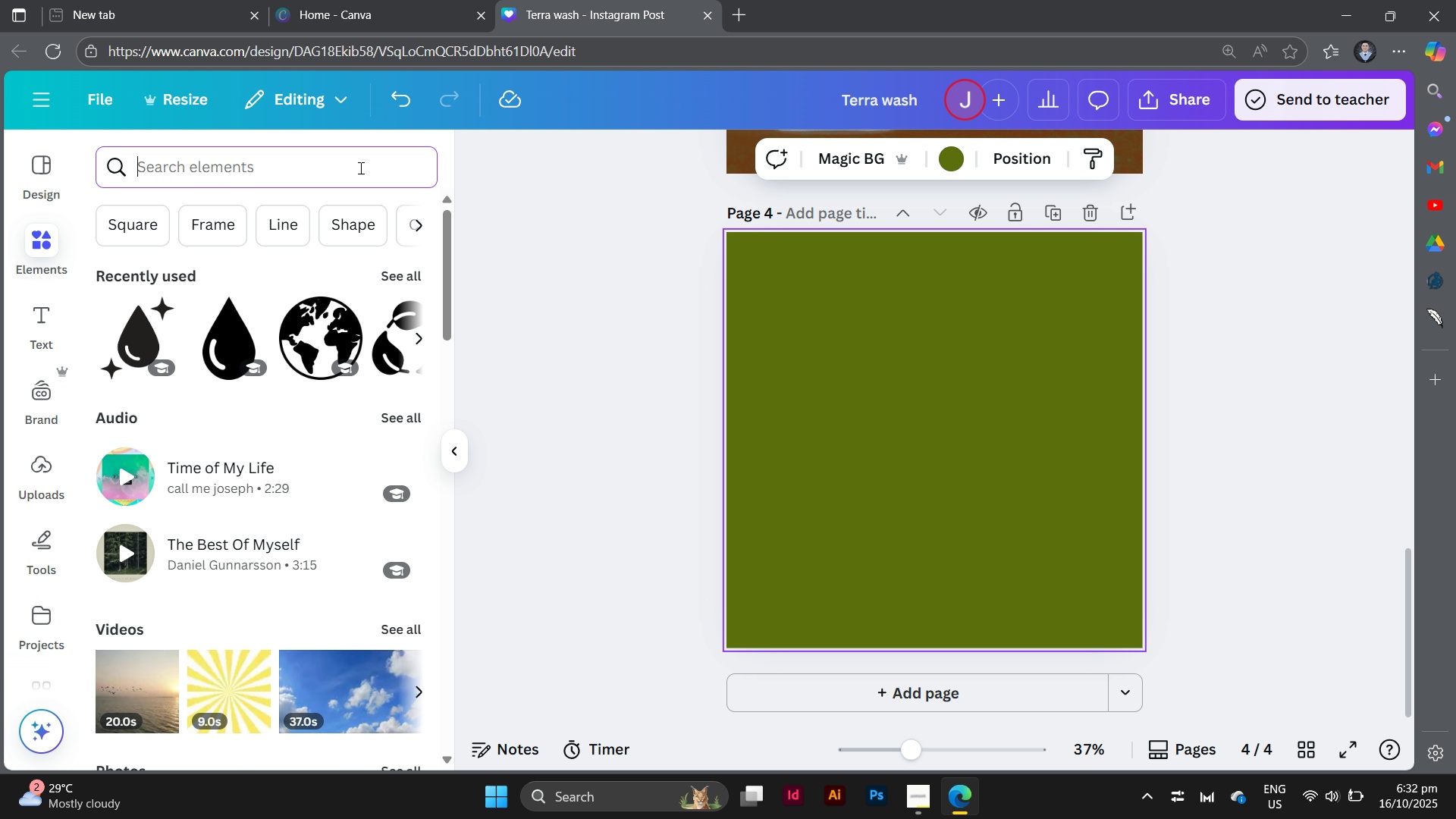 
left_click([359, 168])
 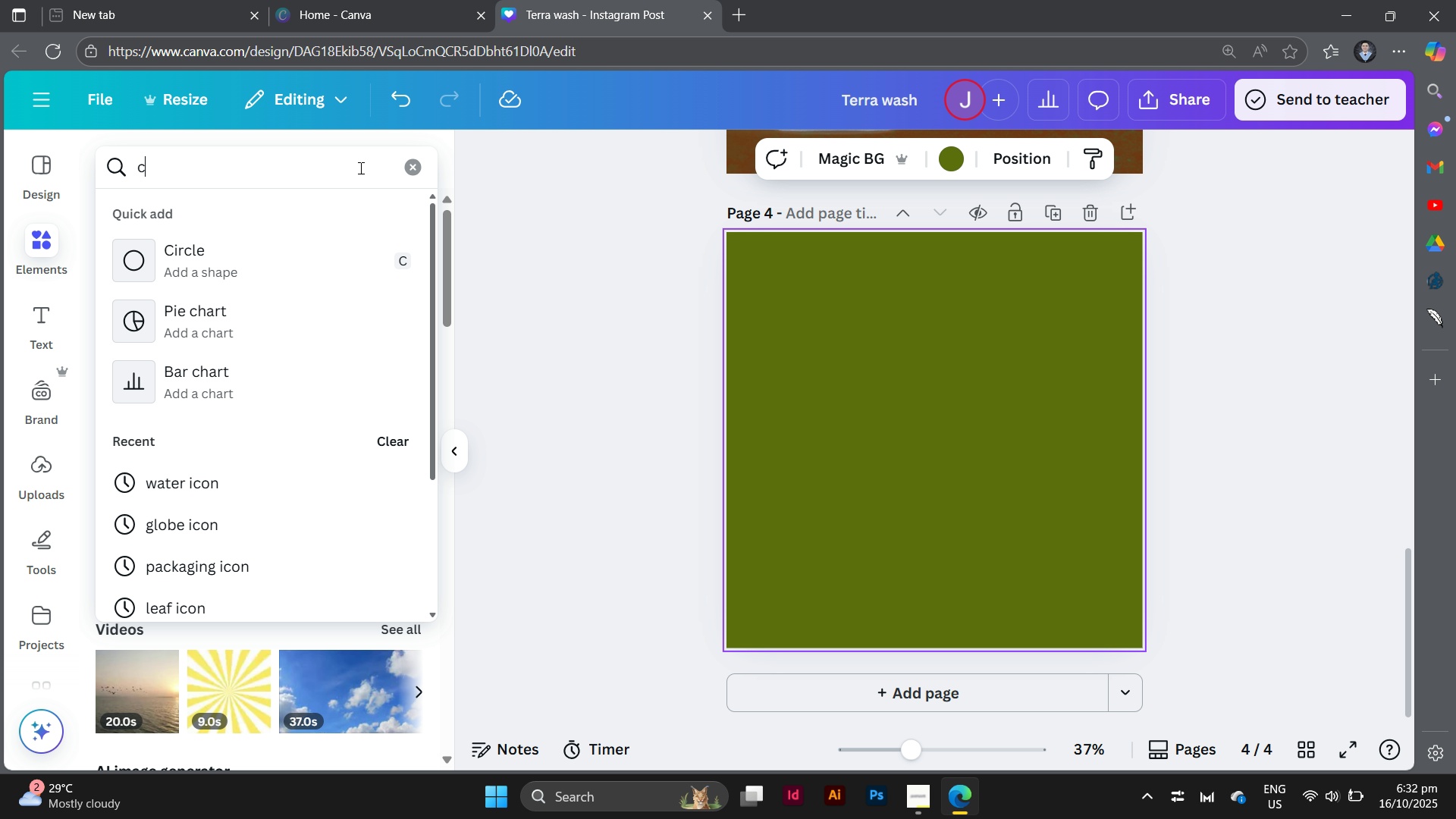 
type(community)
 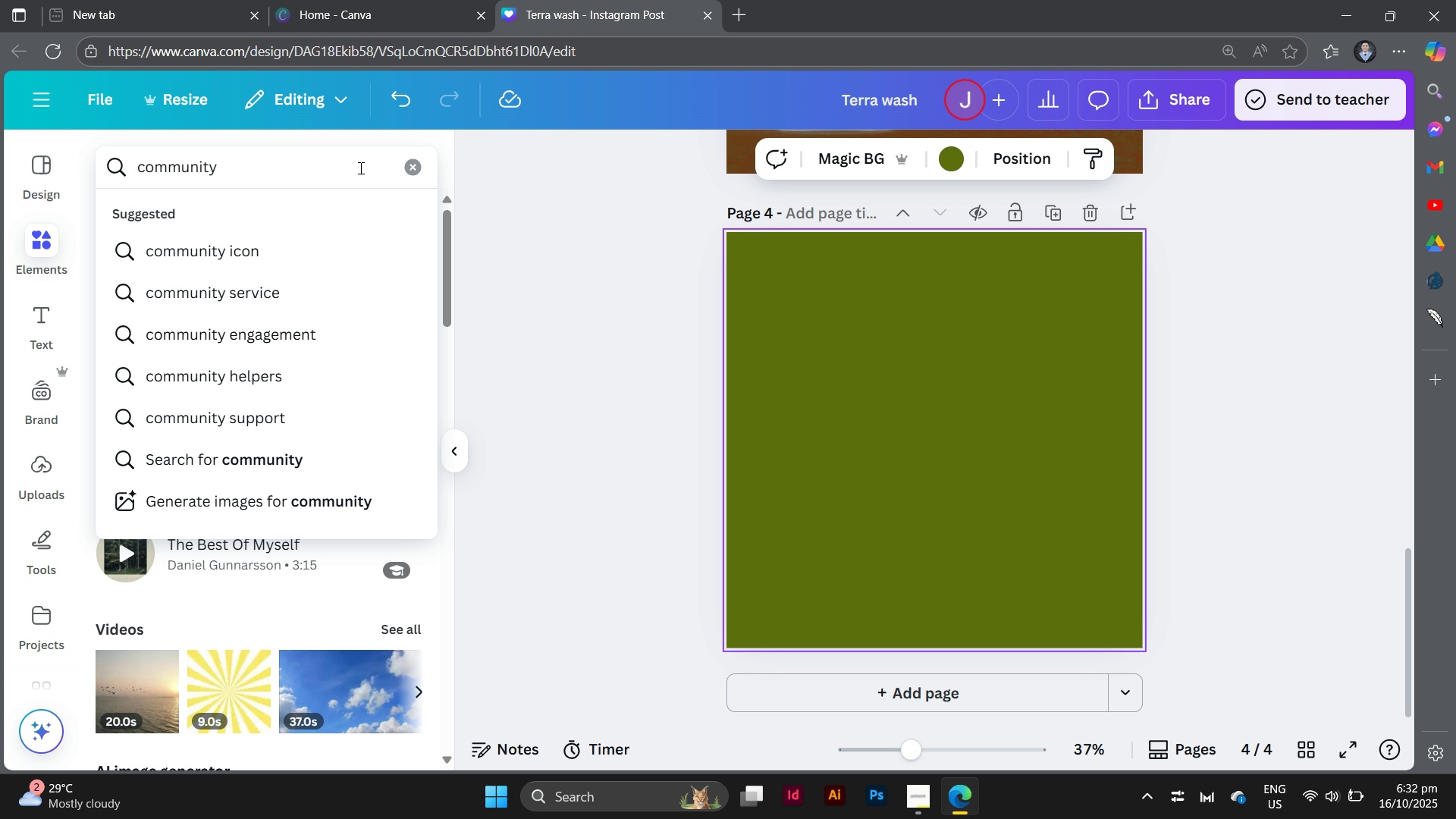 
key(Enter)
 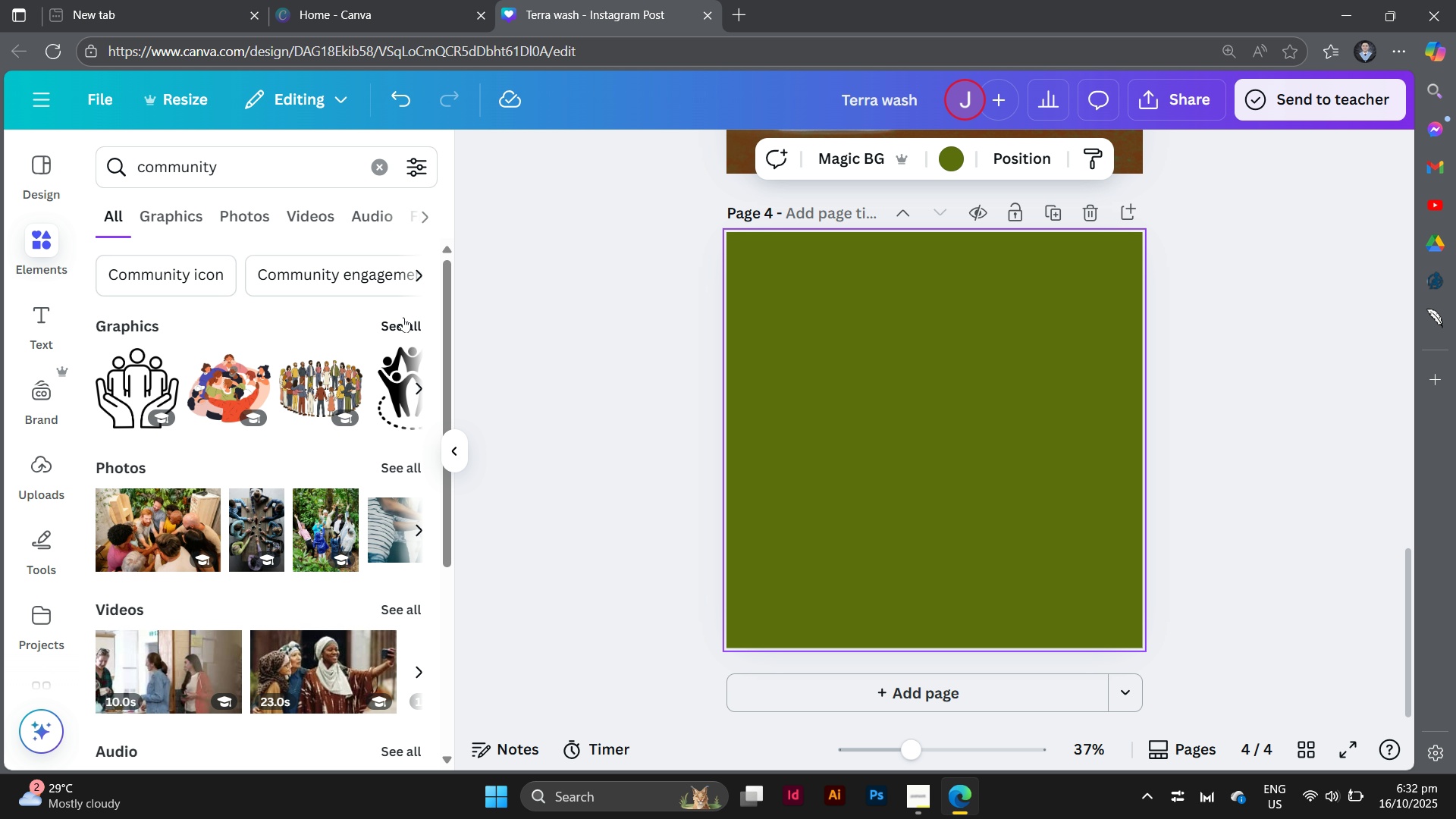 
left_click([406, 320])
 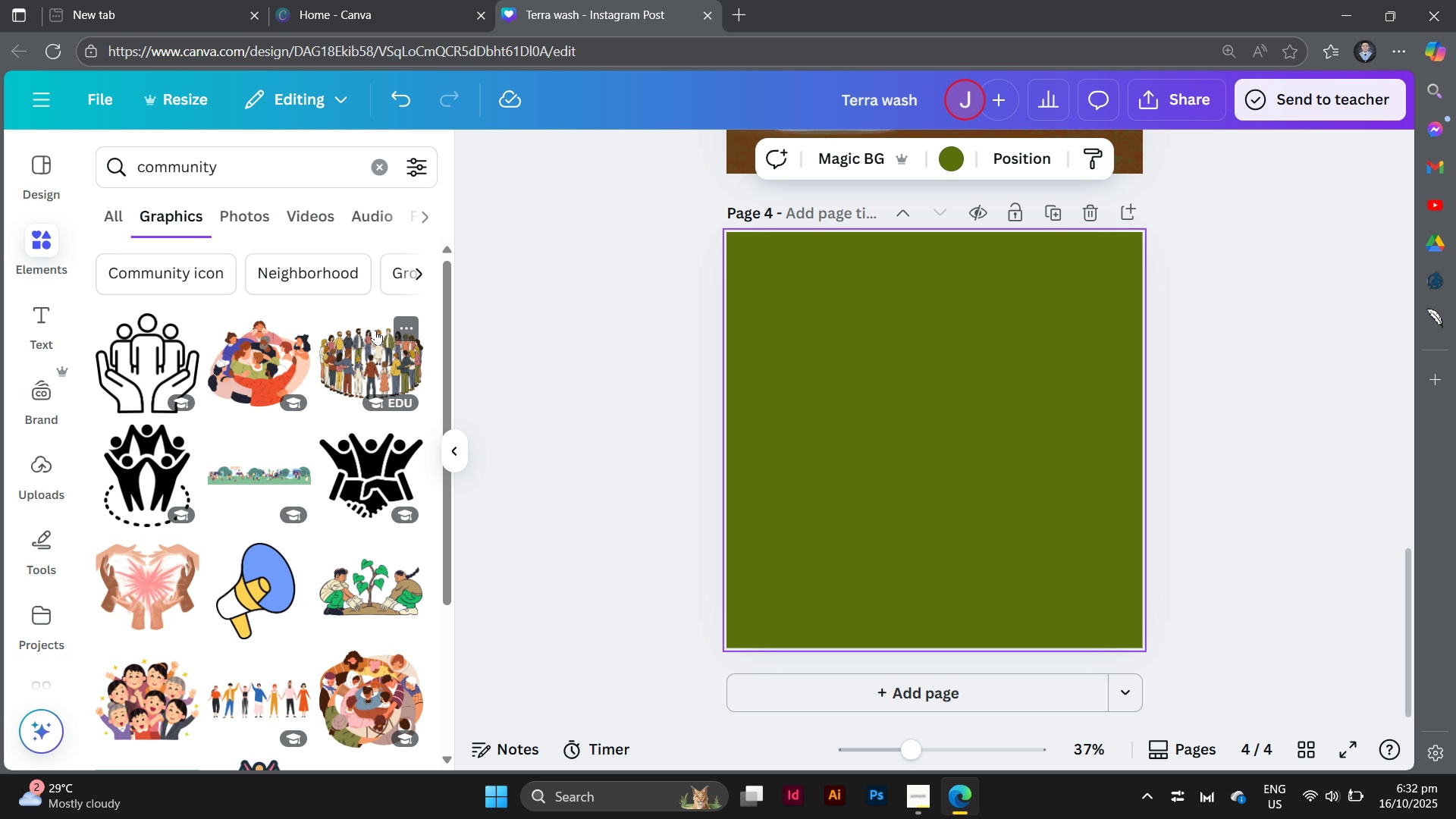 
scroll: coordinate [375, 330], scroll_direction: down, amount: 1.0
 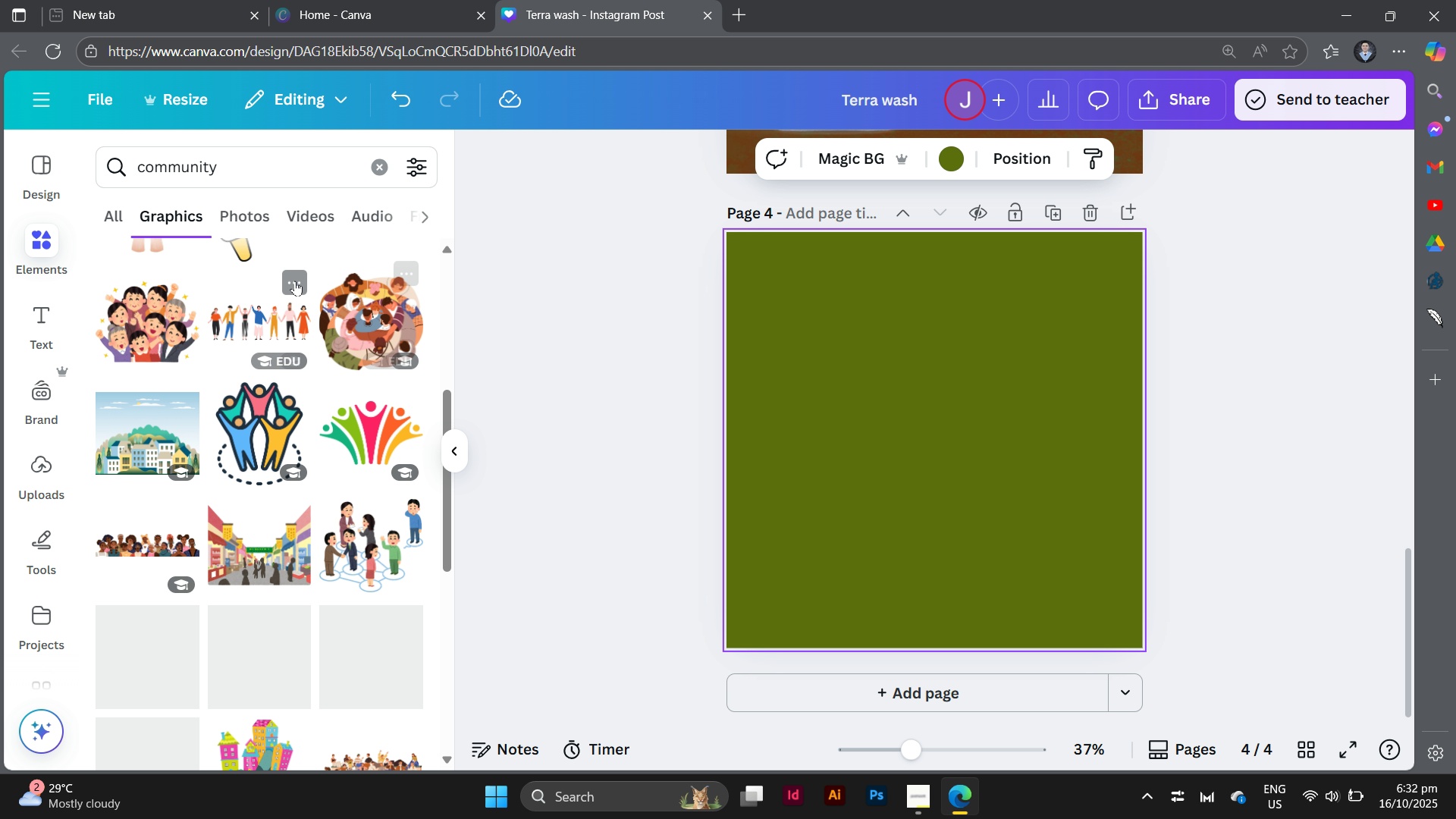 
left_click([267, 223])
 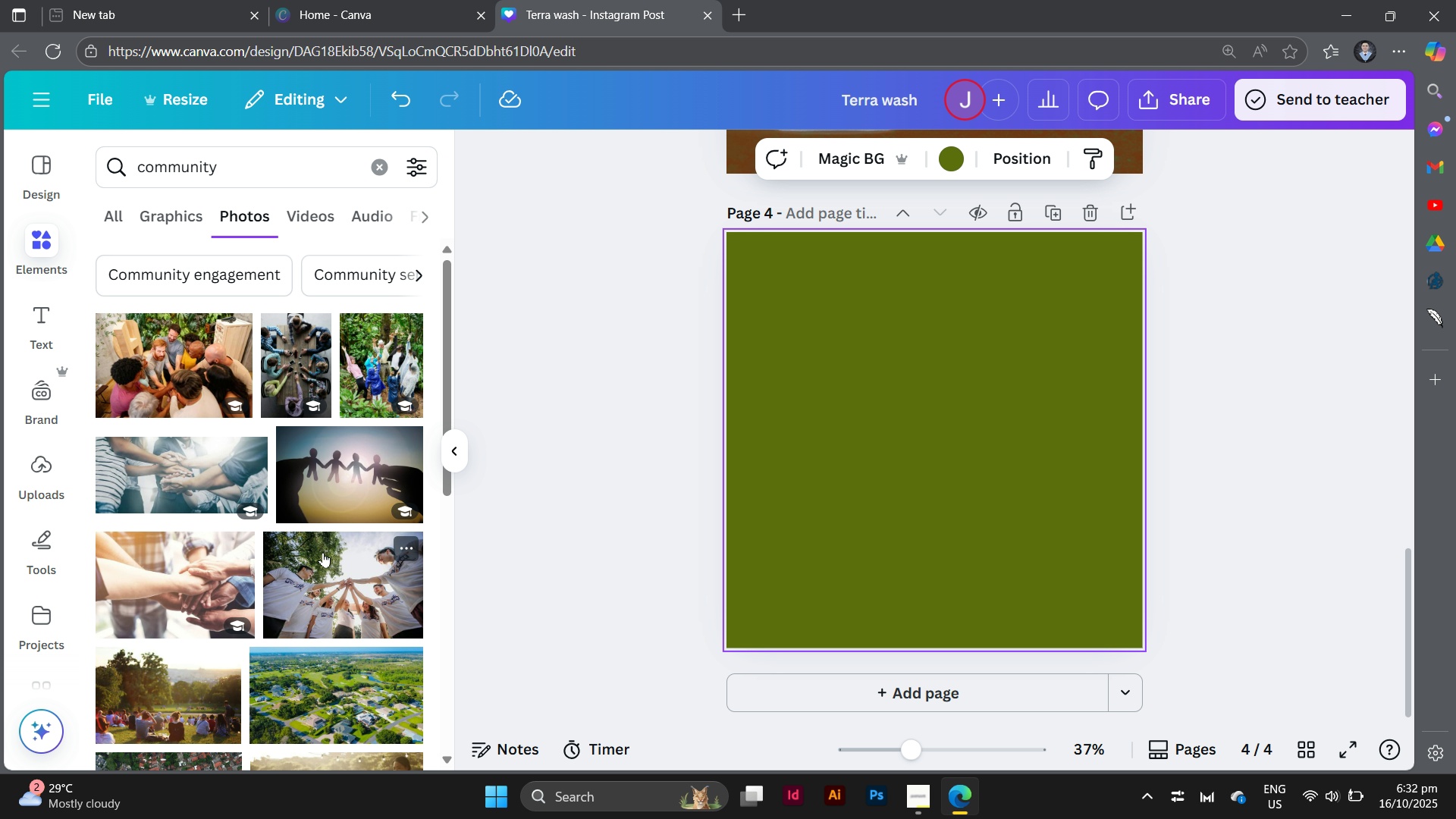 
left_click([368, 339])
 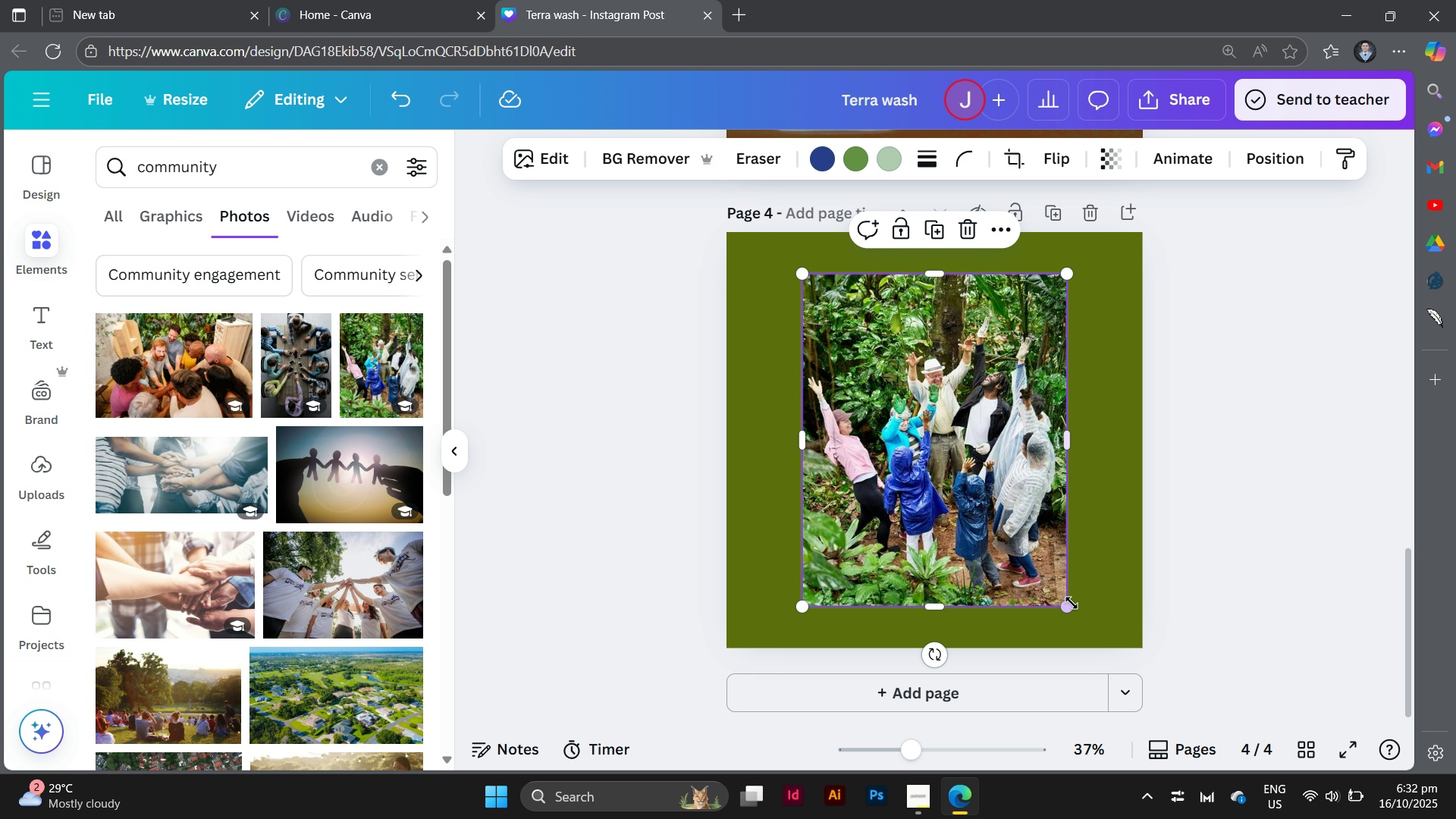 
left_click_drag(start_coordinate=[1074, 606], to_coordinate=[1166, 679])
 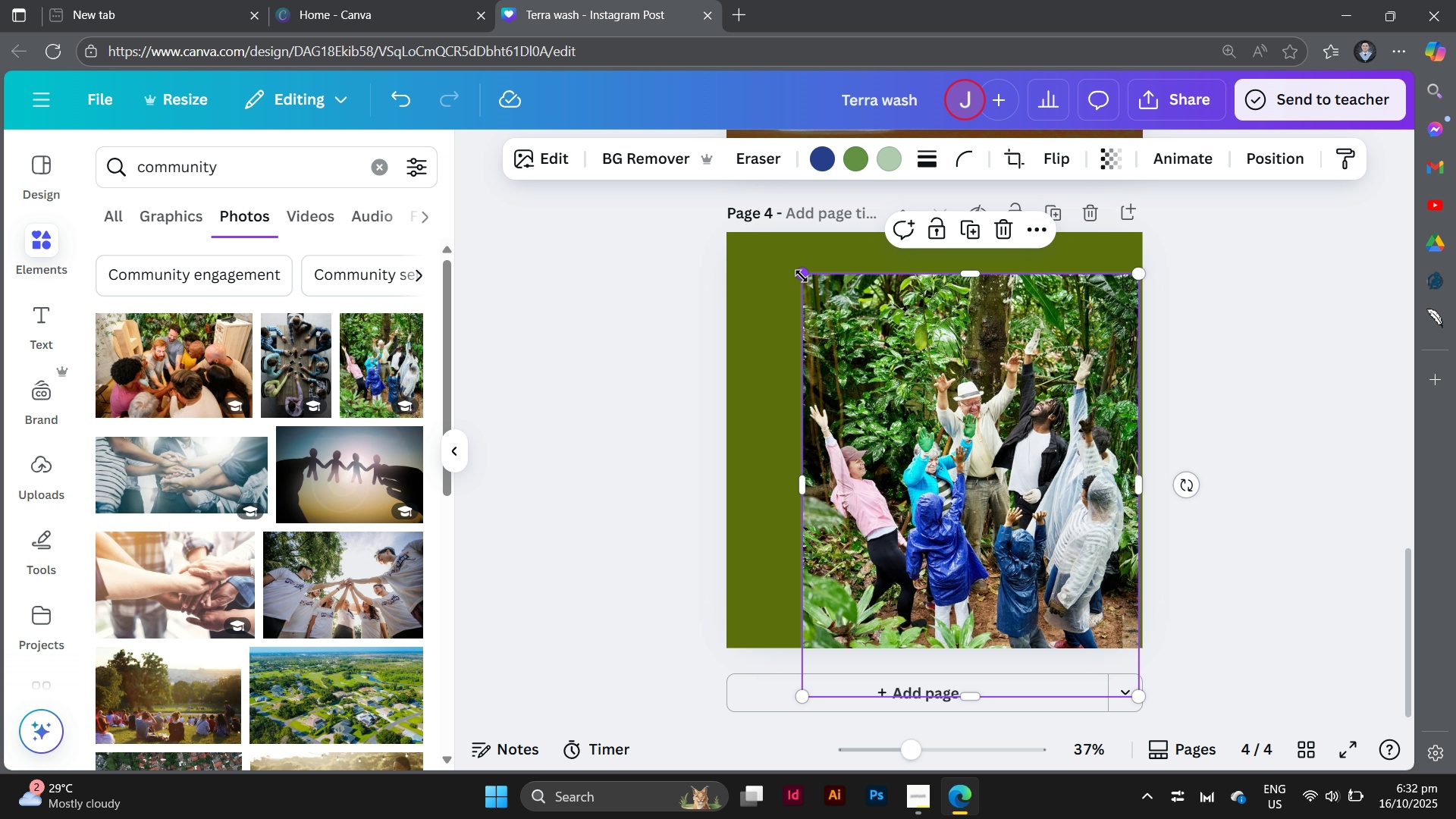 
left_click_drag(start_coordinate=[802, 276], to_coordinate=[673, 202])
 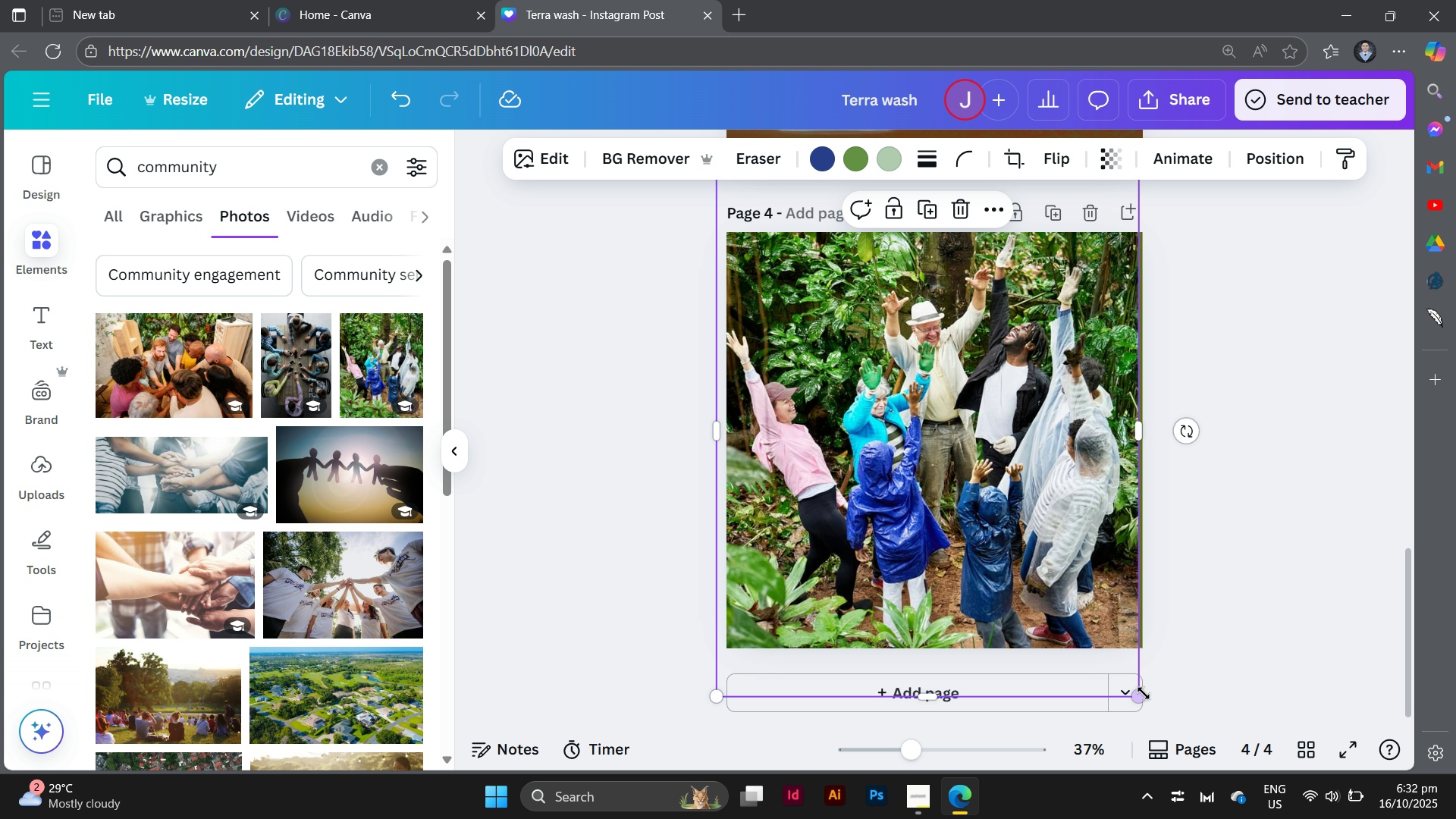 
left_click_drag(start_coordinate=[1143, 693], to_coordinate=[1160, 701])
 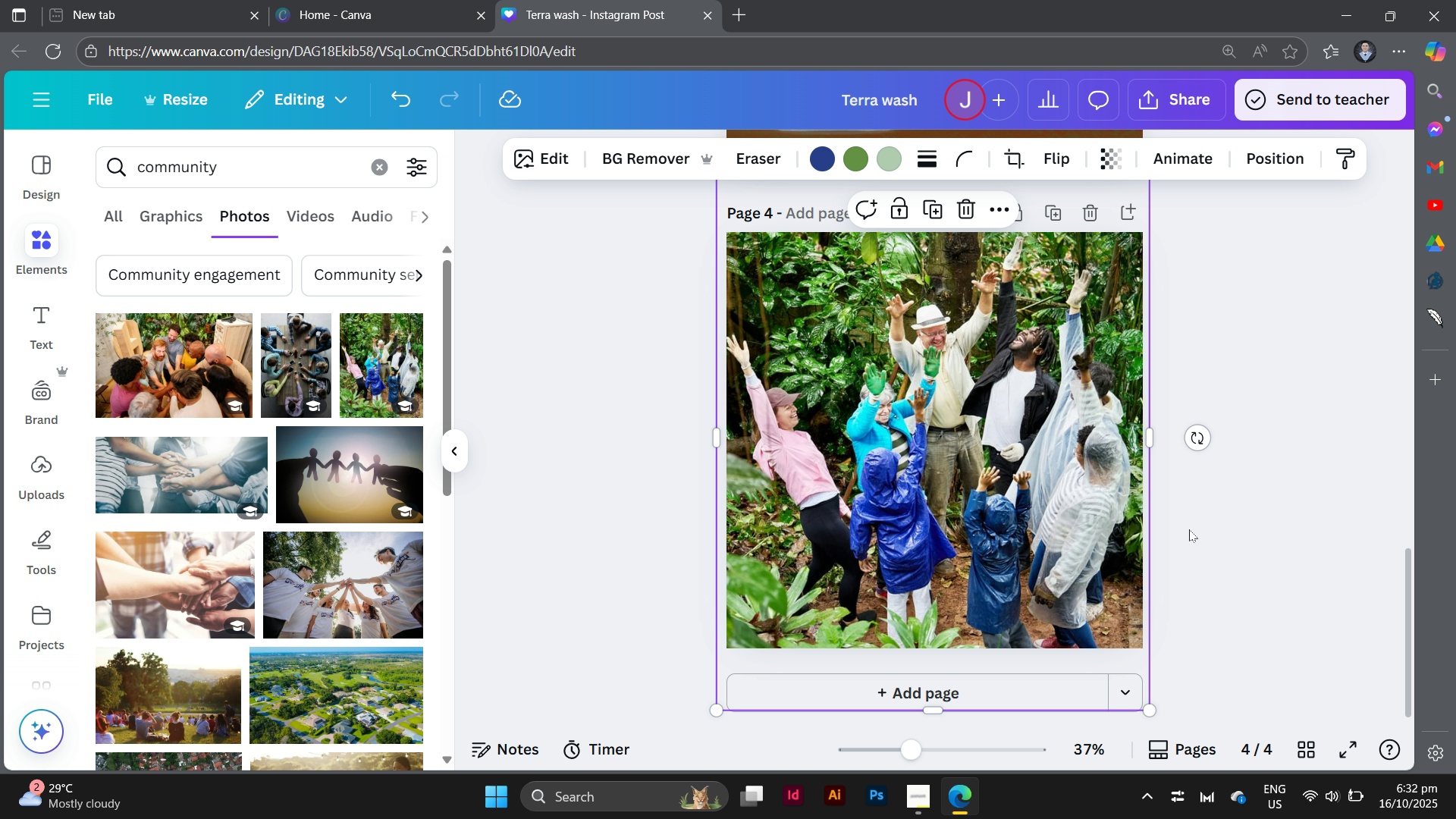 
left_click([1189, 529])
 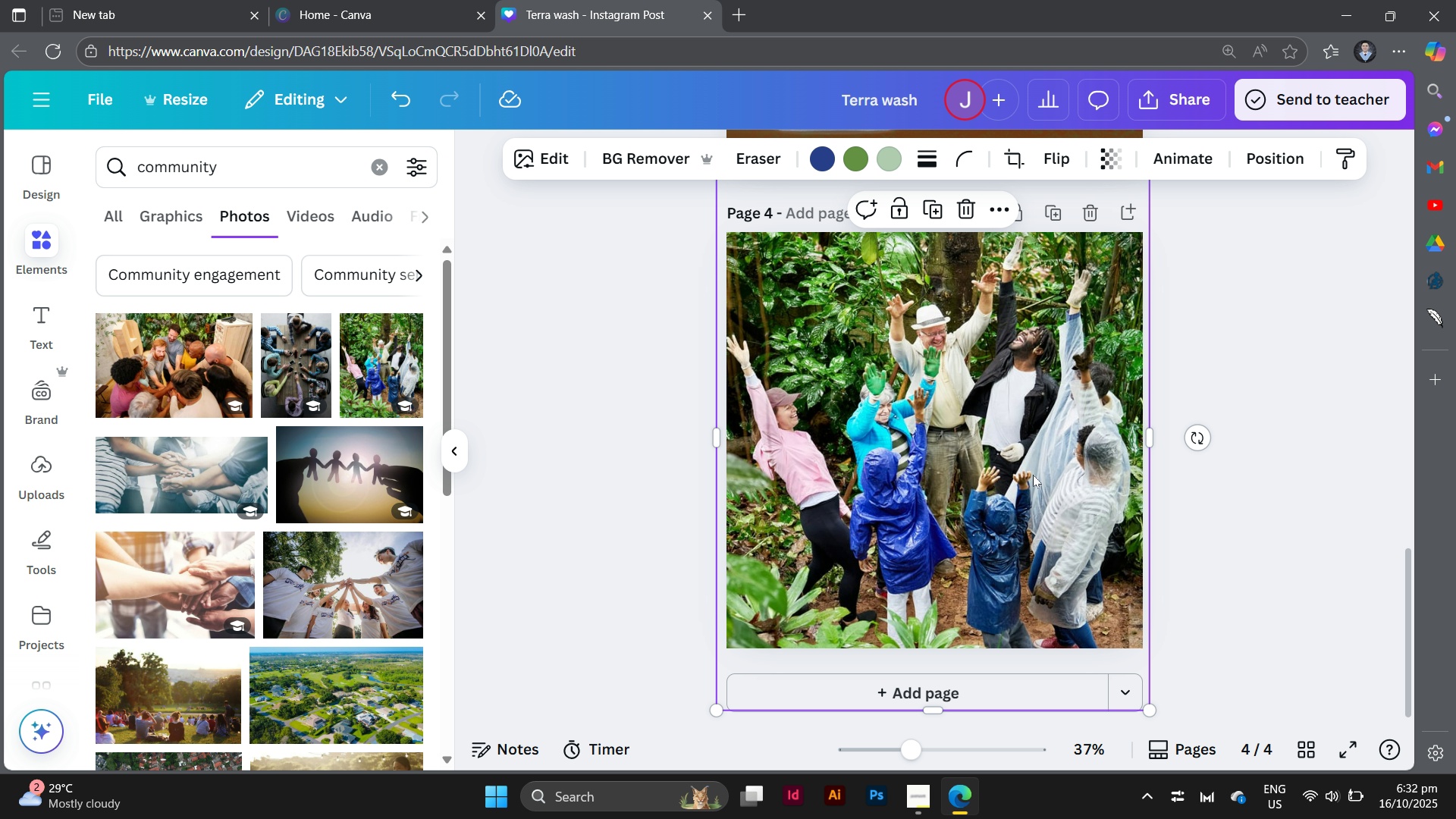 
left_click([1033, 475])
 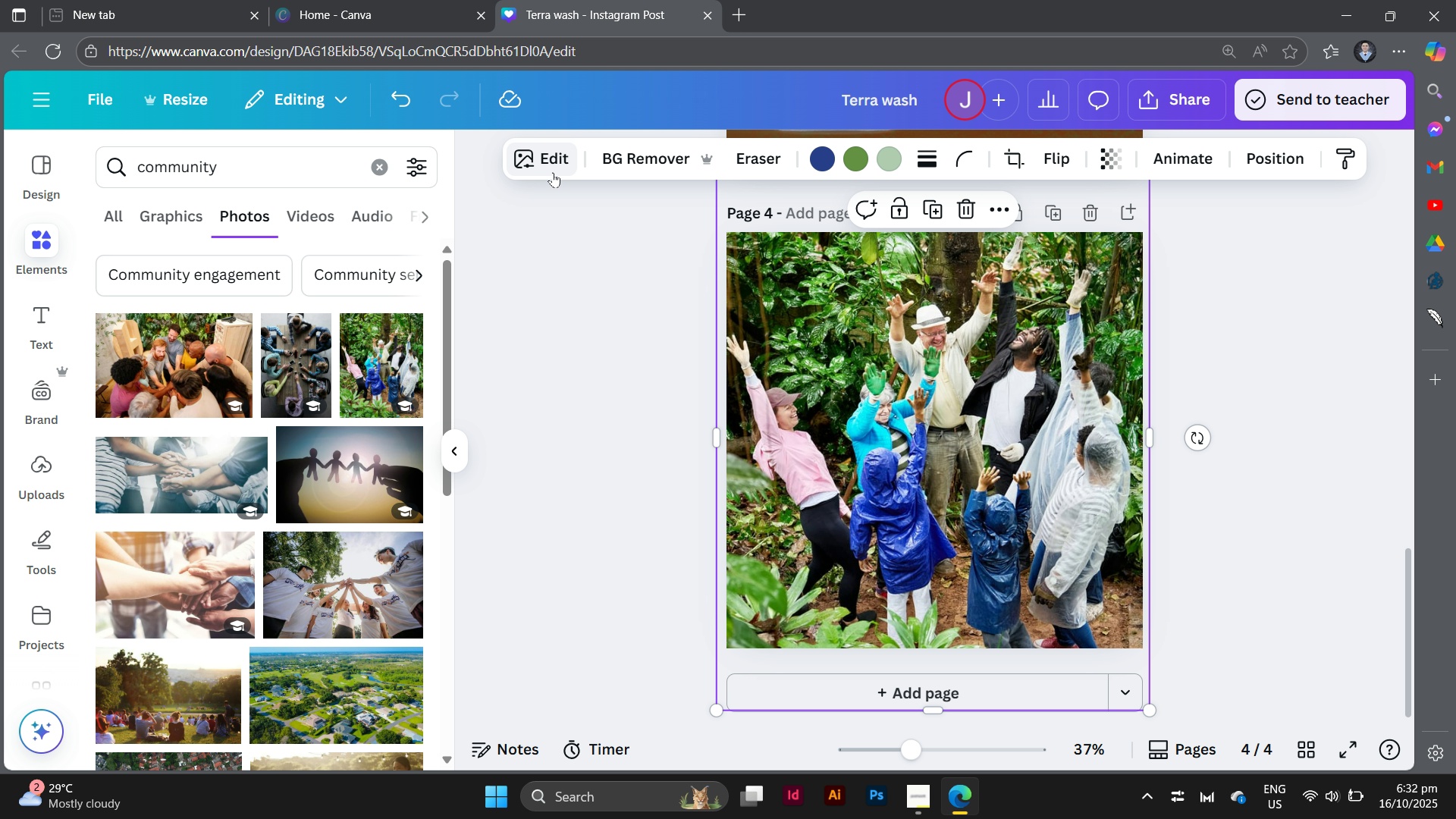 
left_click([553, 172])
 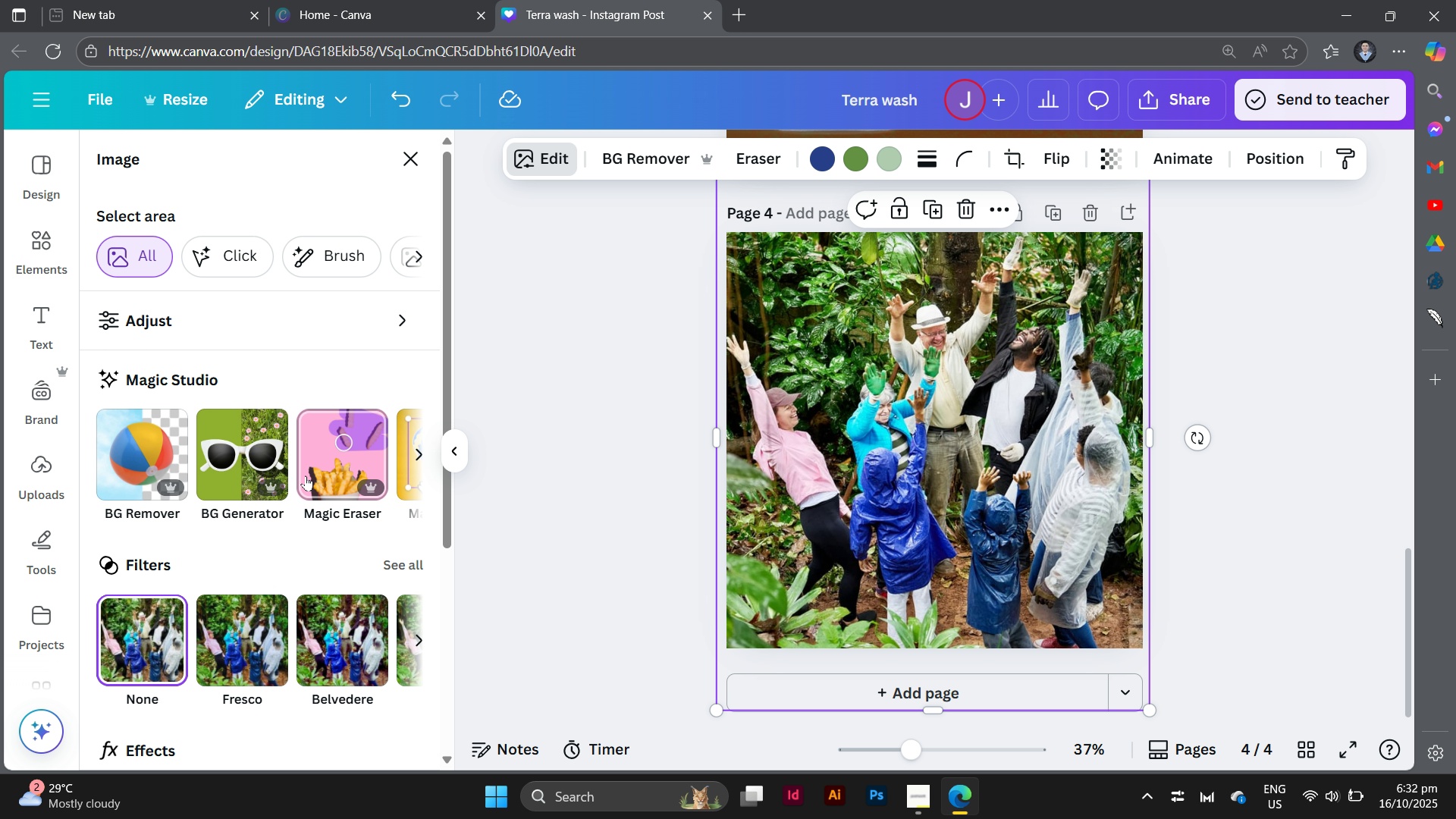 
scroll: coordinate [249, 548], scroll_direction: down, amount: 4.0
 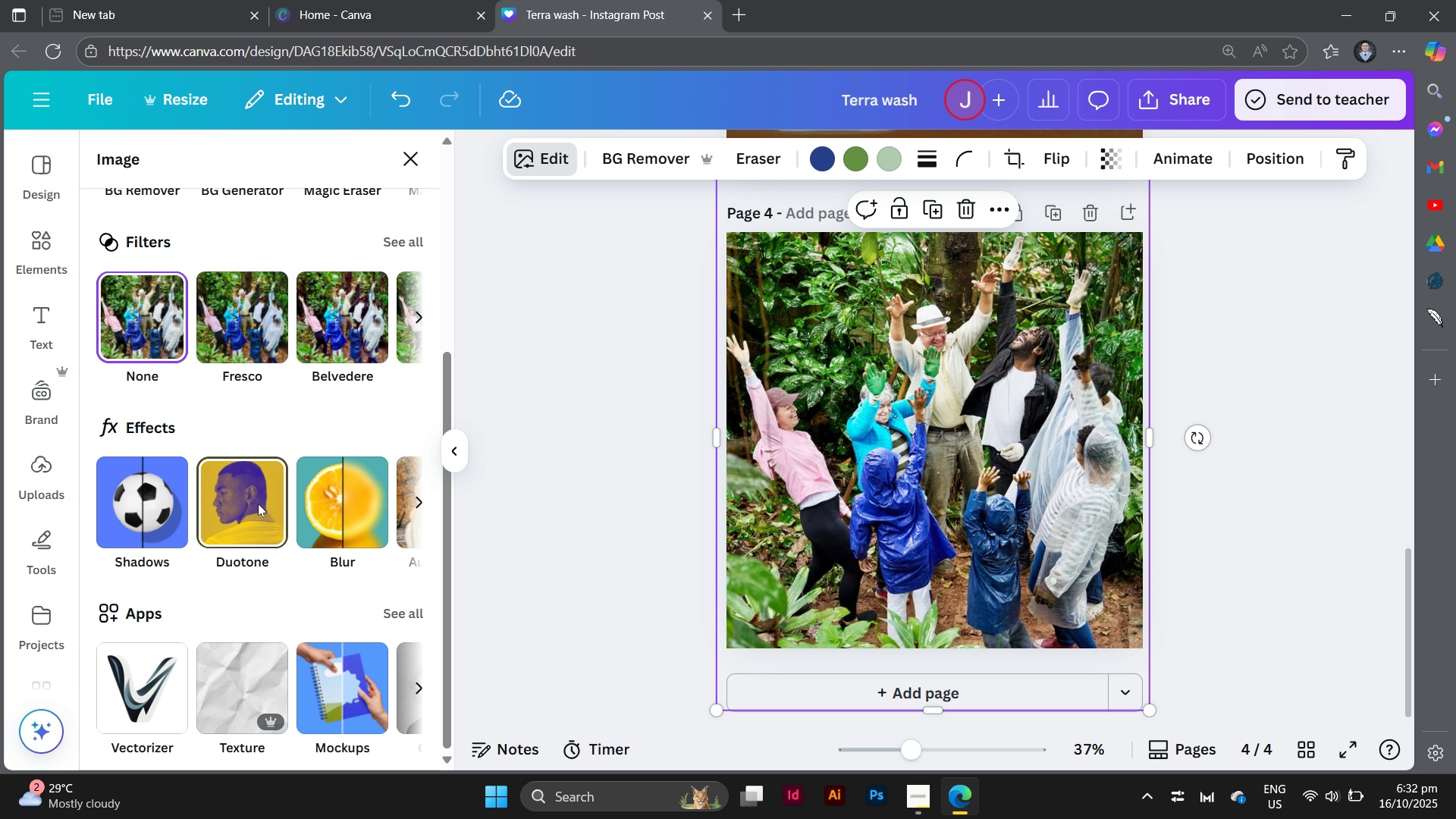 
left_click([258, 504])
 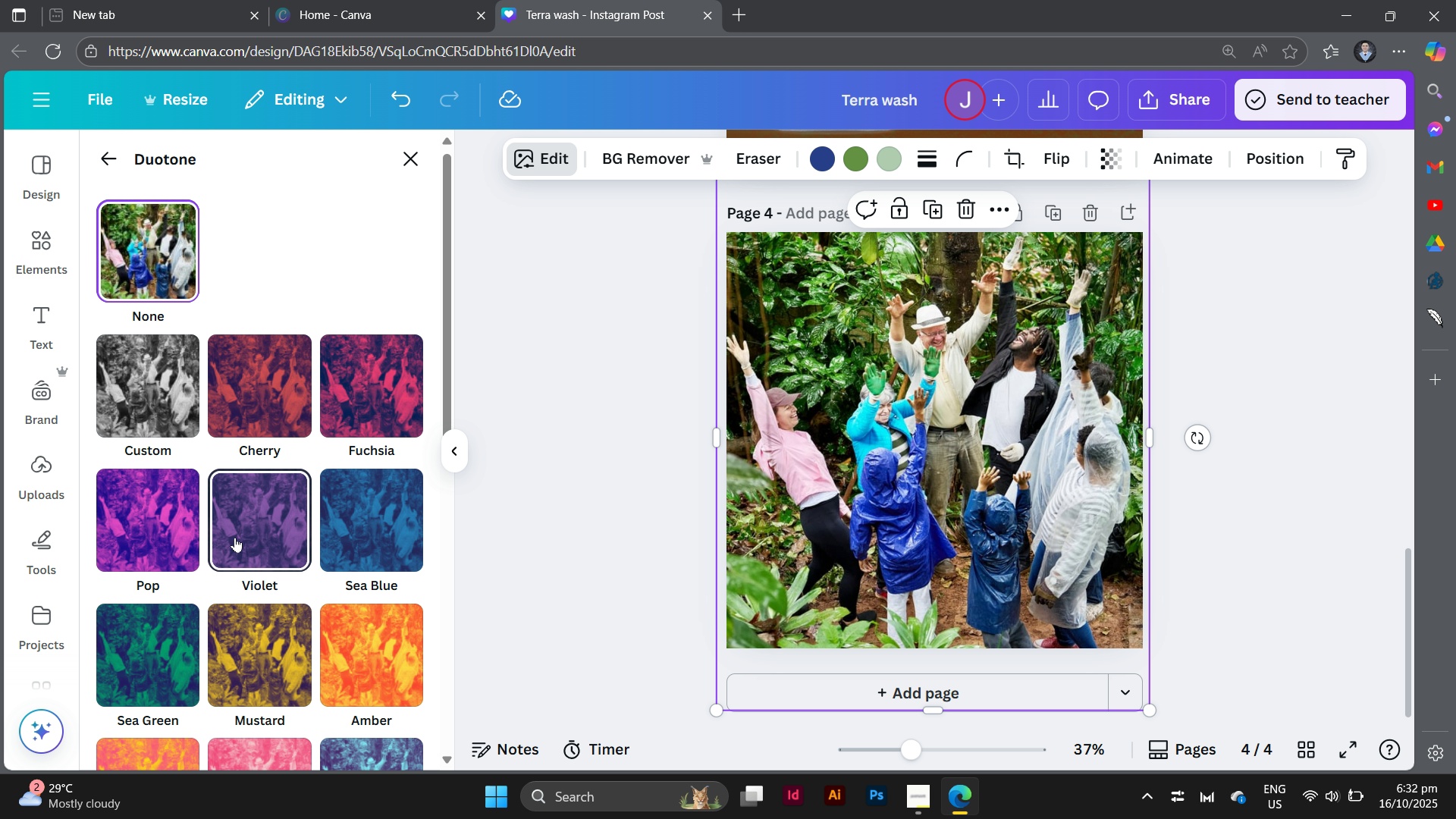 
scroll: coordinate [235, 537], scroll_direction: down, amount: 1.0
 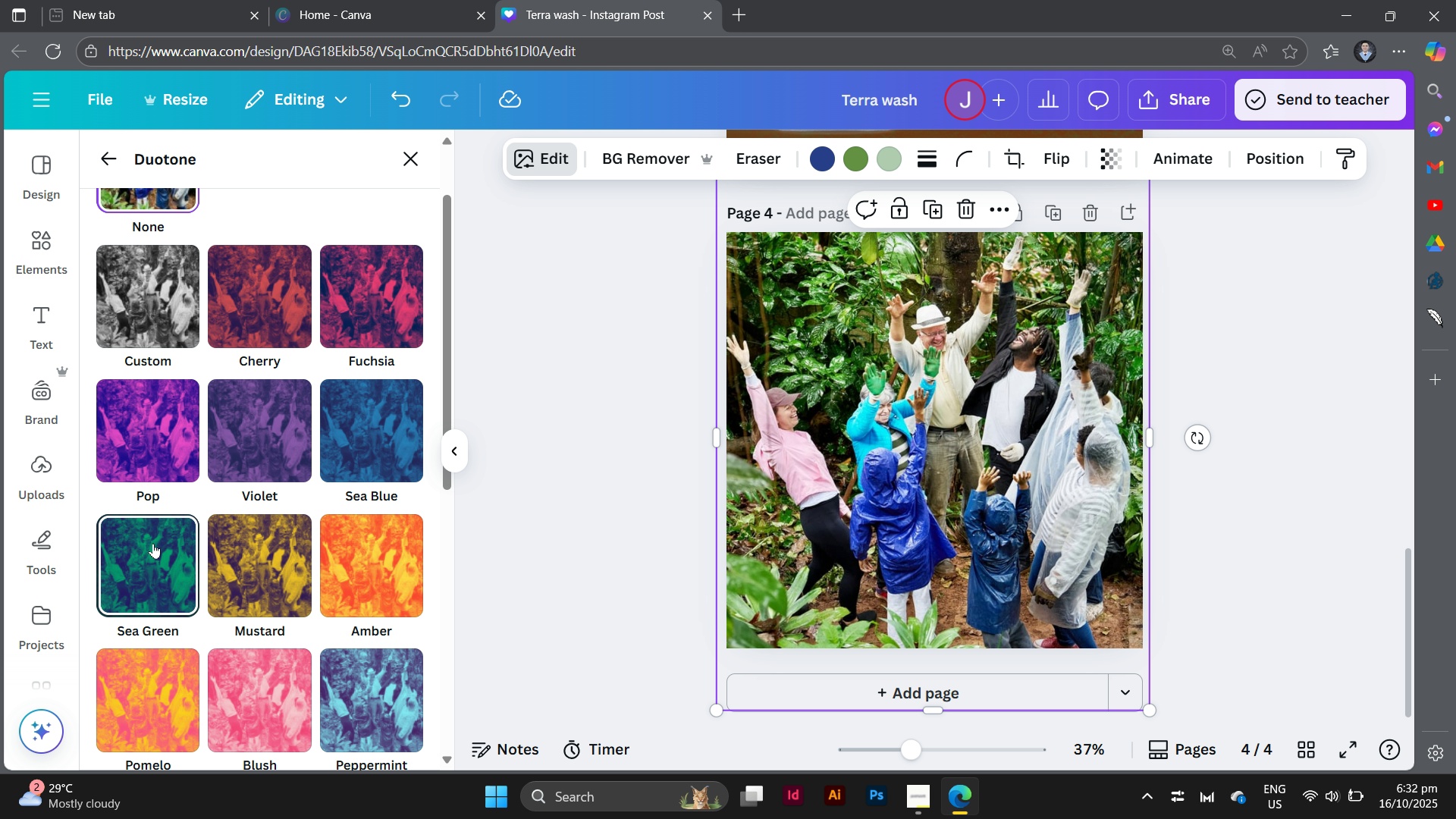 
left_click([153, 543])
 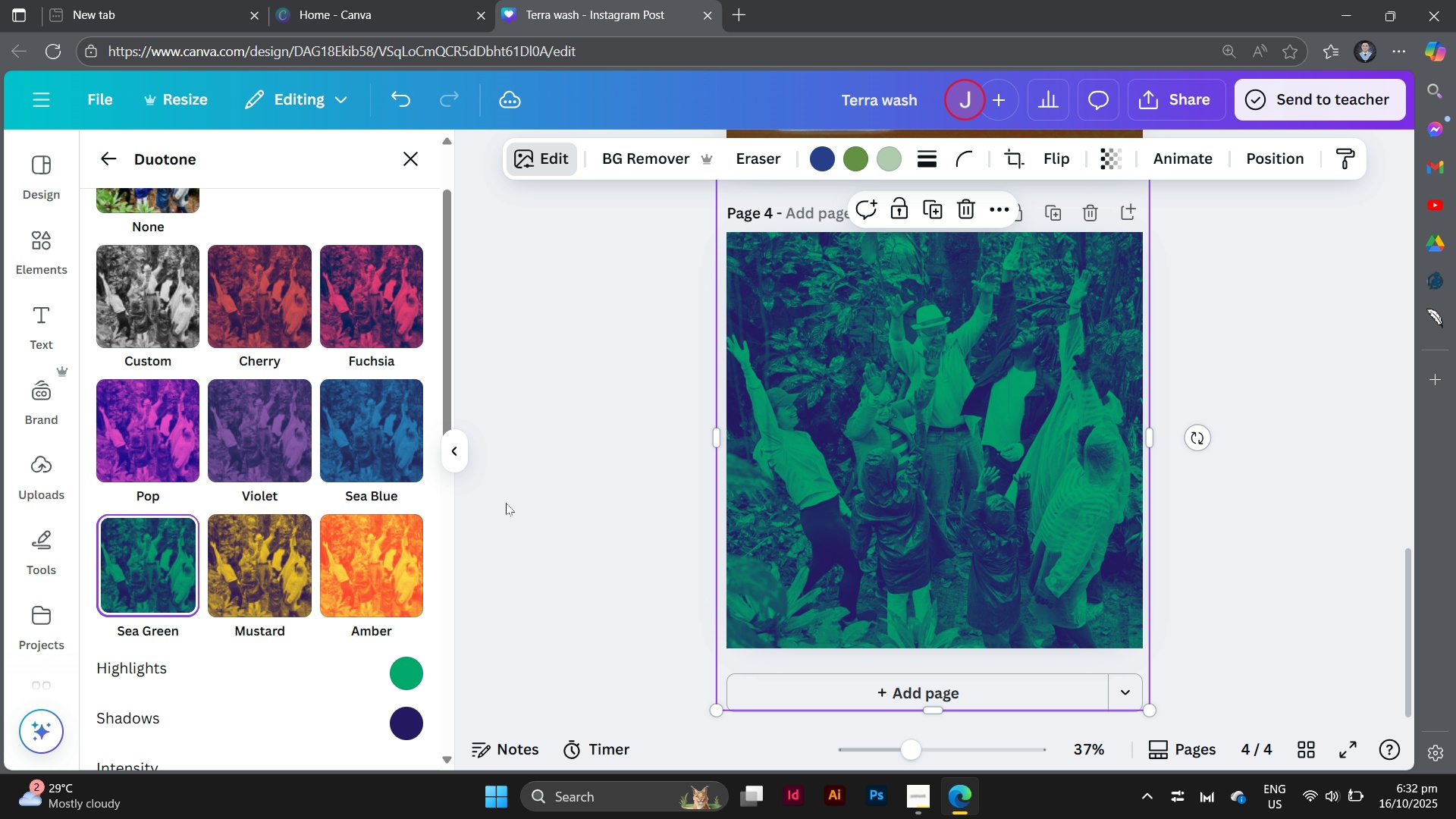 
scroll: coordinate [493, 524], scroll_direction: down, amount: 2.0
 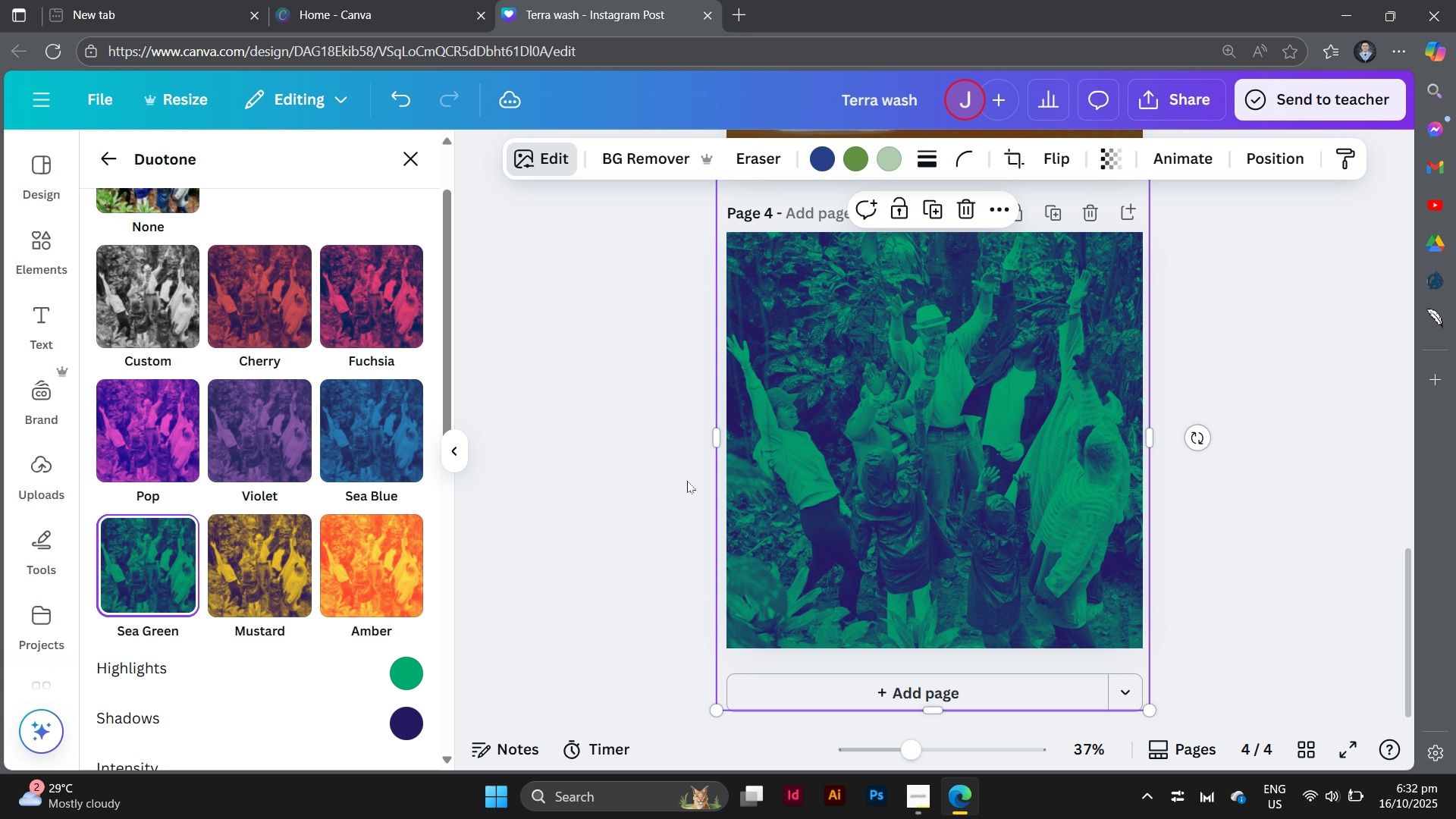 
scroll: coordinate [687, 481], scroll_direction: up, amount: 2.0
 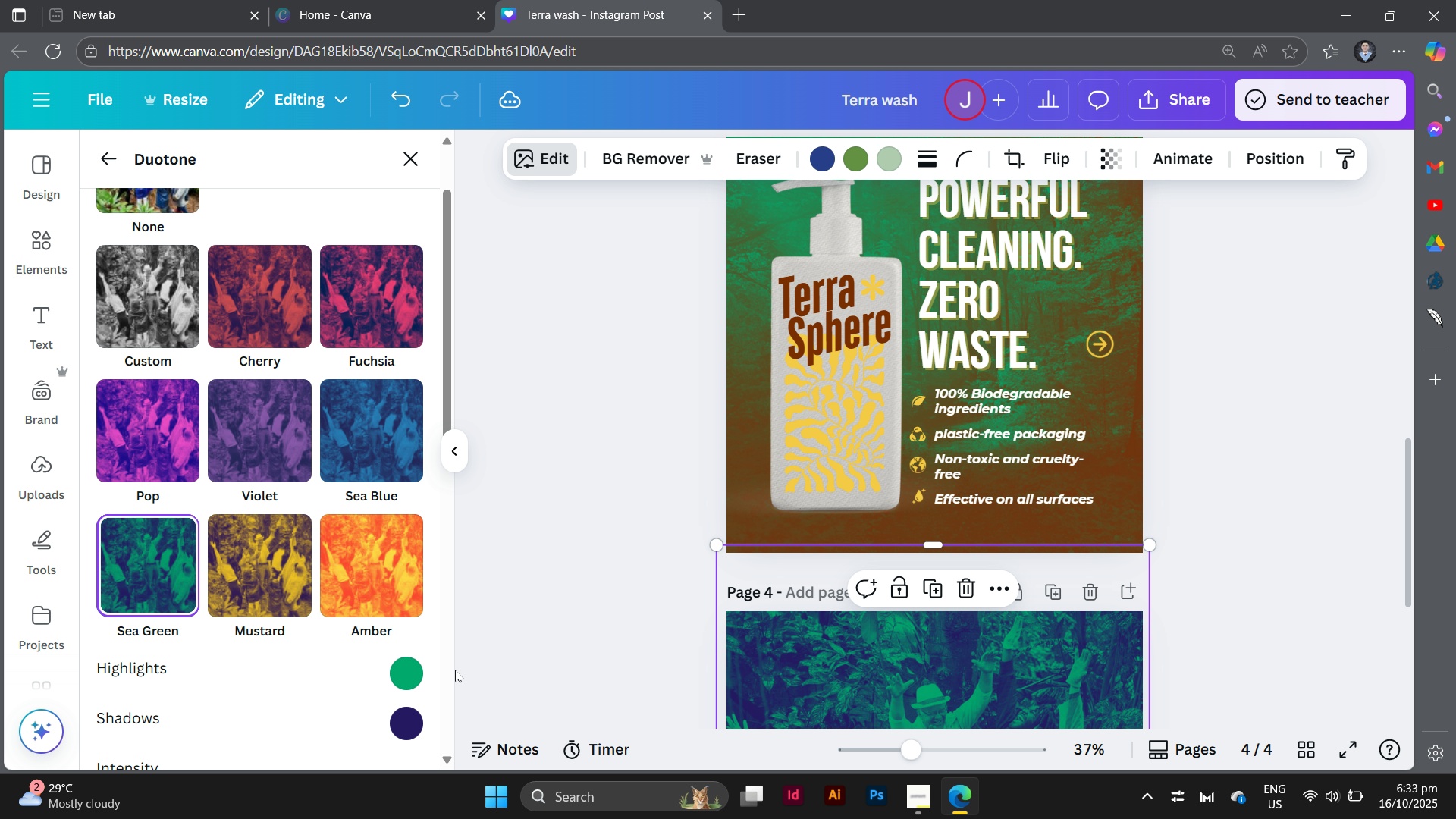 
left_click([416, 719])
 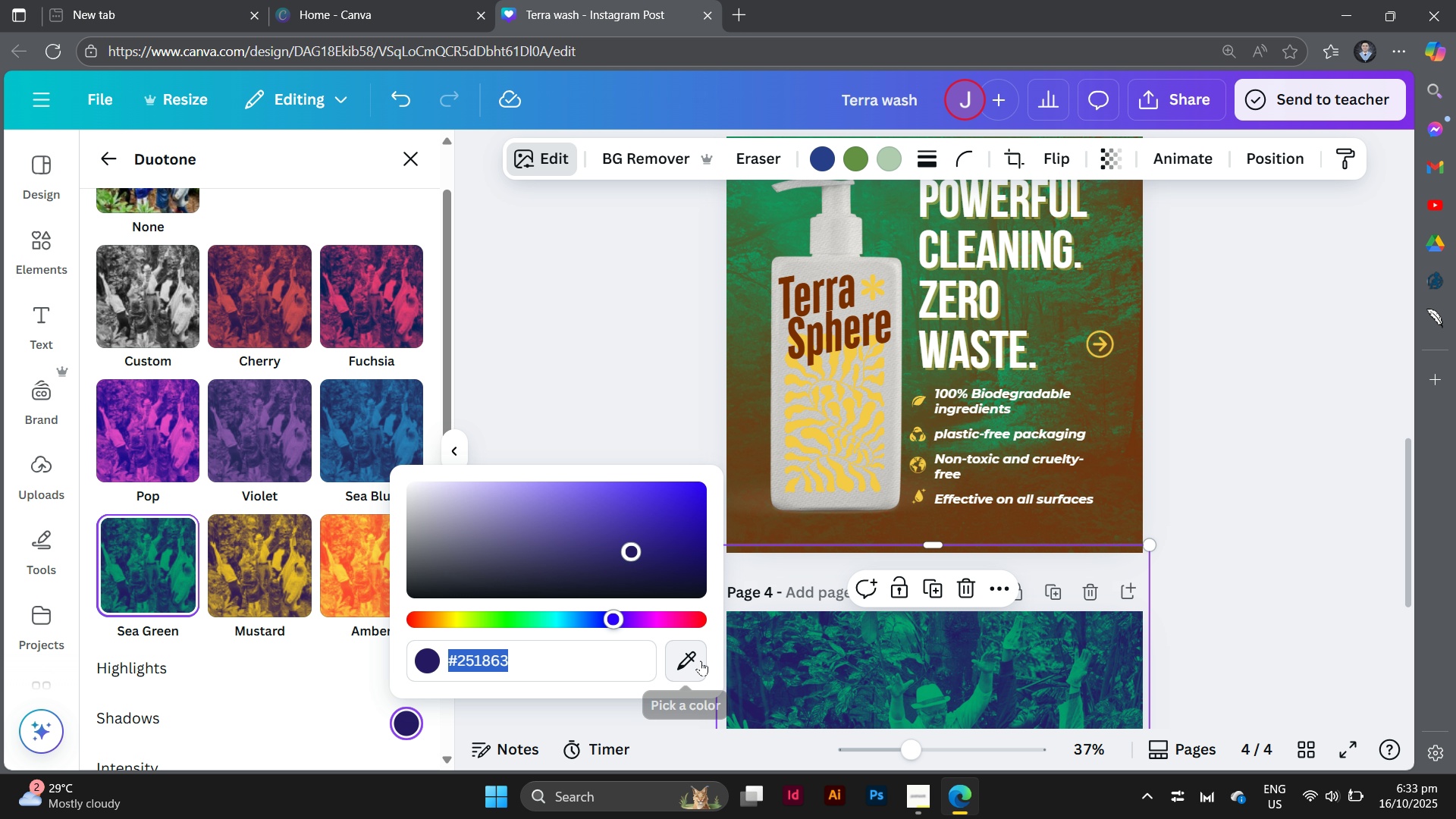 
left_click_drag(start_coordinate=[701, 661], to_coordinate=[705, 653])
 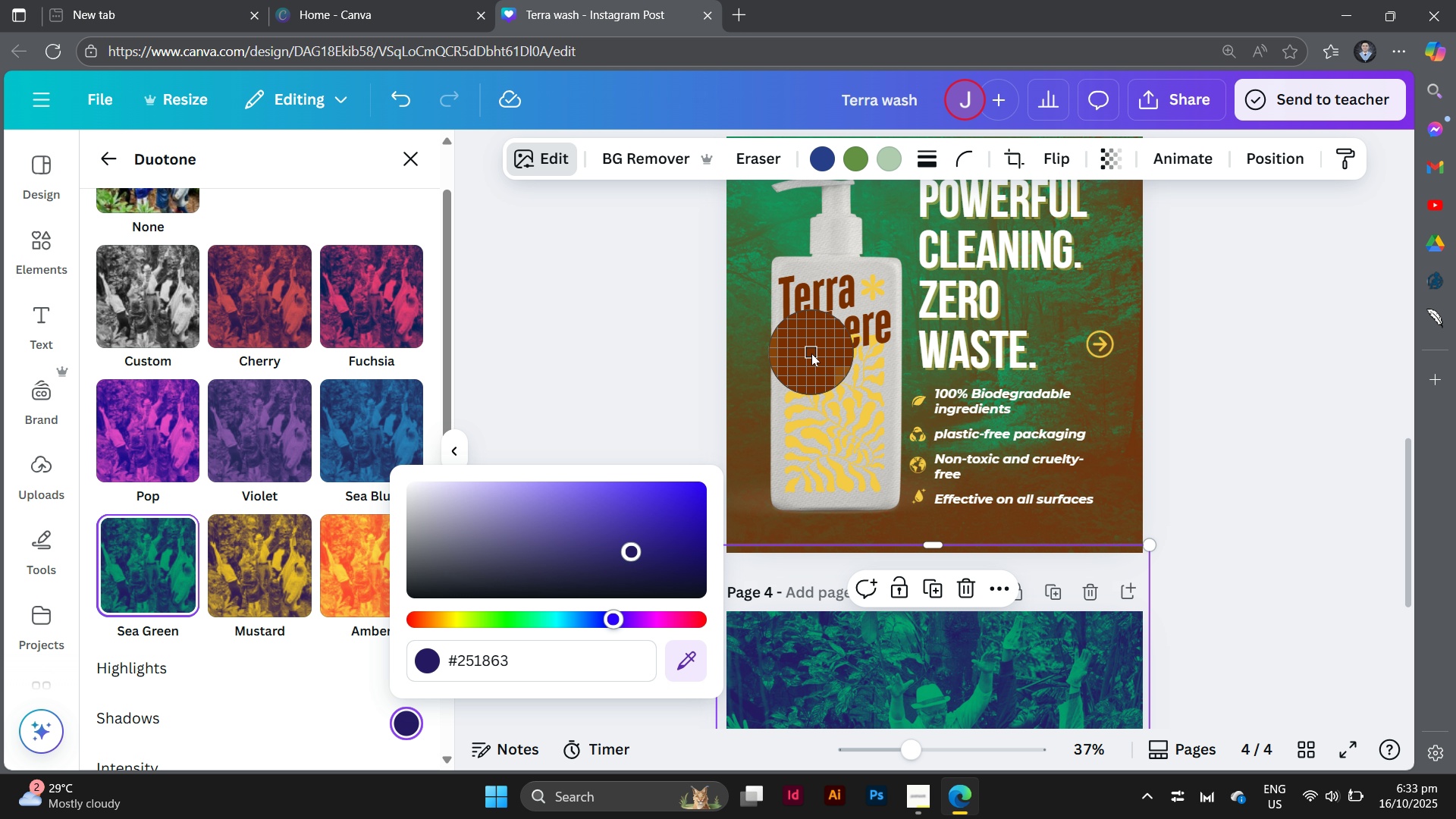 
left_click([811, 353])
 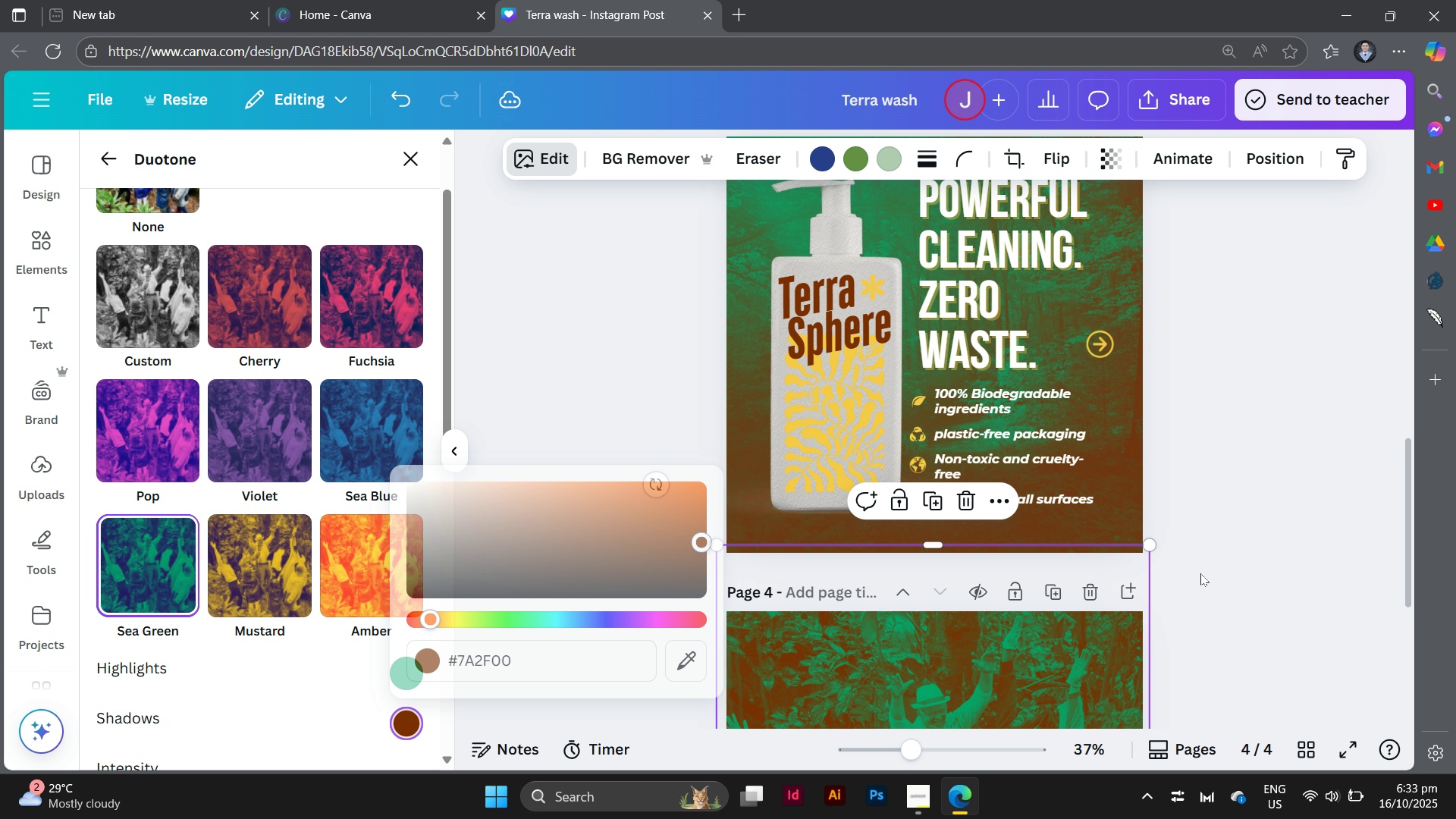 
double_click([1200, 573])
 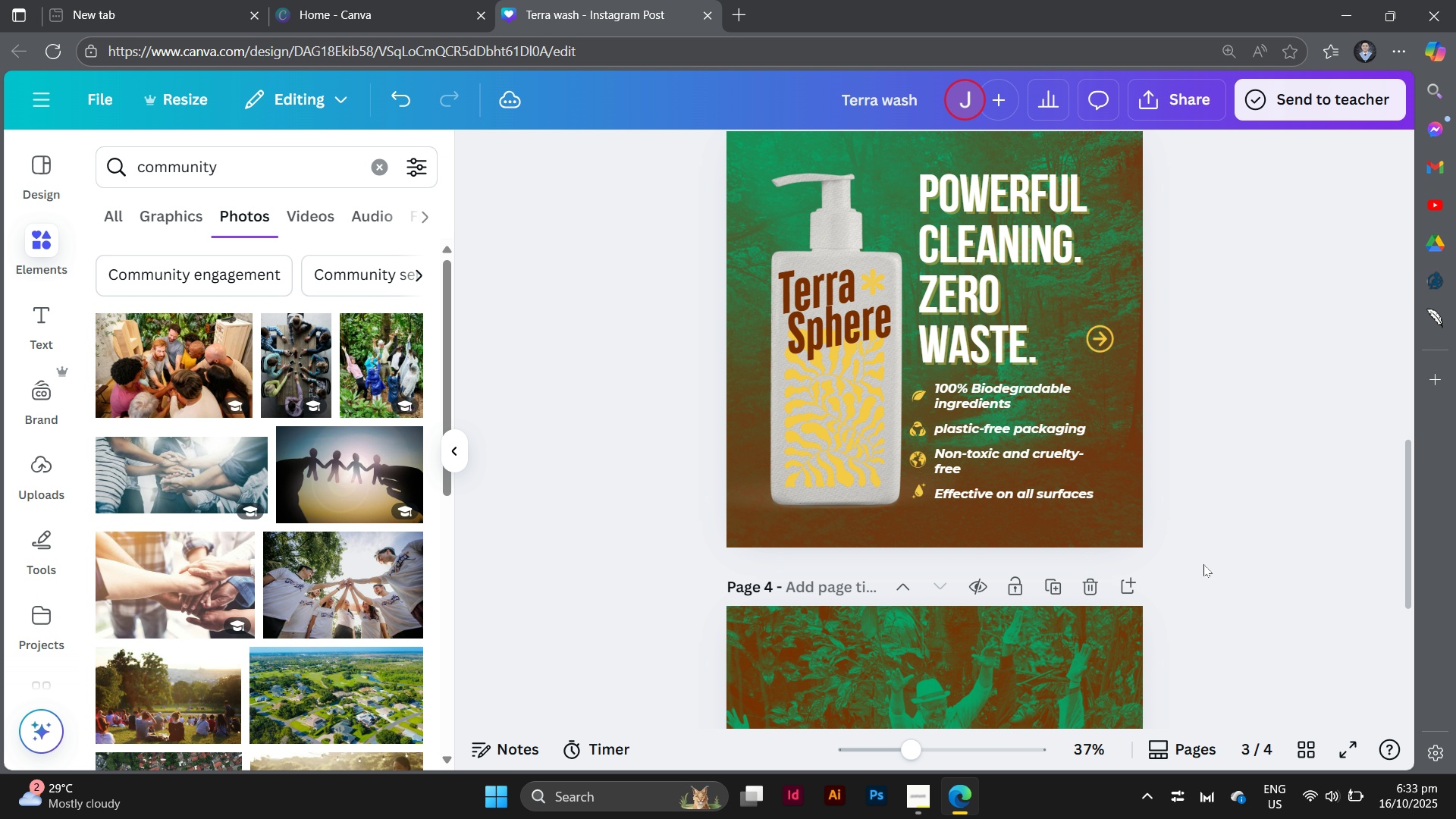 
scroll: coordinate [1203, 563], scroll_direction: down, amount: 4.0
 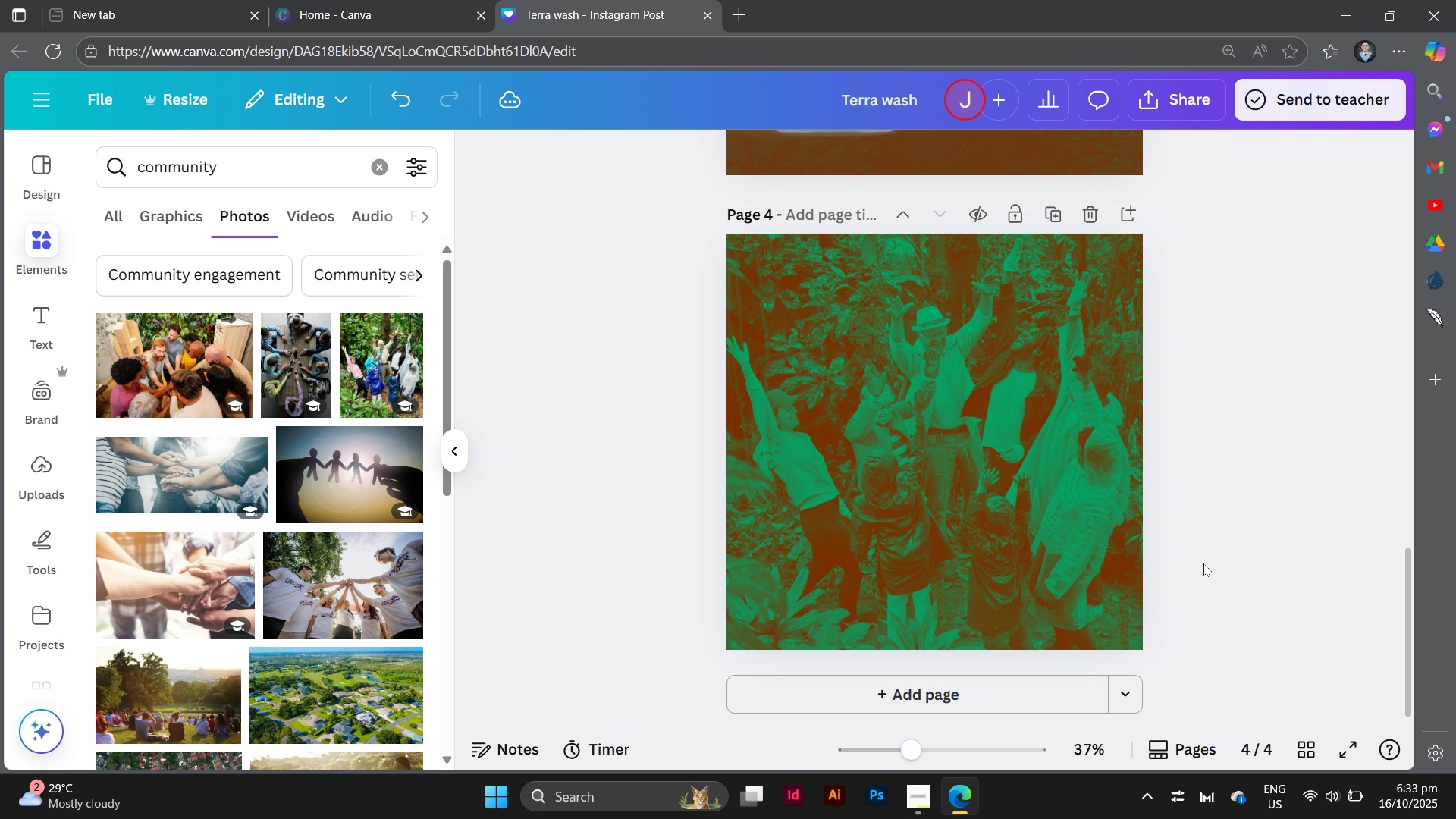 
scroll: coordinate [1203, 563], scroll_direction: up, amount: 3.0
 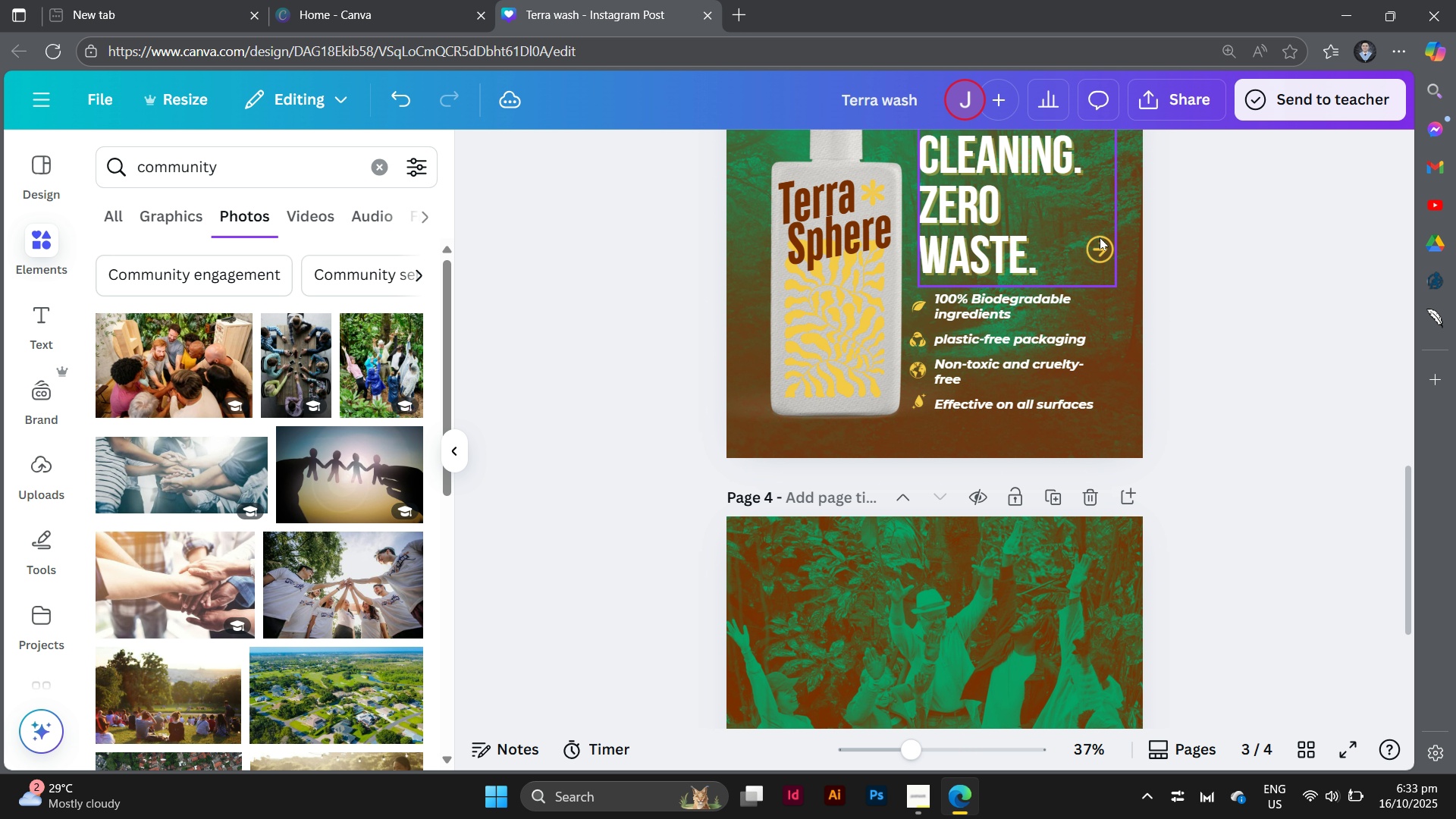 
left_click([1100, 237])
 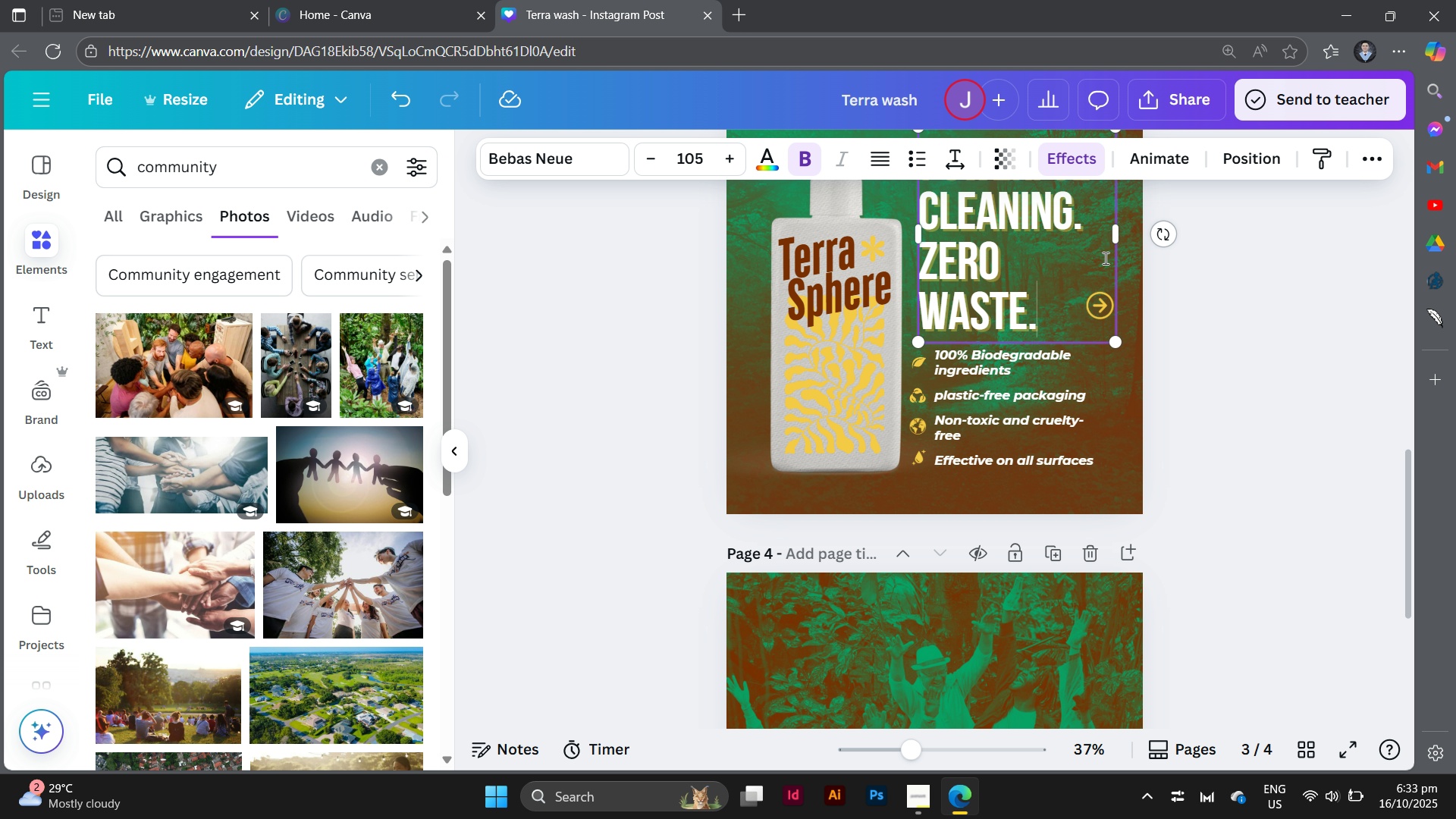 
left_click([1104, 258])
 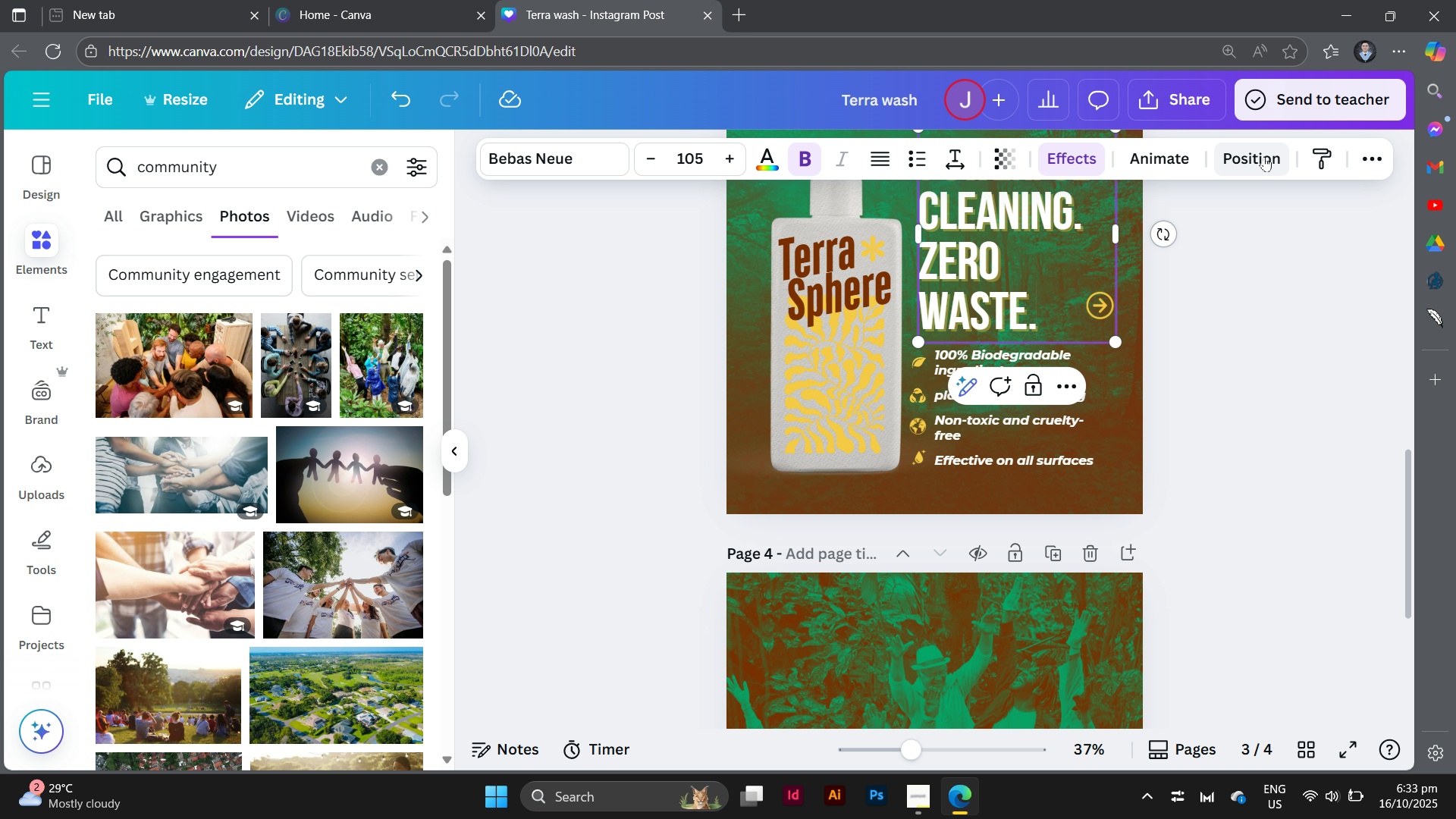 
left_click([1264, 156])
 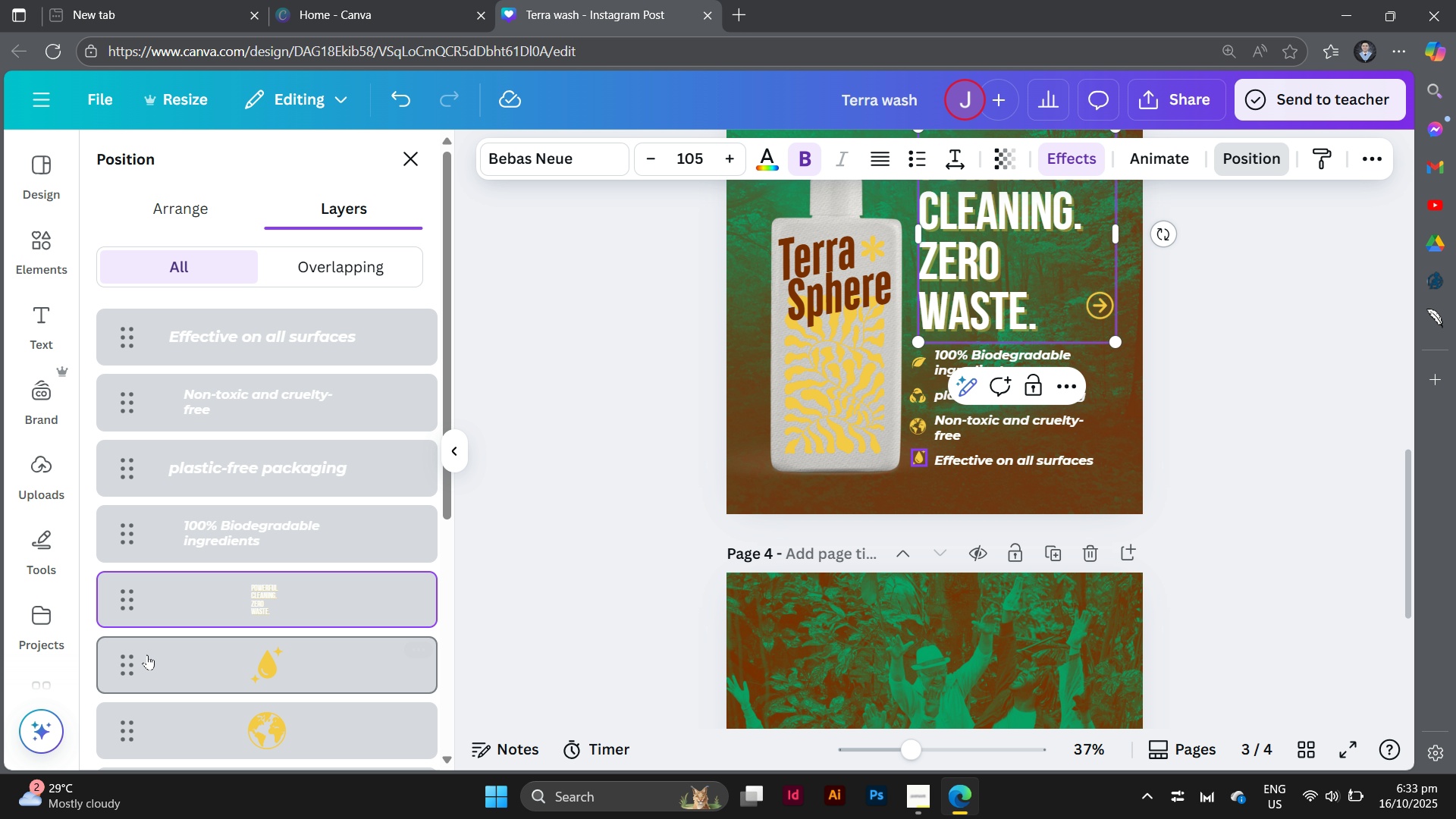 
scroll: coordinate [185, 613], scroll_direction: down, amount: 5.0
 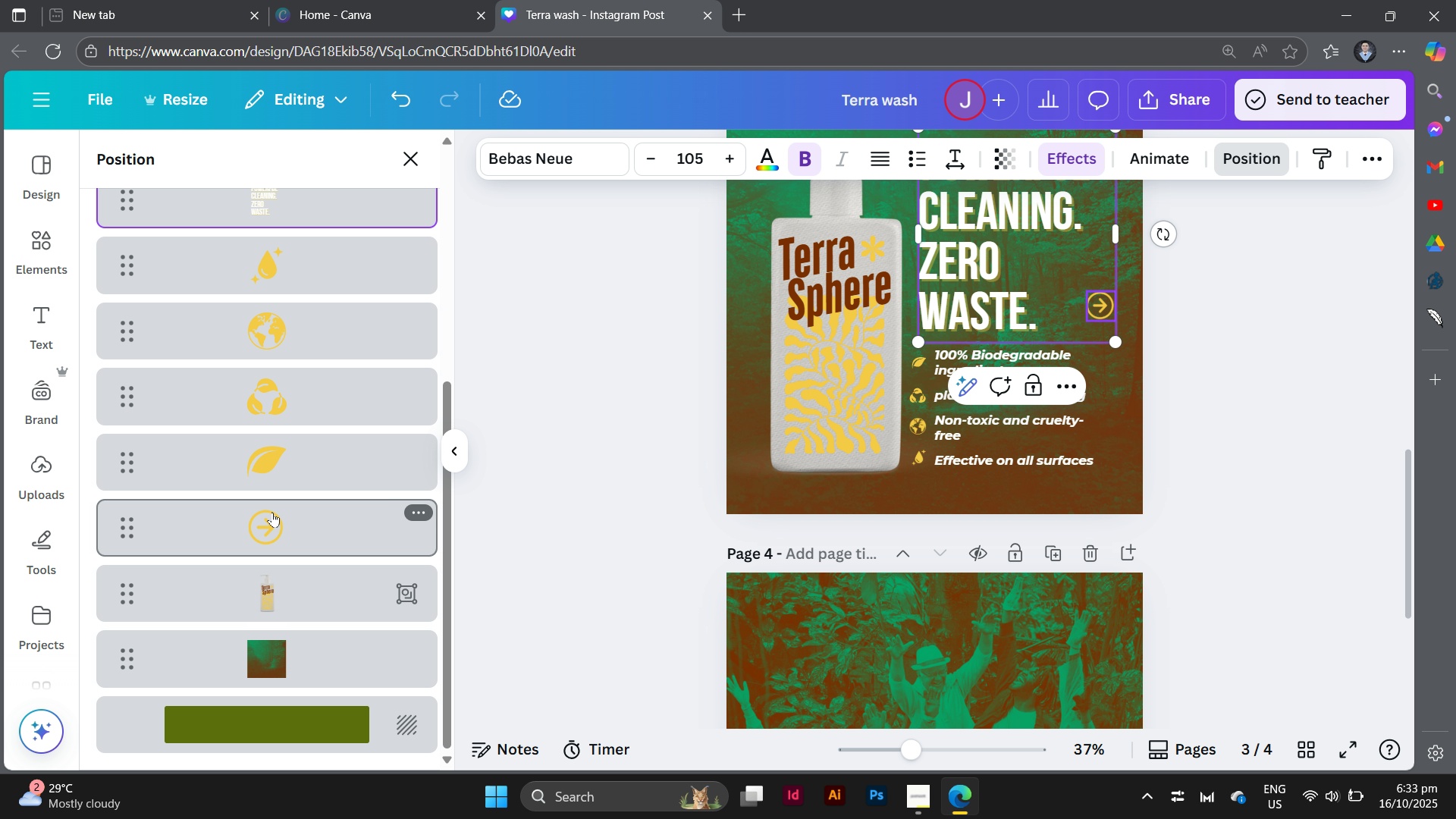 
left_click([272, 512])
 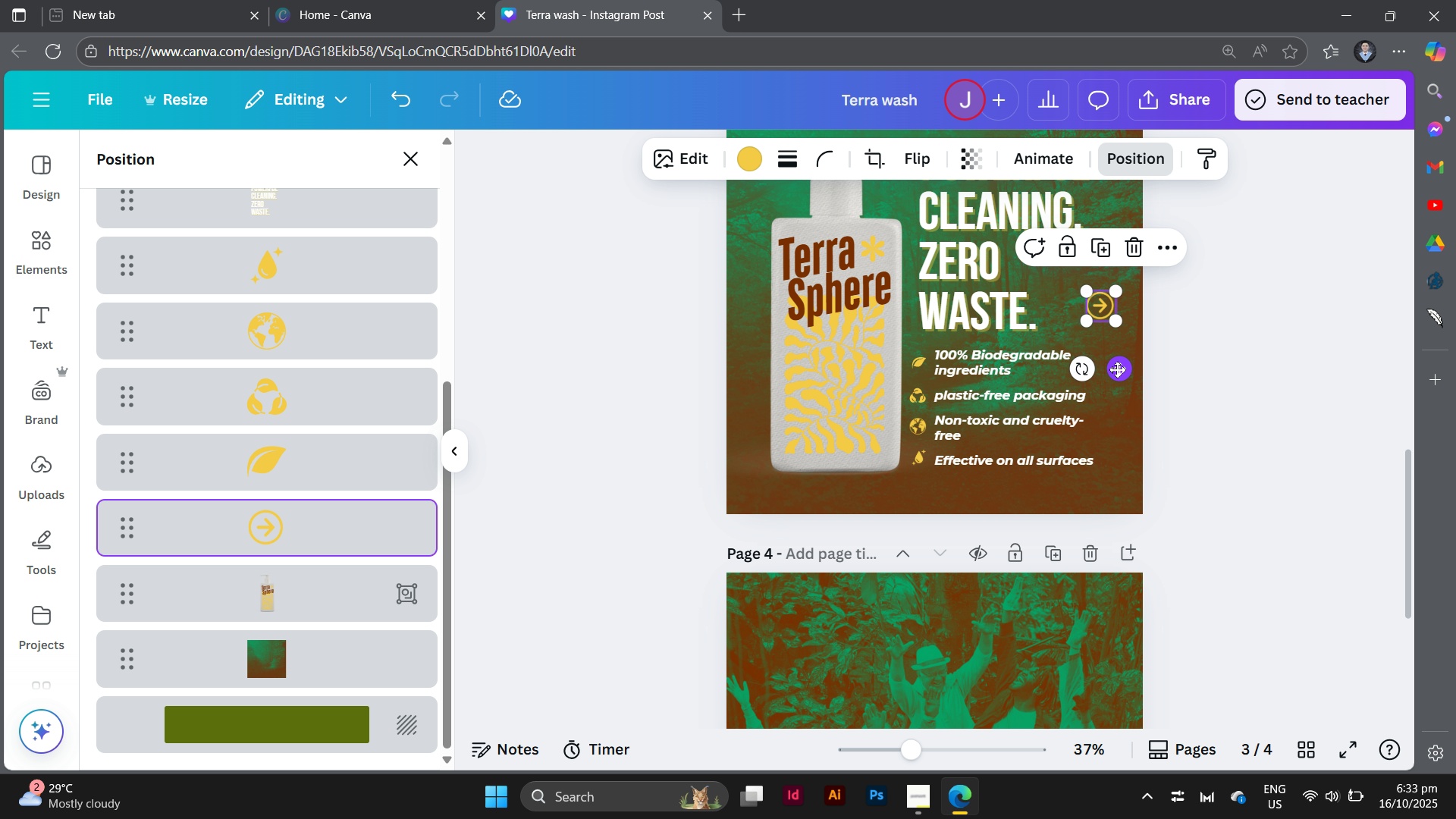 
hold_key(key=AltLeft, duration=1.03)
left_click_drag(start_coordinate=[1117, 369], to_coordinate=[1118, 758])
 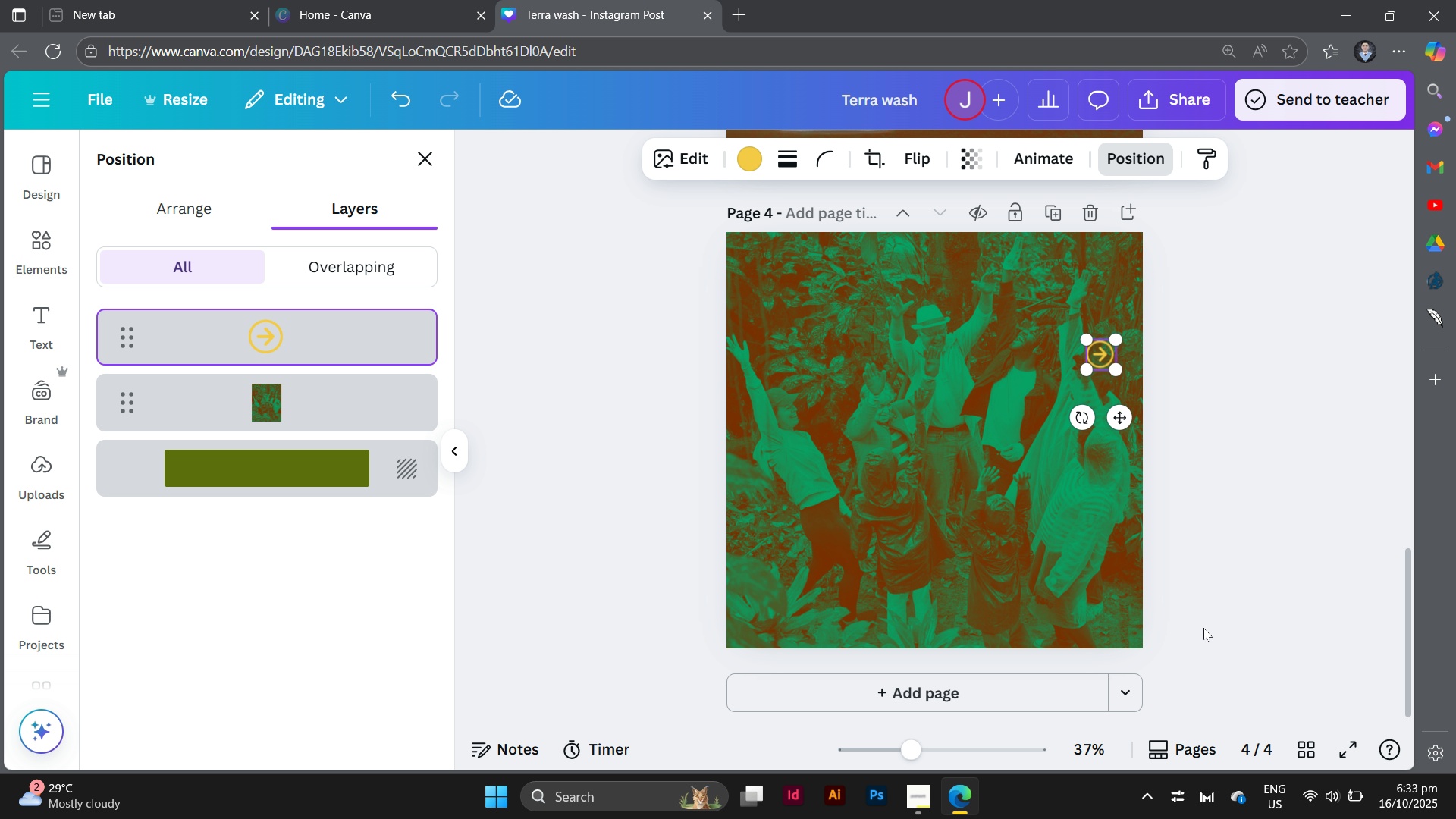 
scroll: coordinate [1138, 507], scroll_direction: down, amount: 6.0
 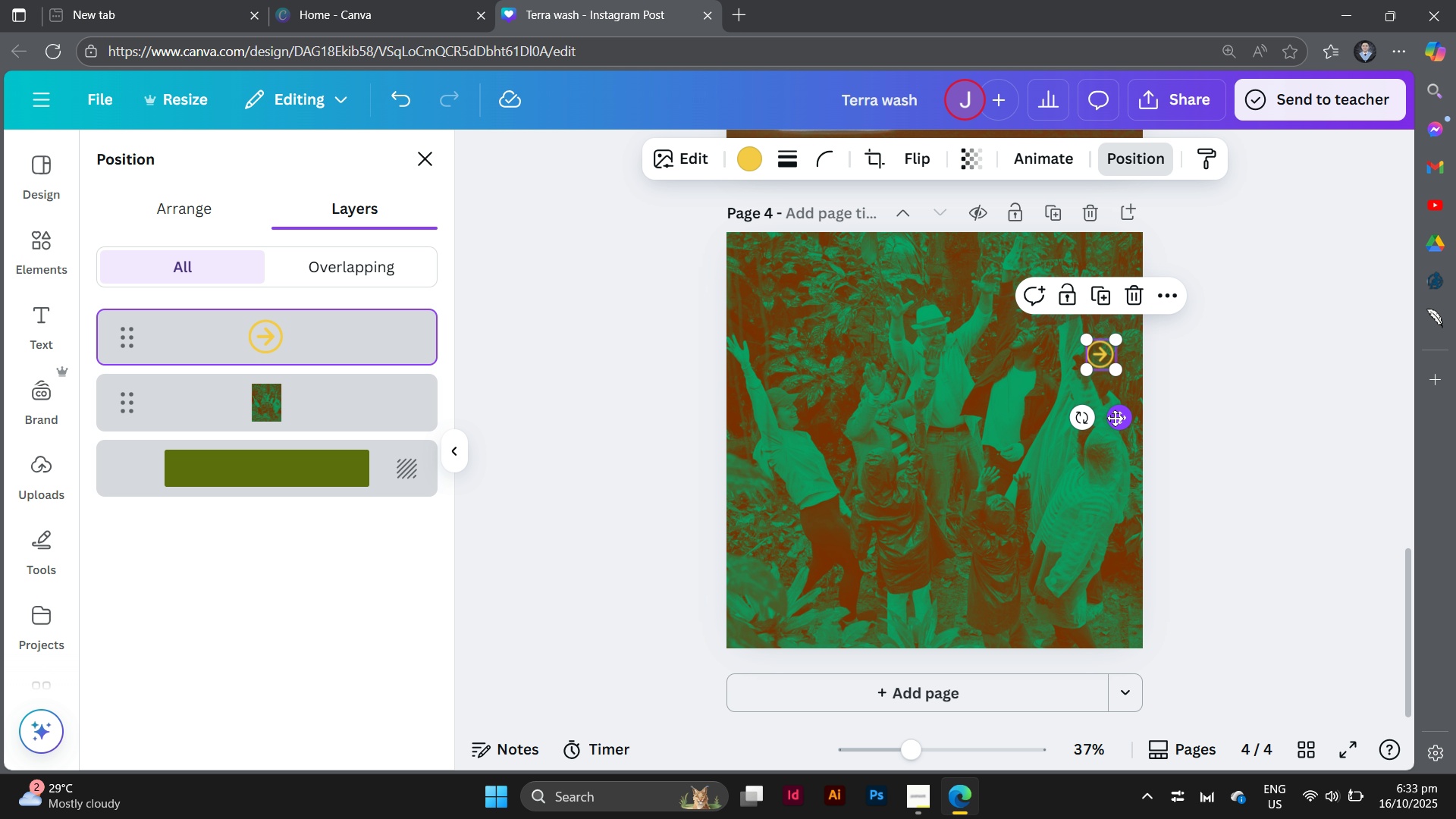 
left_click_drag(start_coordinate=[1115, 418], to_coordinate=[1119, 506])
 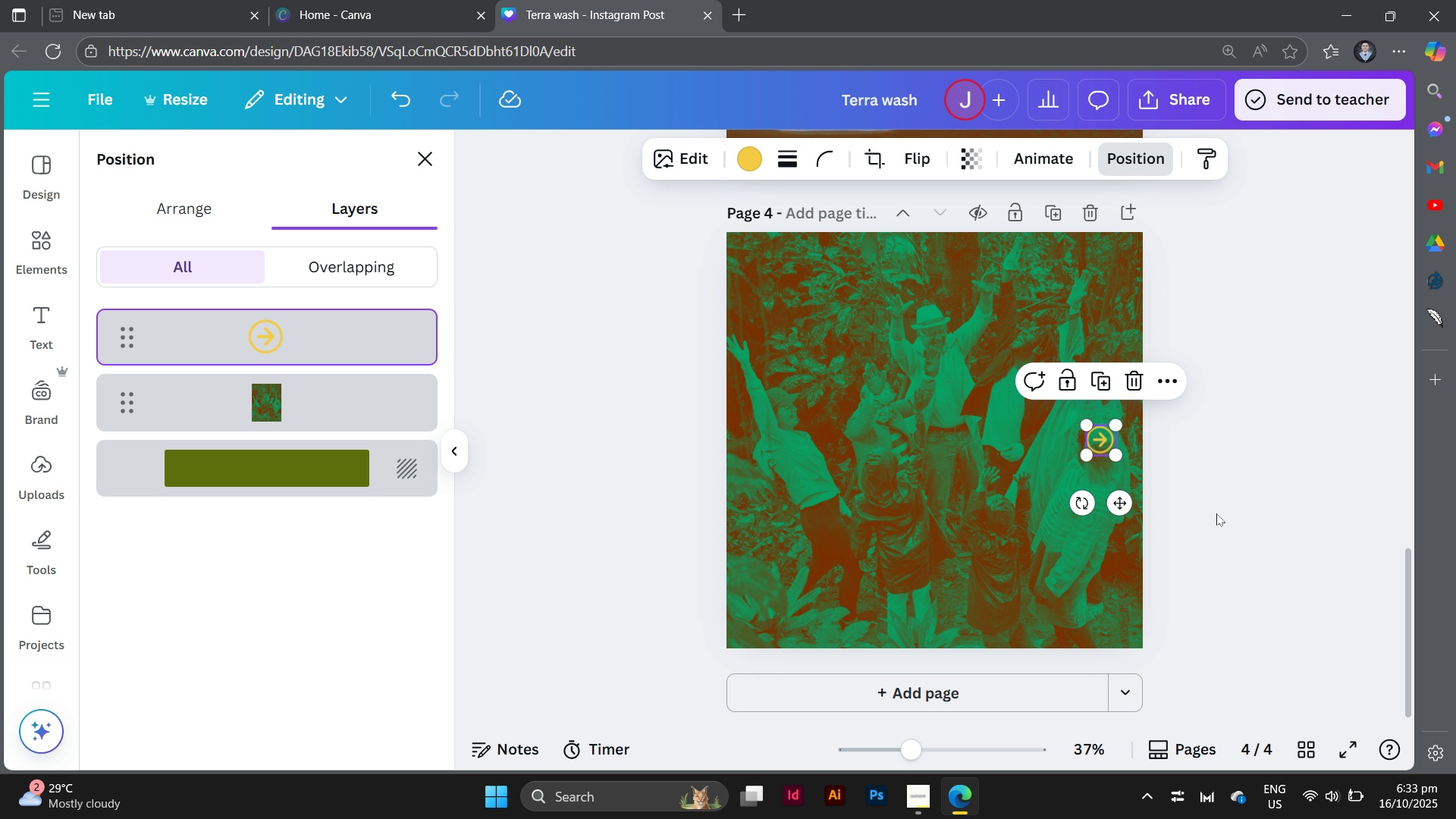 
left_click([1216, 513])
 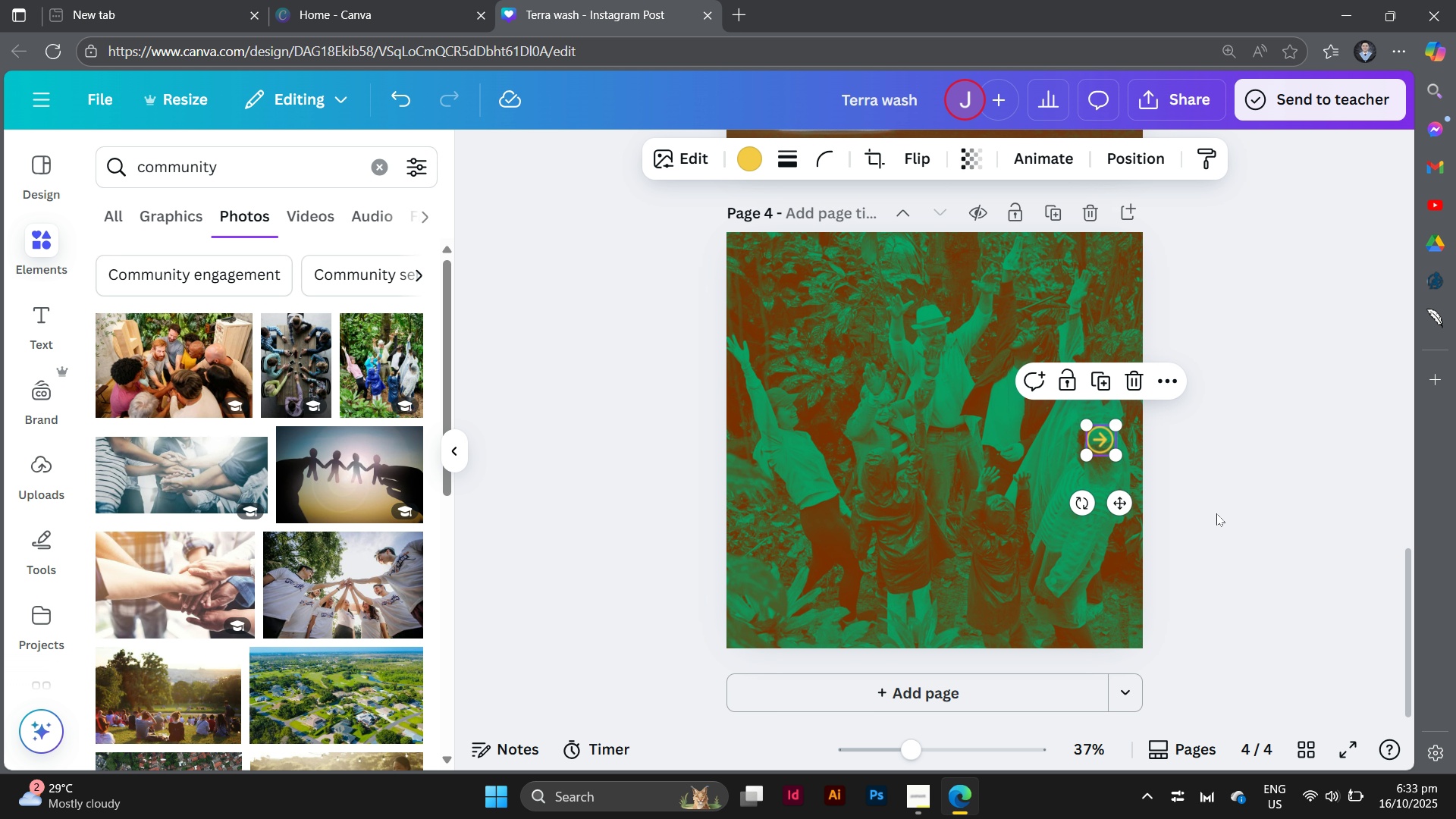 
scroll: coordinate [1216, 513], scroll_direction: up, amount: 1.0
 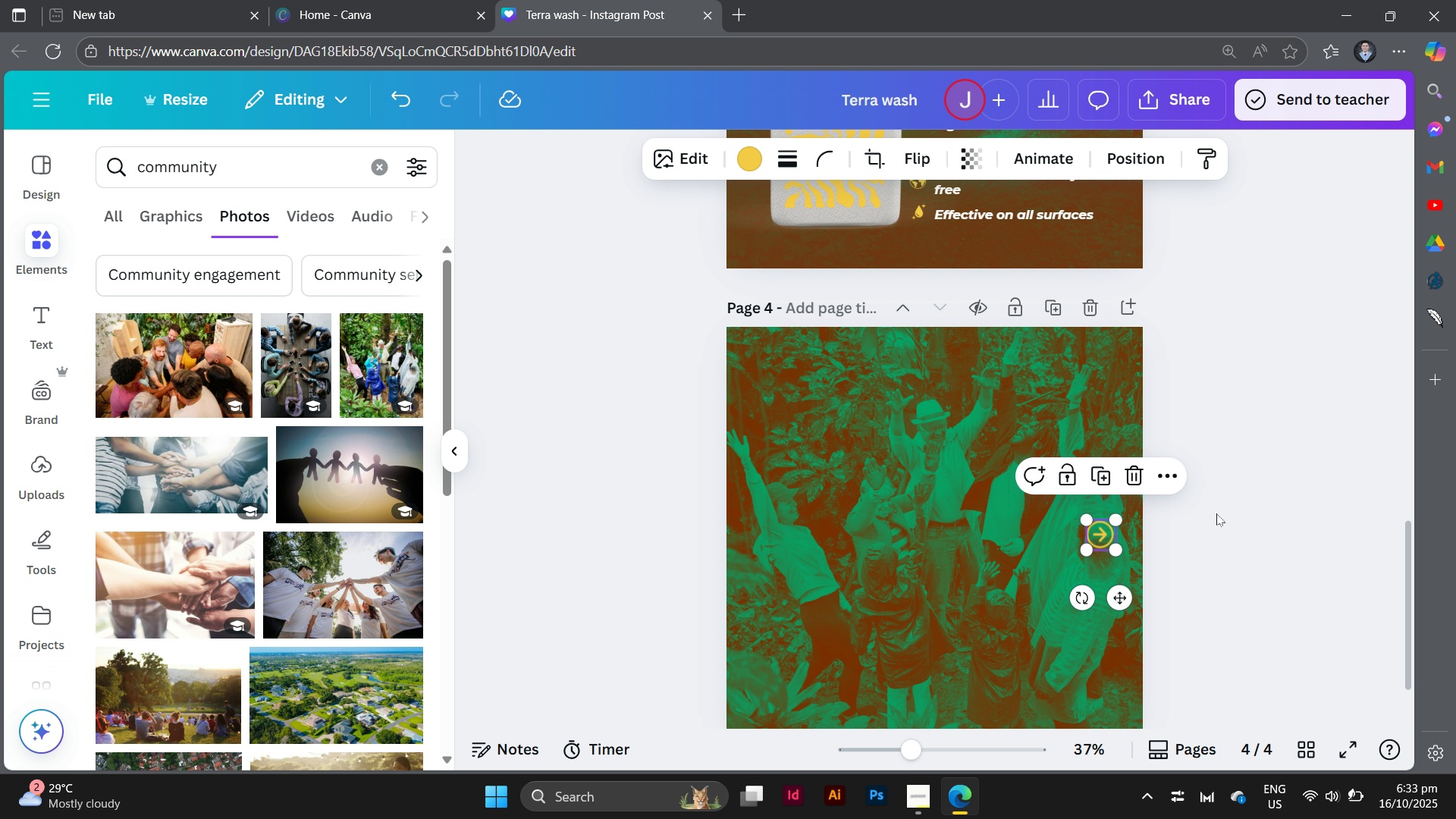 
left_click([1216, 513])
 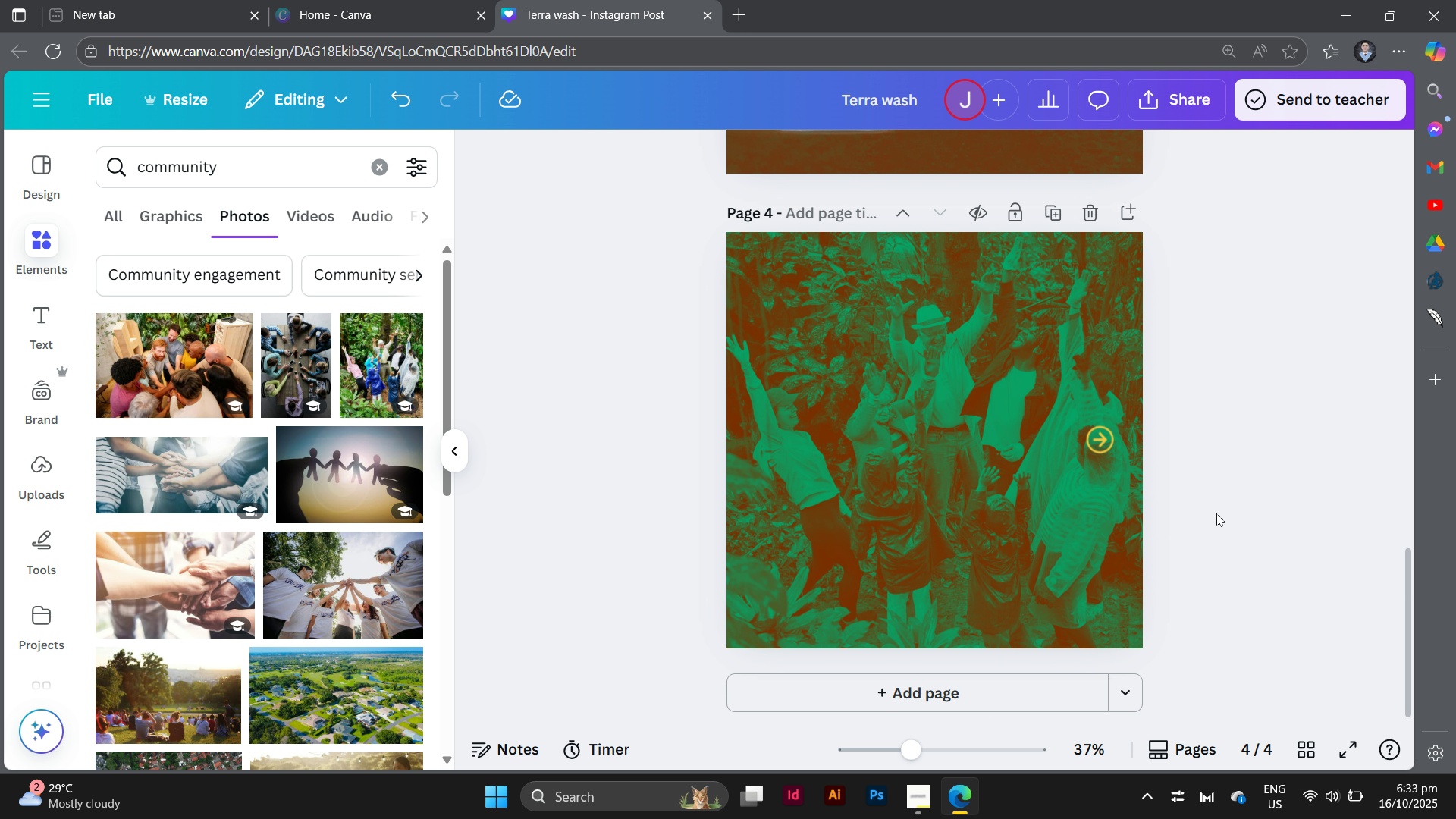 
scroll: coordinate [1216, 513], scroll_direction: down, amount: 1.0
 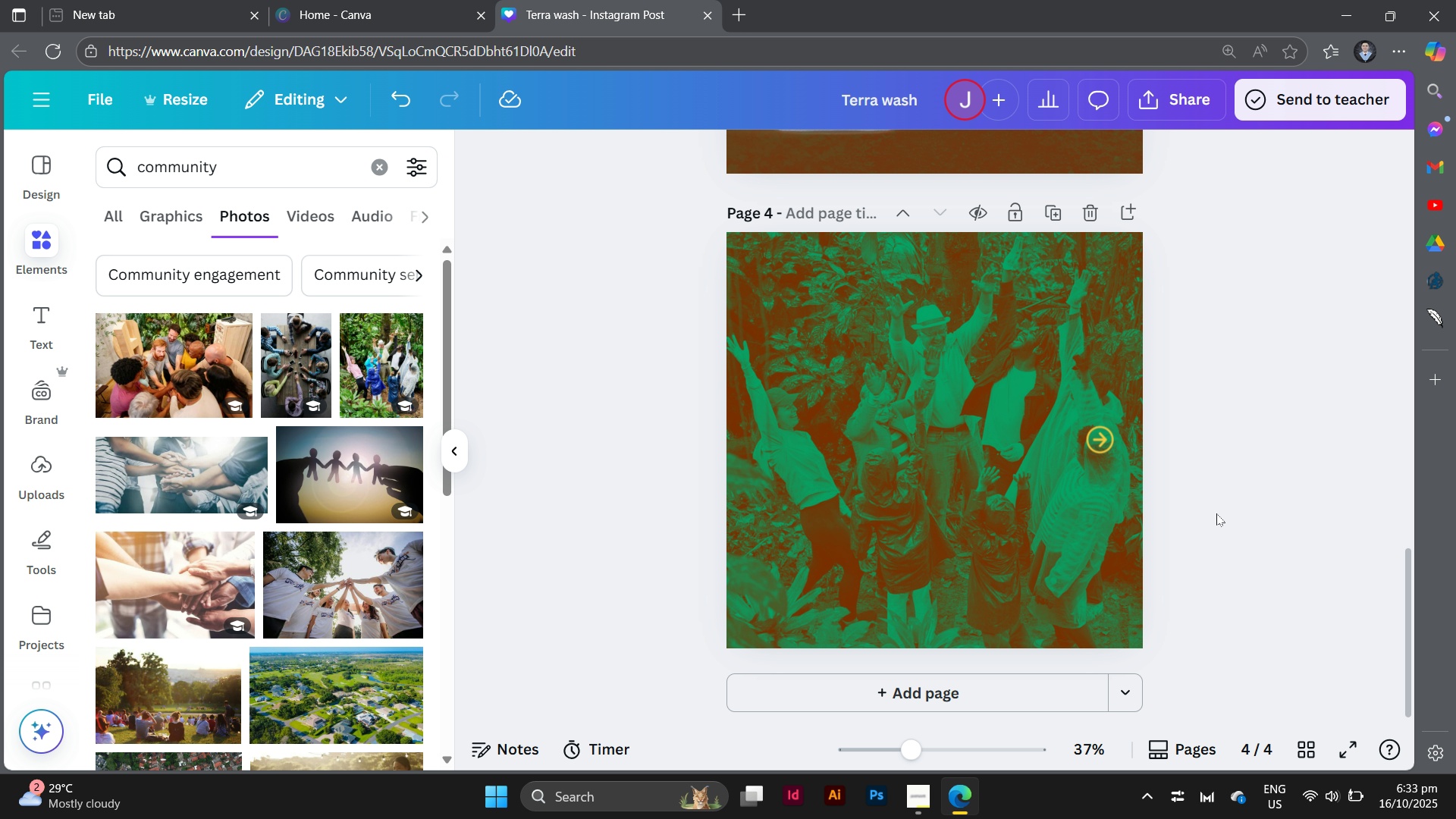 
wait(16.45)
 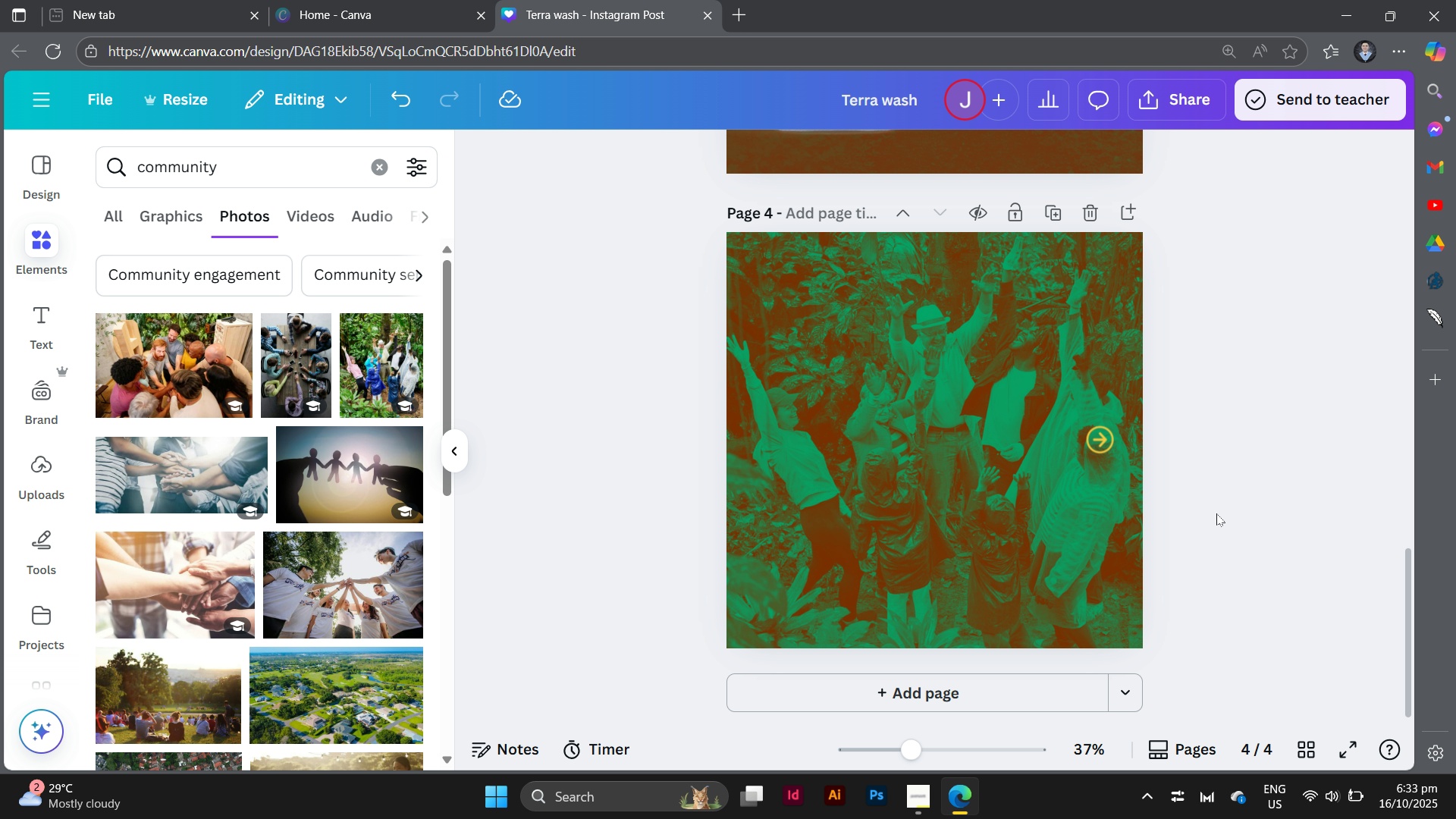 
scroll: coordinate [1216, 513], scroll_direction: up, amount: 8.0
 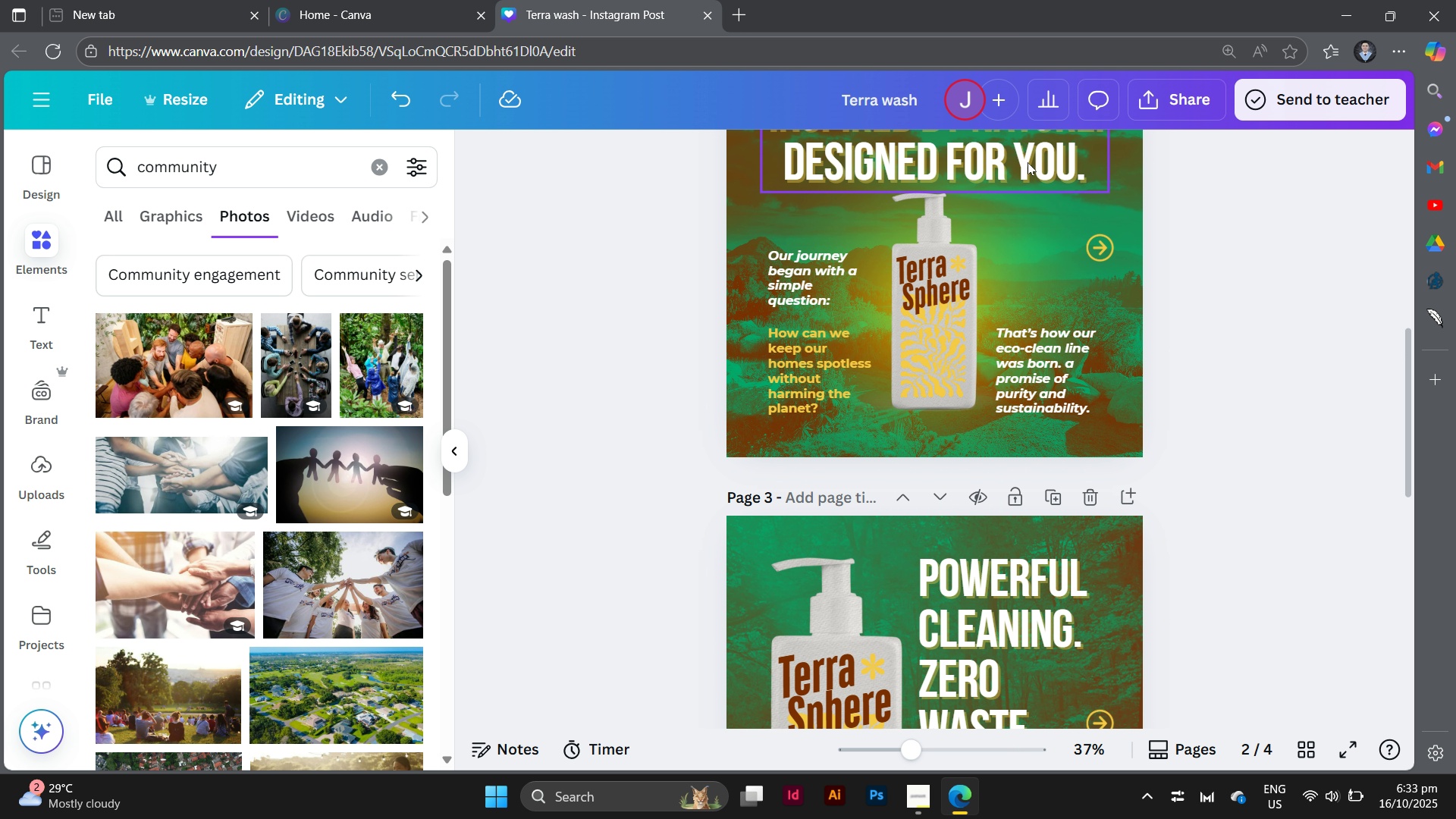 
left_click([1028, 162])
 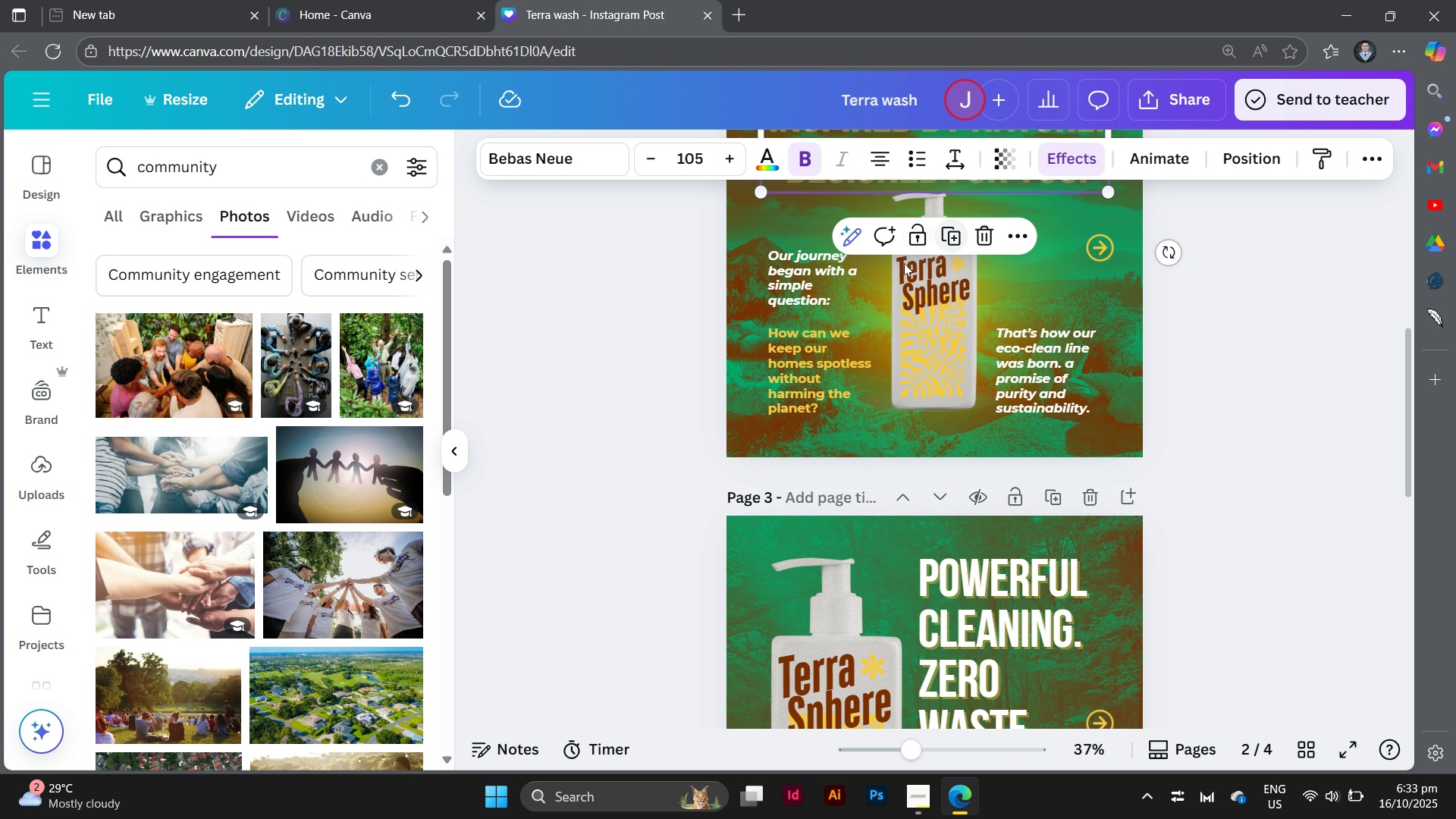 
scroll: coordinate [905, 283], scroll_direction: up, amount: 2.0
 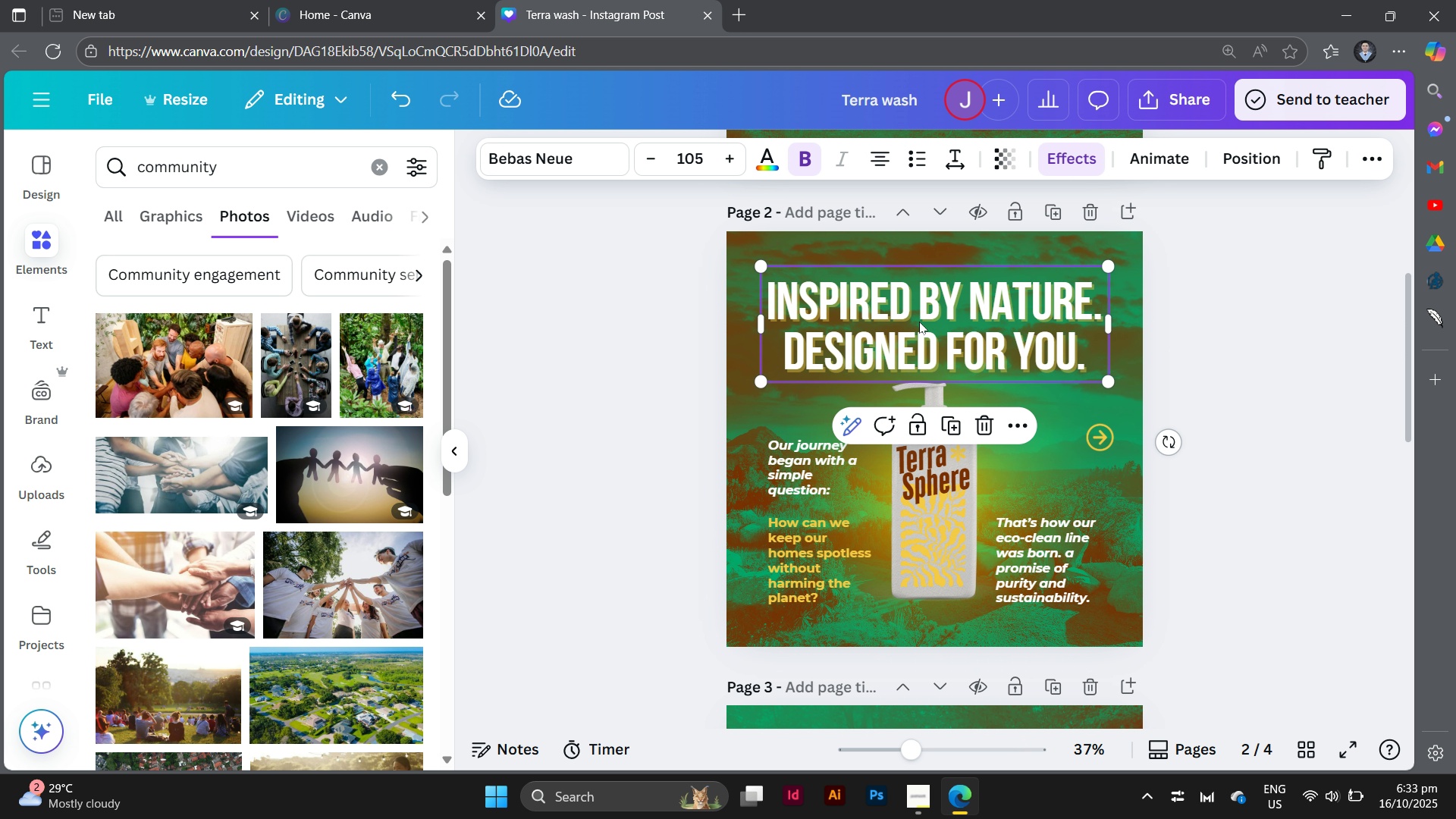 
hold_key(key=AltLeft, duration=1.21)
left_click_drag(start_coordinate=[919, 322], to_coordinate=[895, 818])
 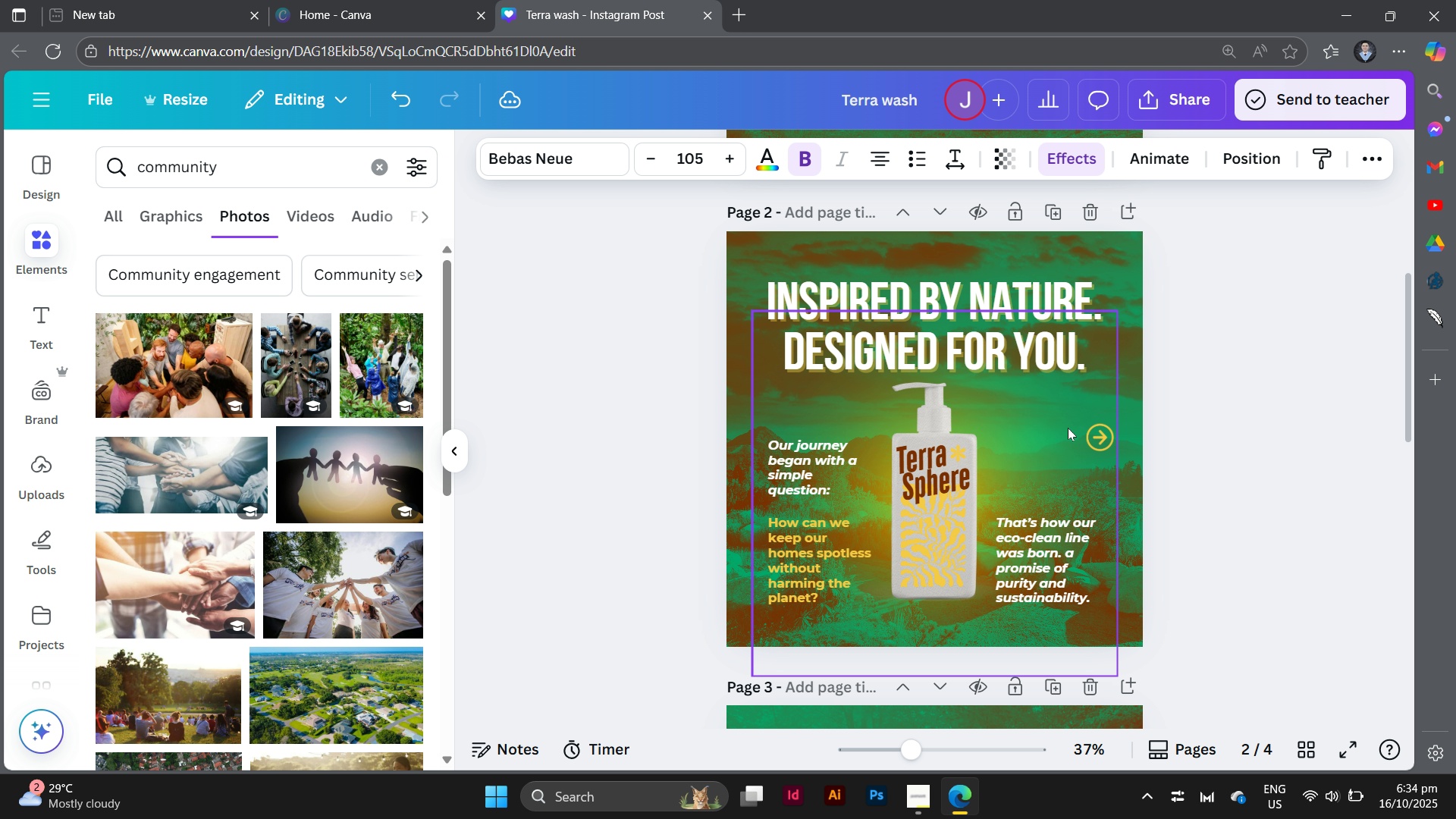 
scroll: coordinate [1068, 428], scroll_direction: down, amount: 5.0
 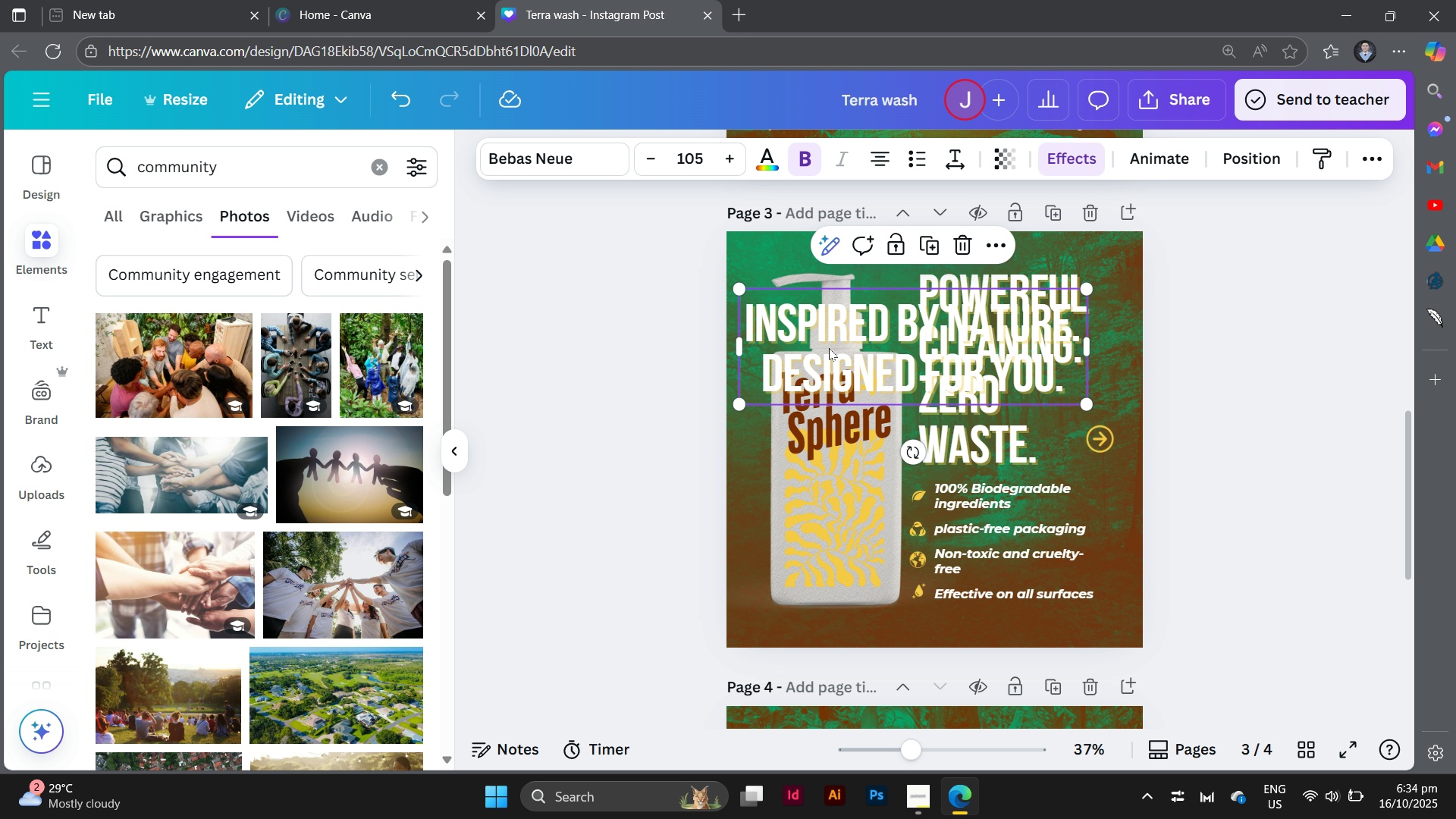 
left_click_drag(start_coordinate=[829, 348], to_coordinate=[793, 818])
 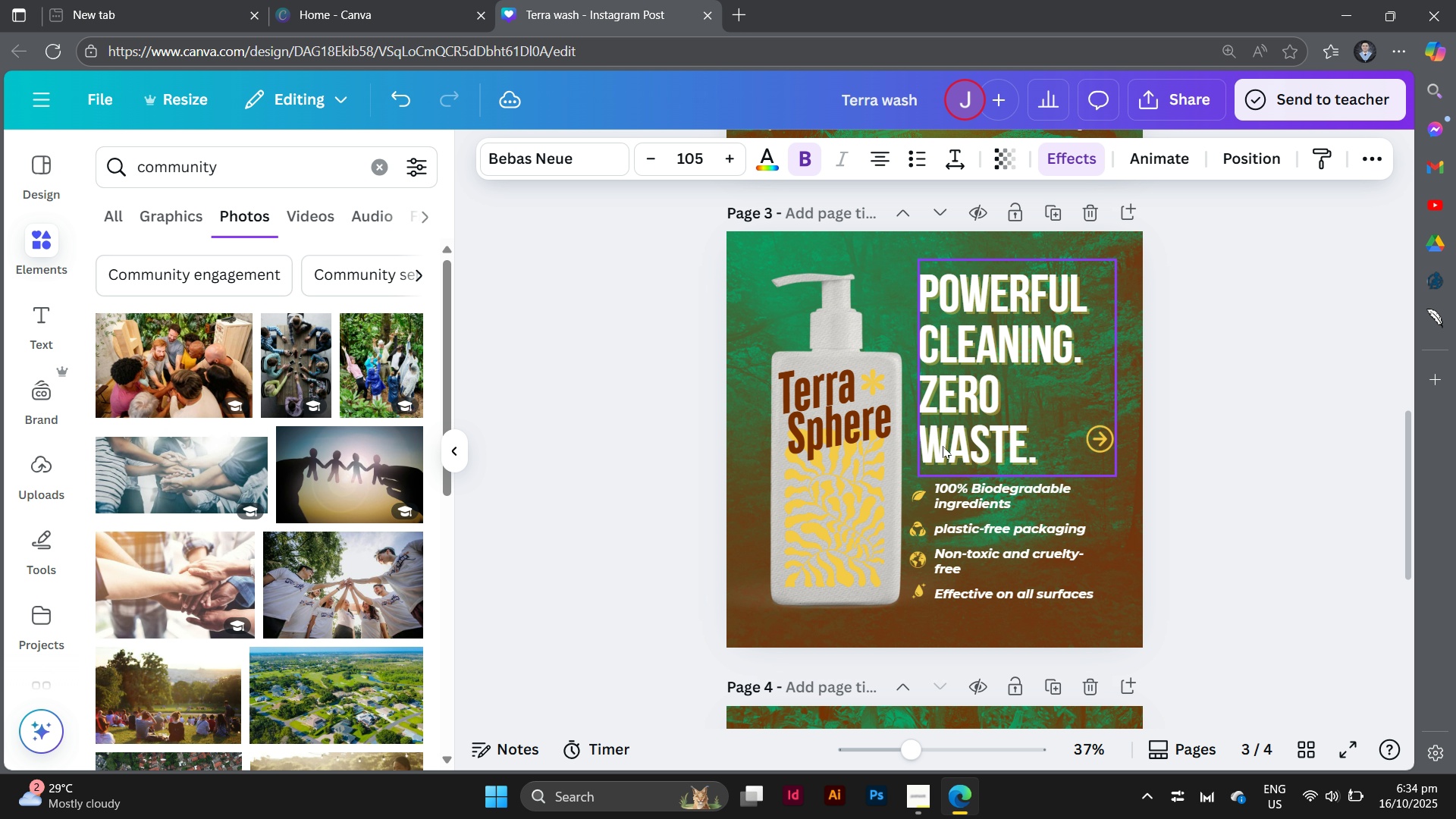 
scroll: coordinate [943, 446], scroll_direction: down, amount: 4.0
 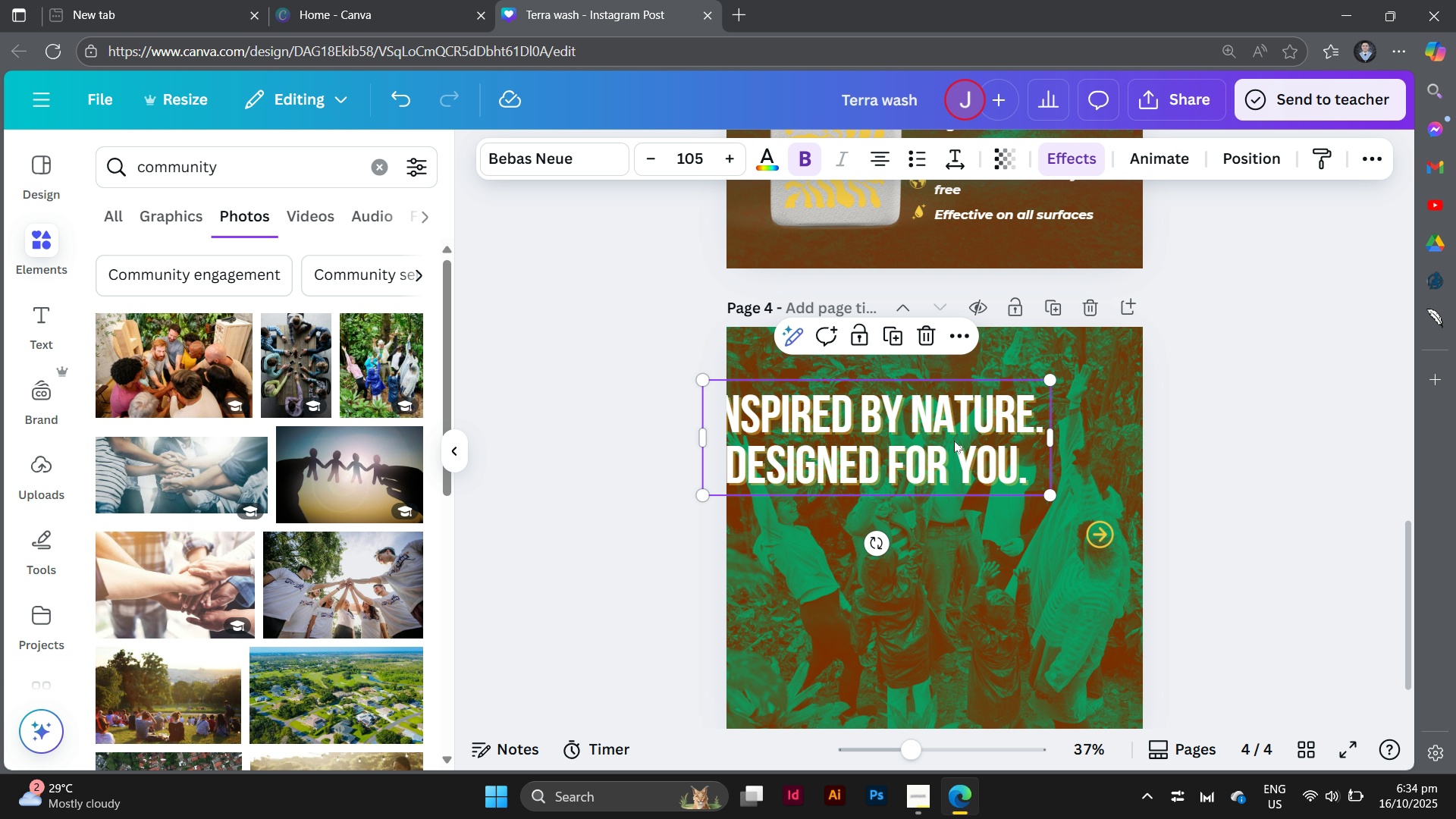 
left_click_drag(start_coordinate=[952, 445], to_coordinate=[1012, 436])
 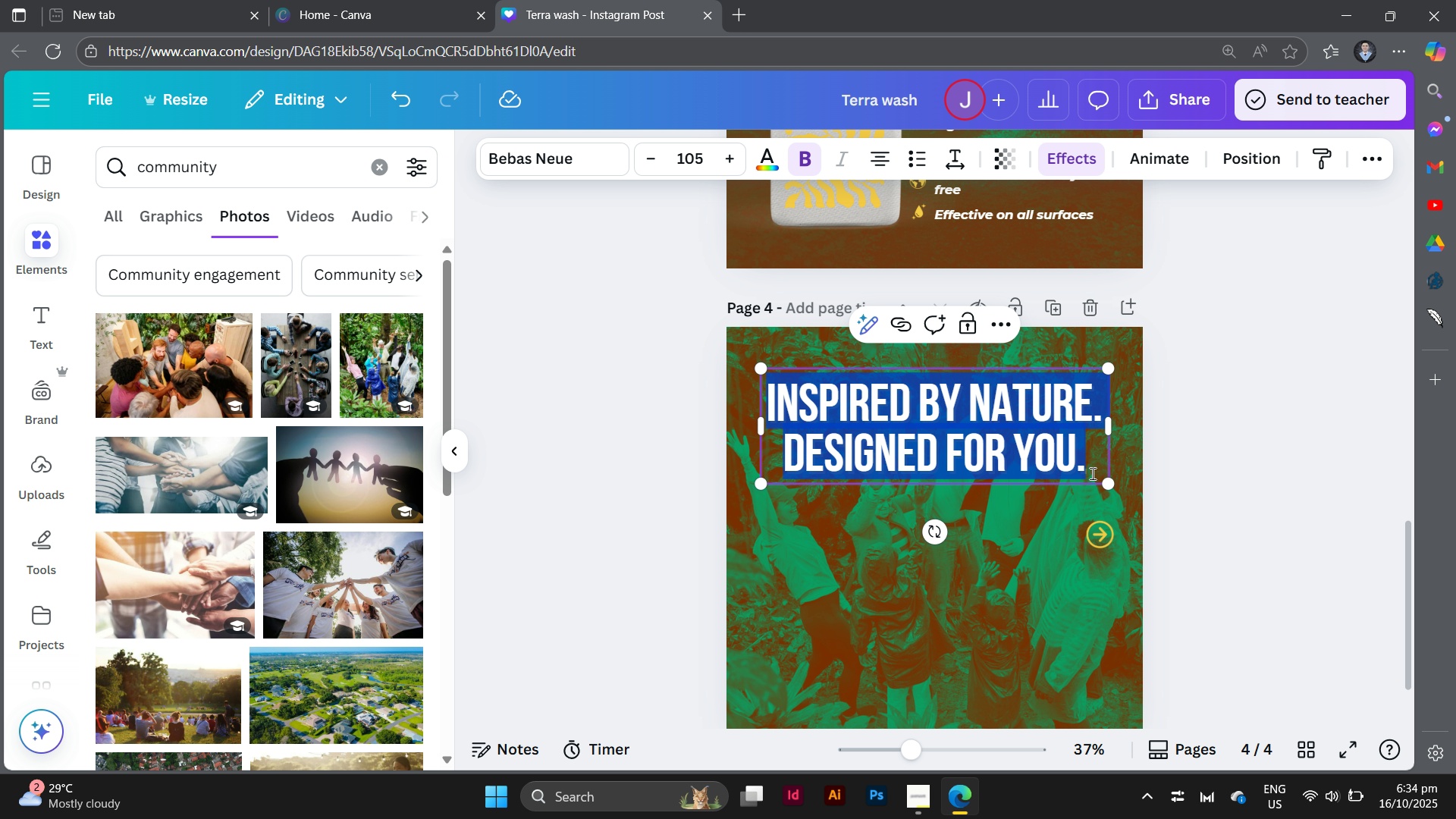 
double_click([1091, 473])
 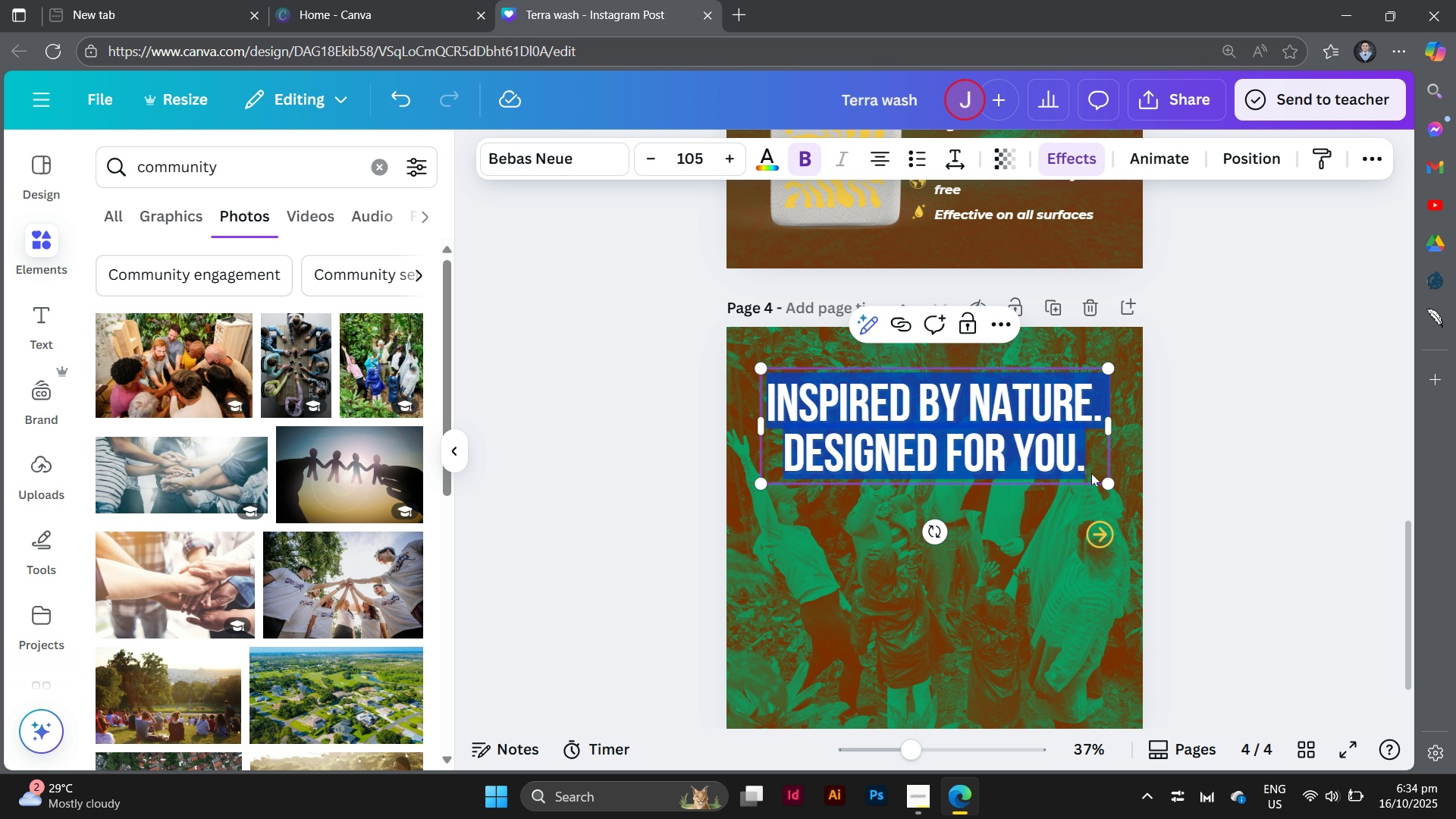 
type(what our customer say)
 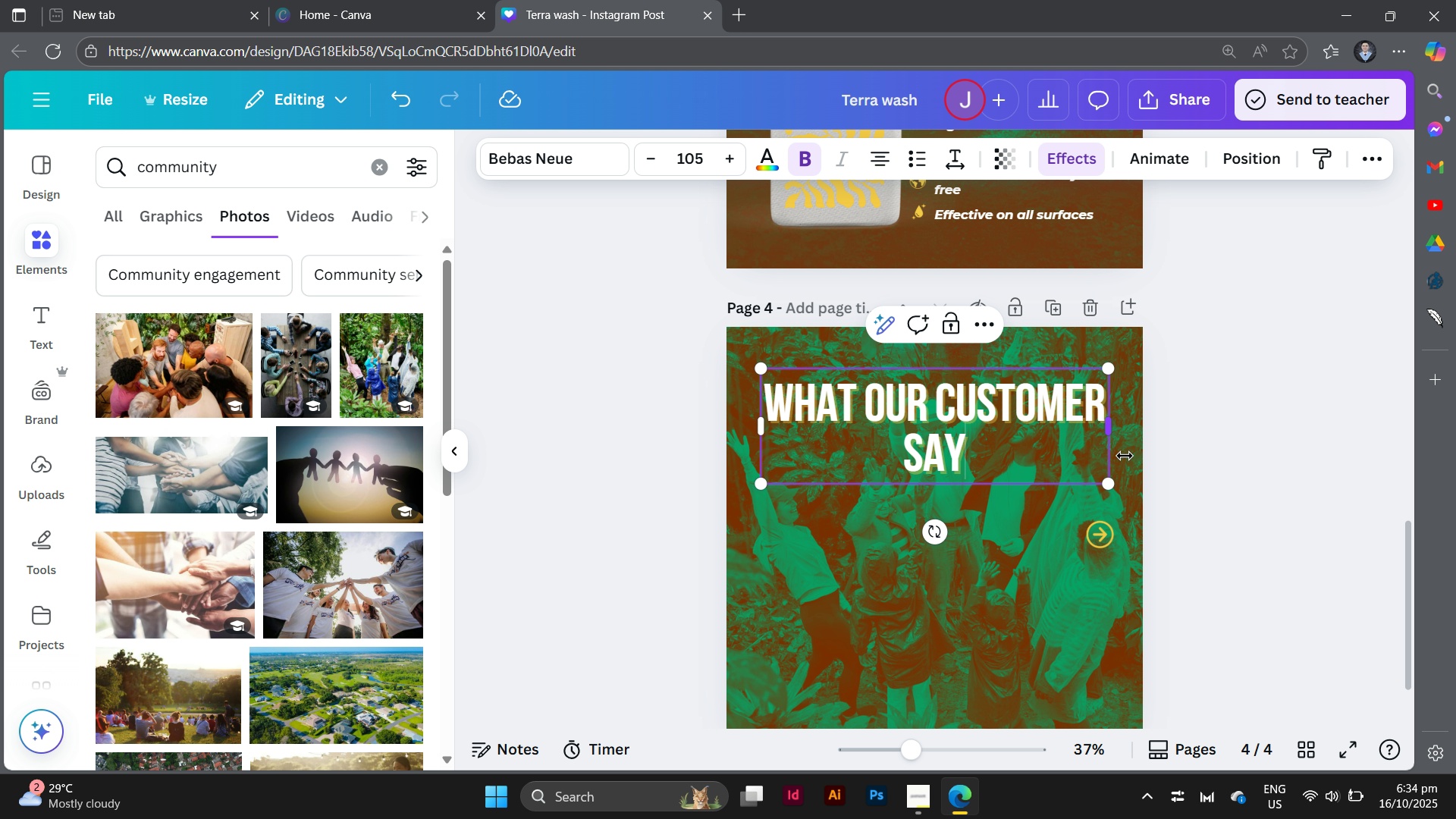 
left_click([1269, 486])
 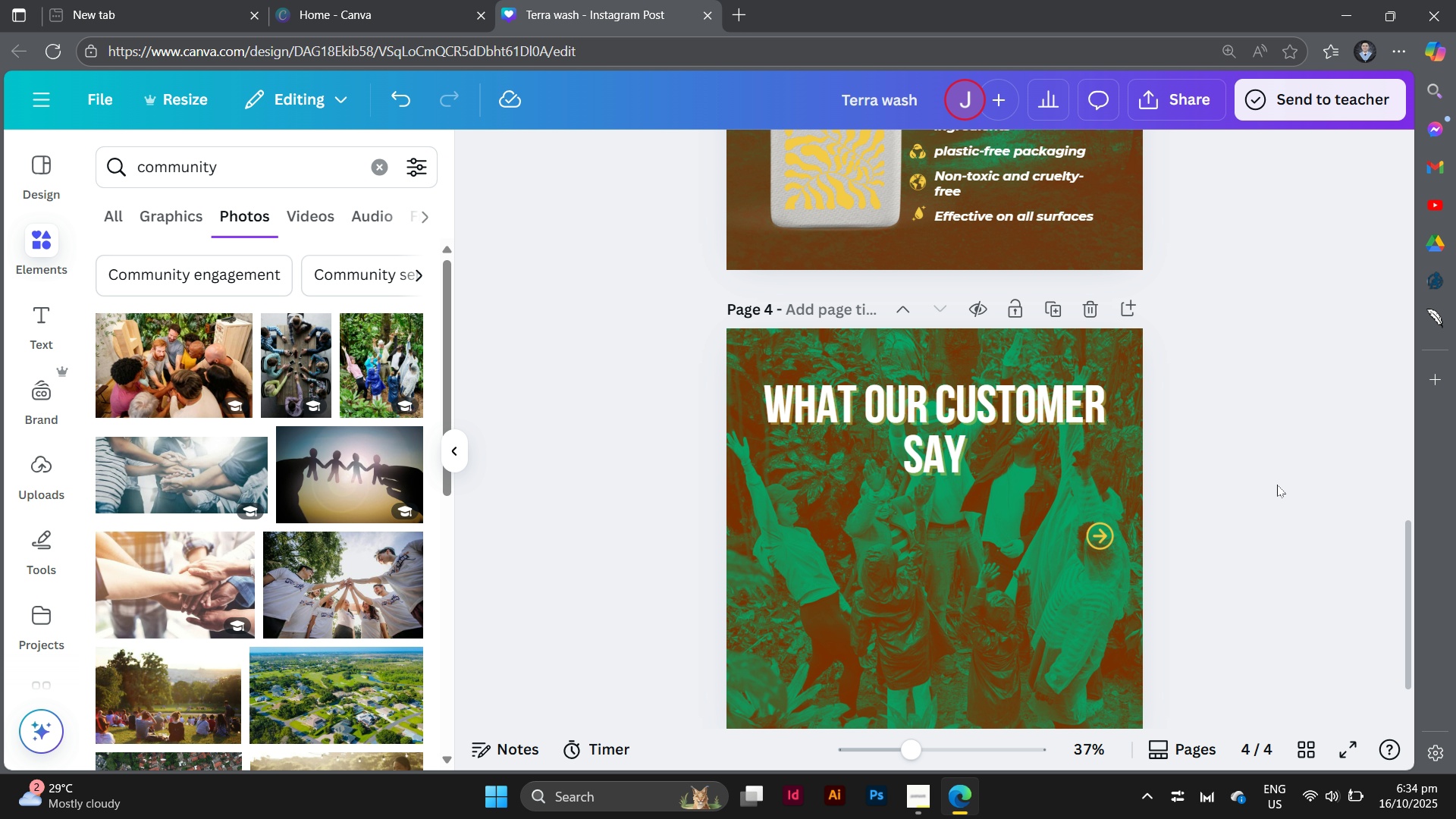 
scroll: coordinate [1277, 485], scroll_direction: up, amount: 2.0
 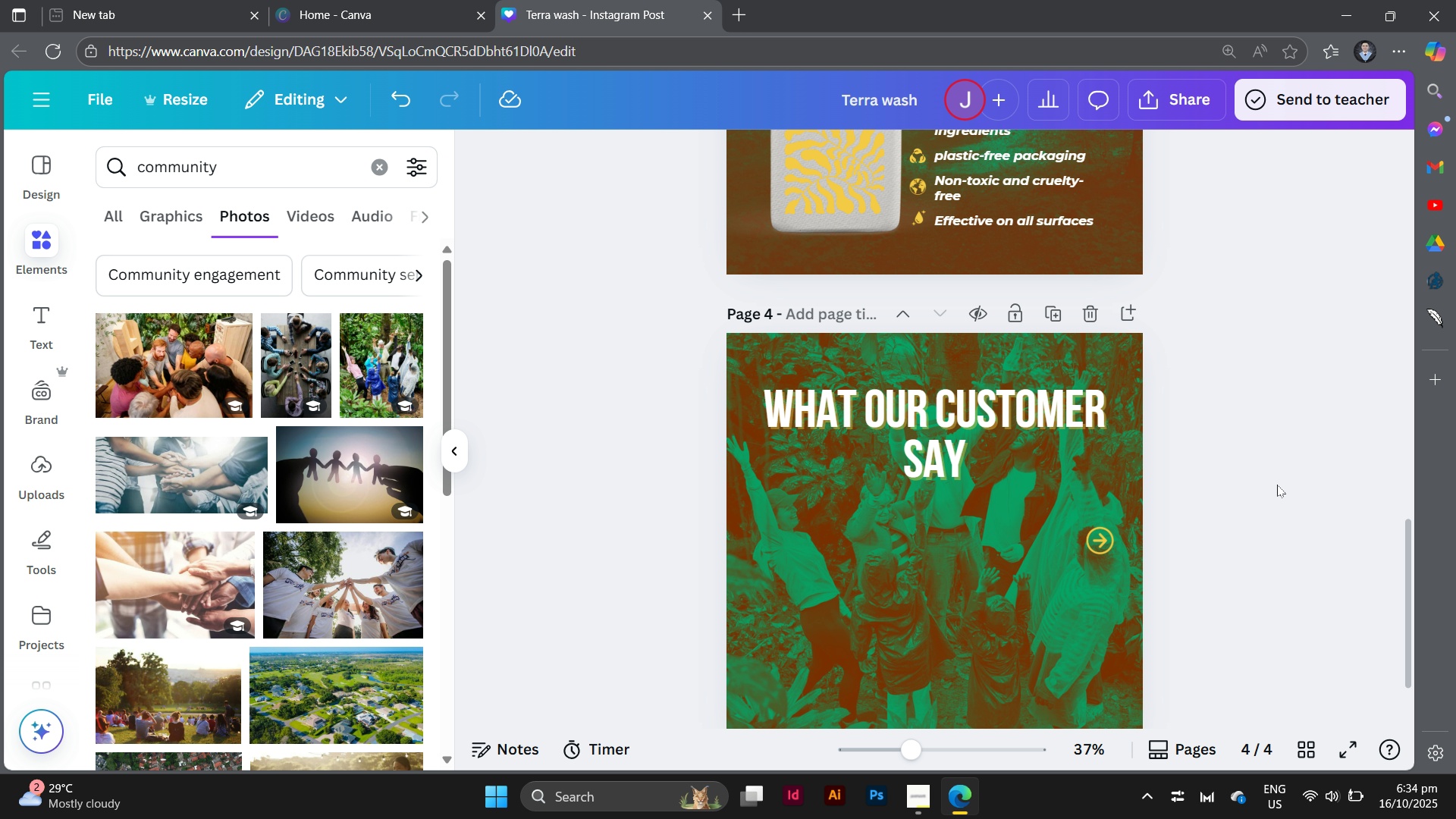 
scroll: coordinate [1277, 485], scroll_direction: down, amount: 3.0
 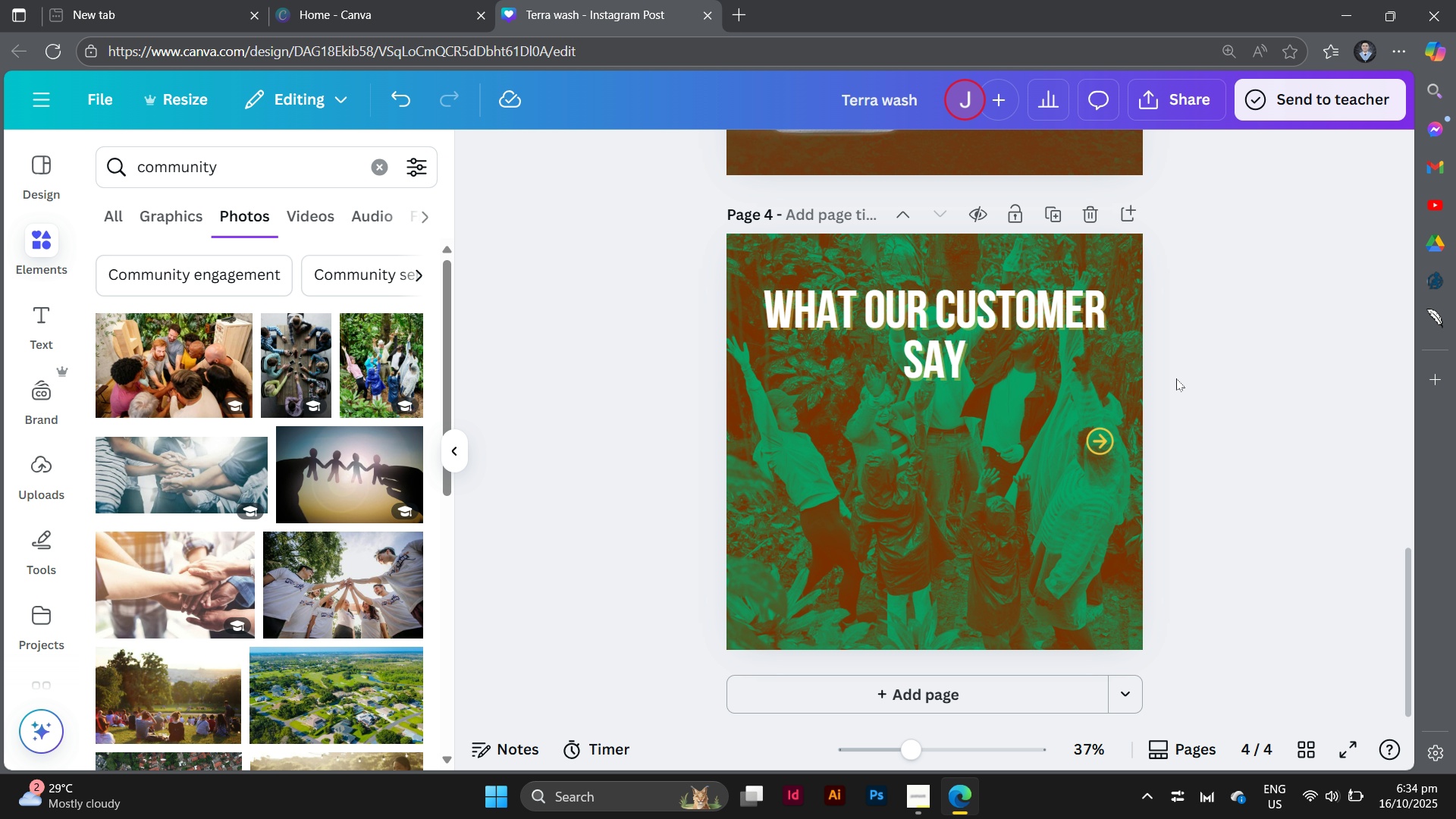 
scroll: coordinate [1176, 378], scroll_direction: up, amount: 1.0
 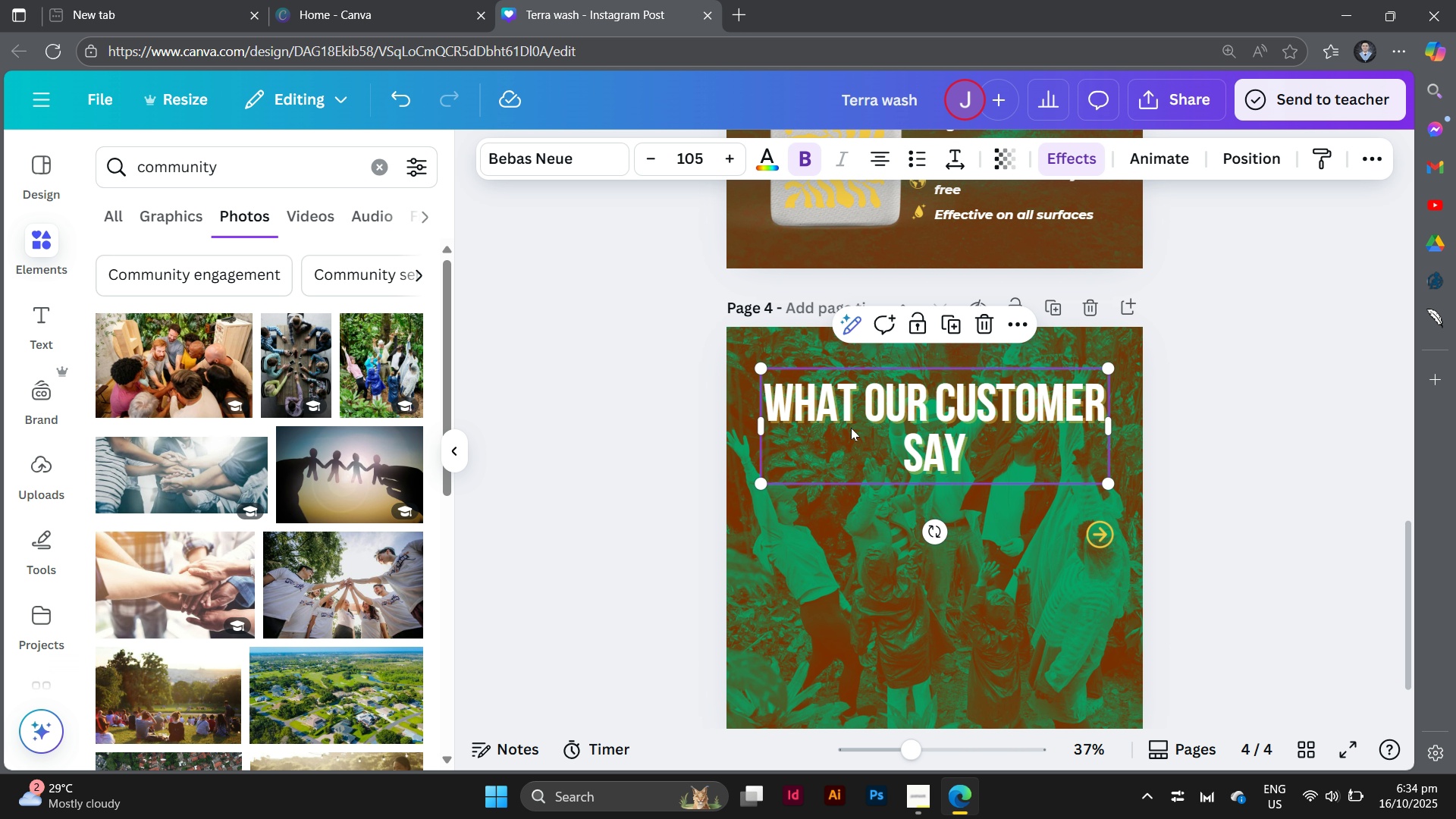 
left_click([851, 428])
 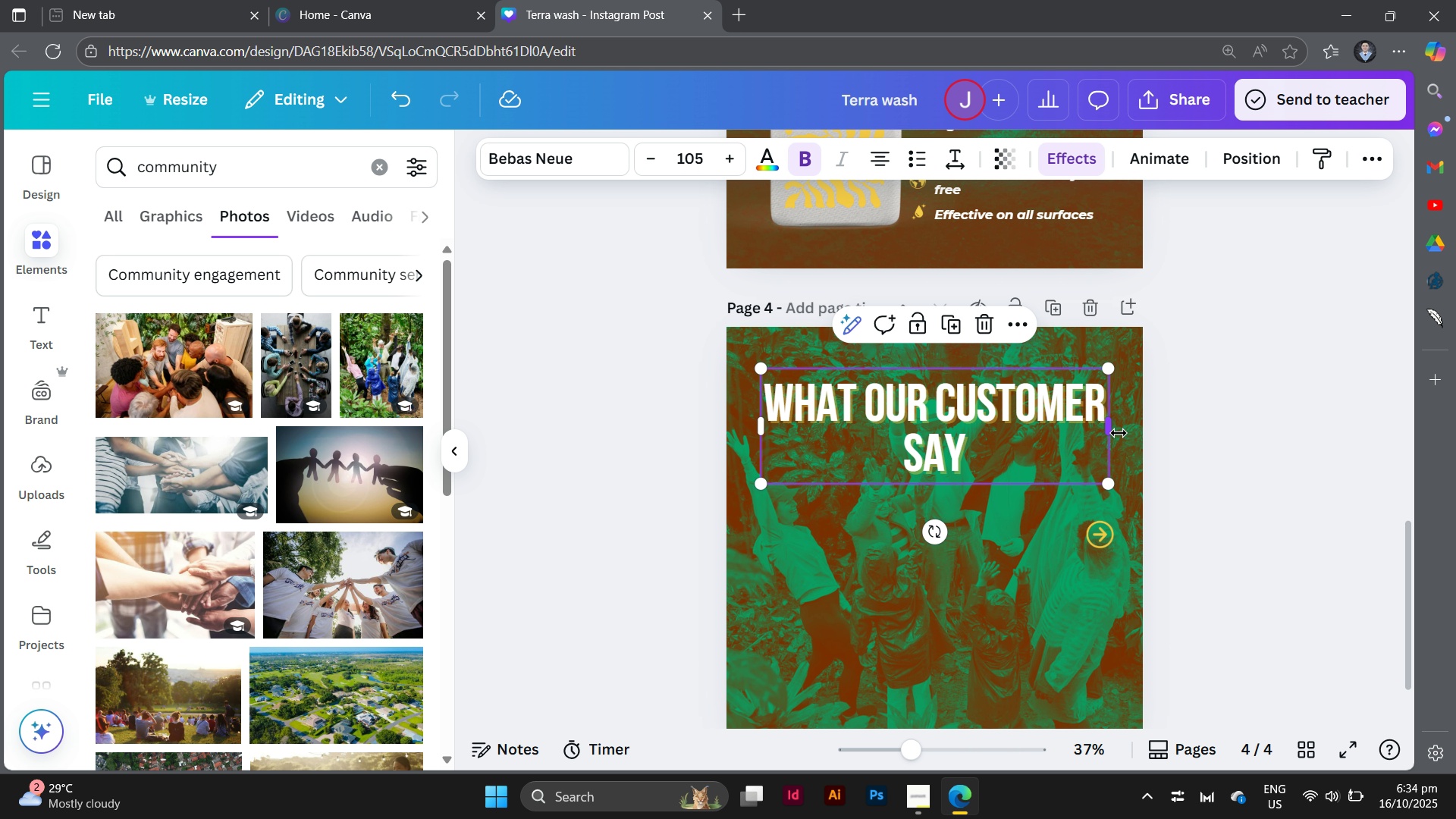 
left_click_drag(start_coordinate=[1118, 433], to_coordinate=[1028, 438])
 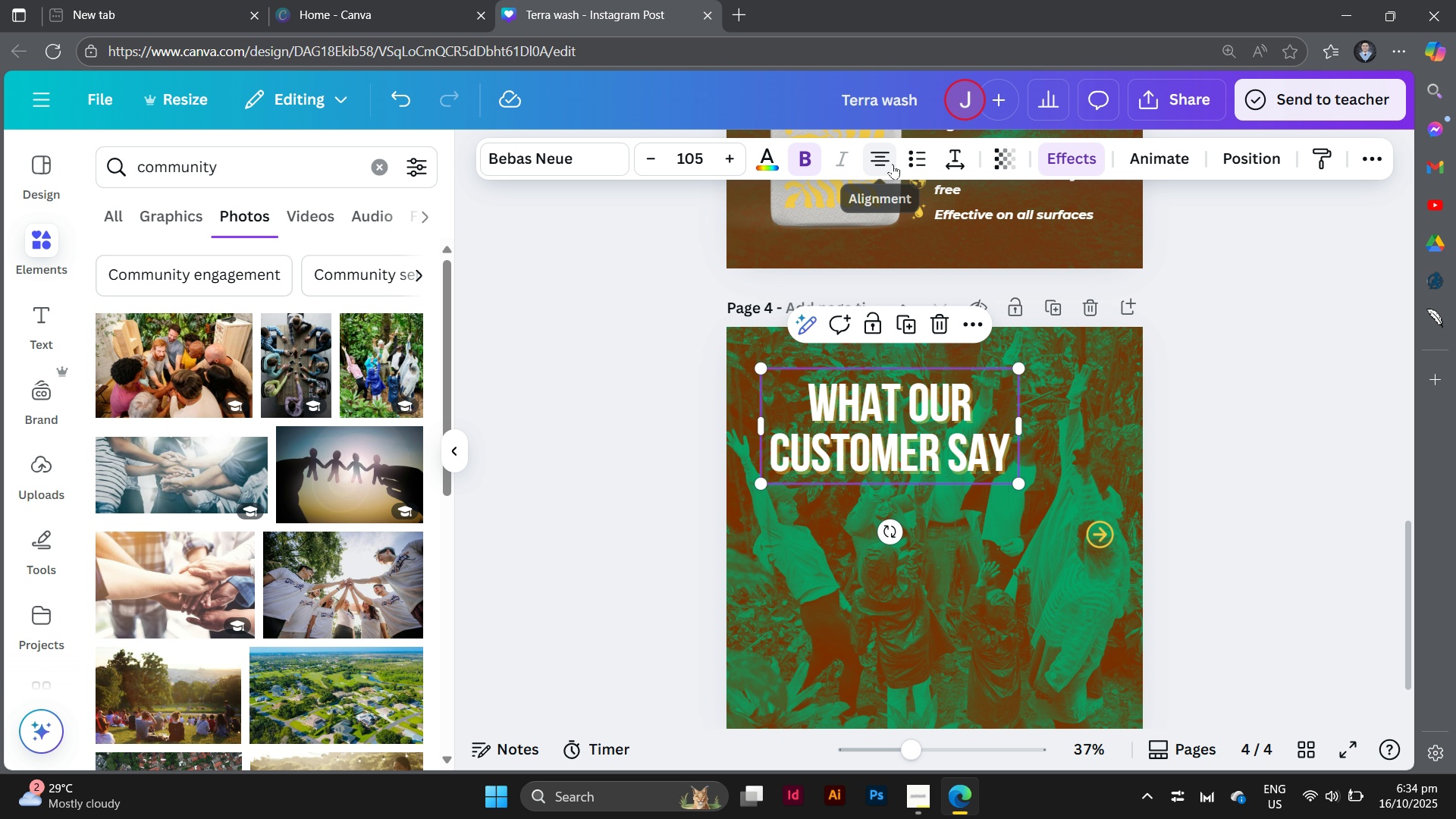 
left_click([893, 164])
 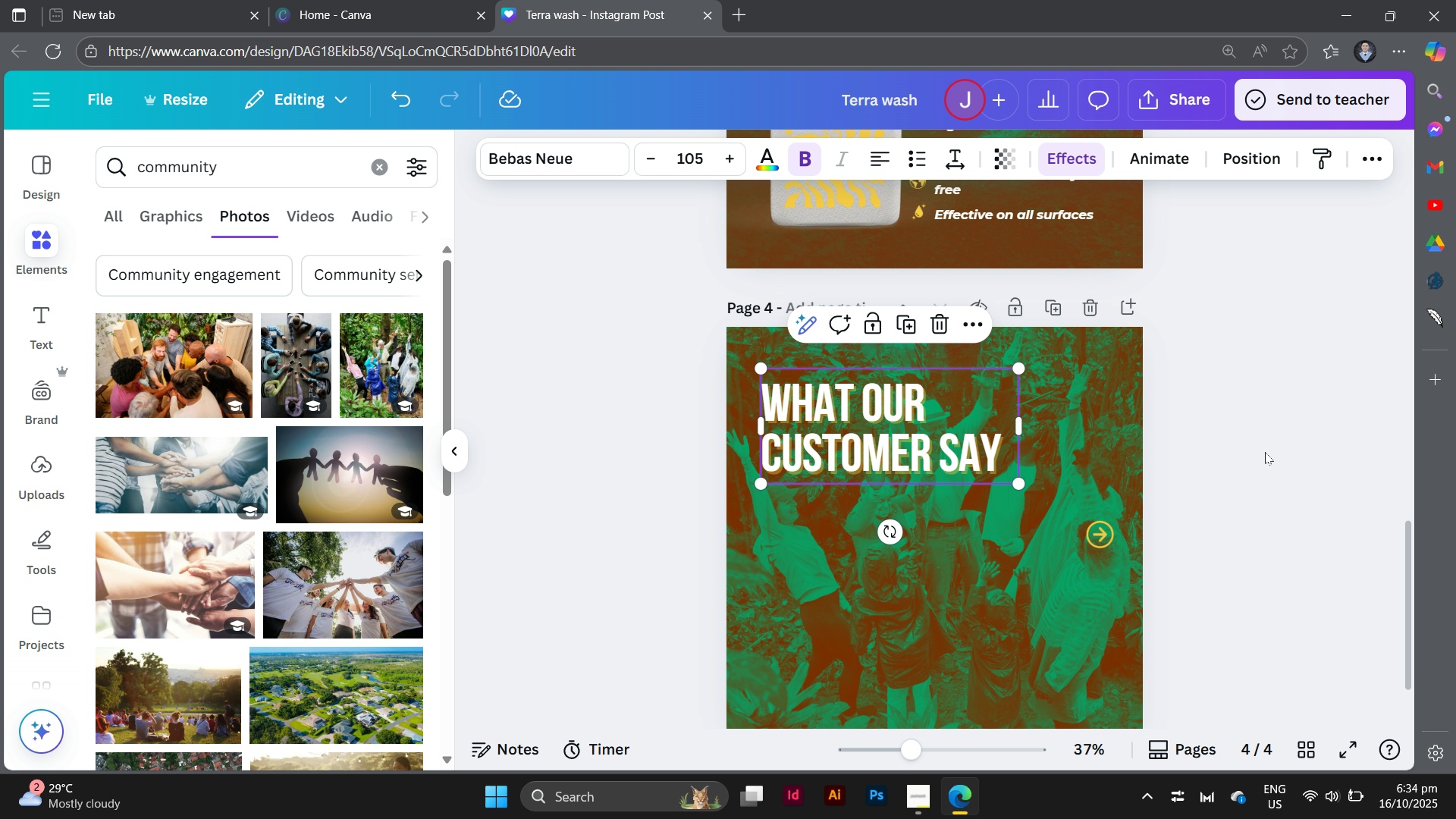 
left_click([1265, 452])
 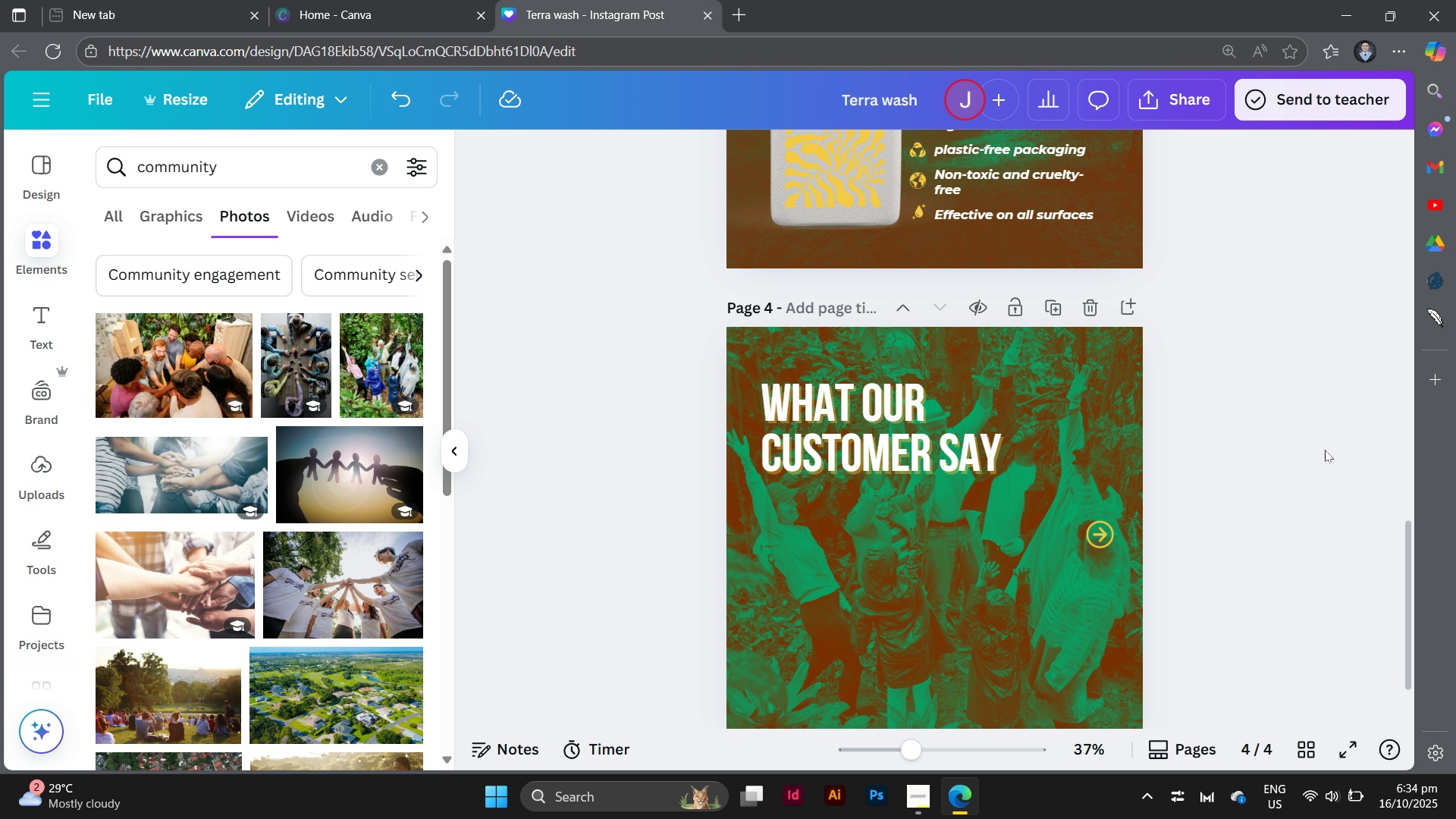 
scroll: coordinate [1325, 450], scroll_direction: down, amount: 2.0
 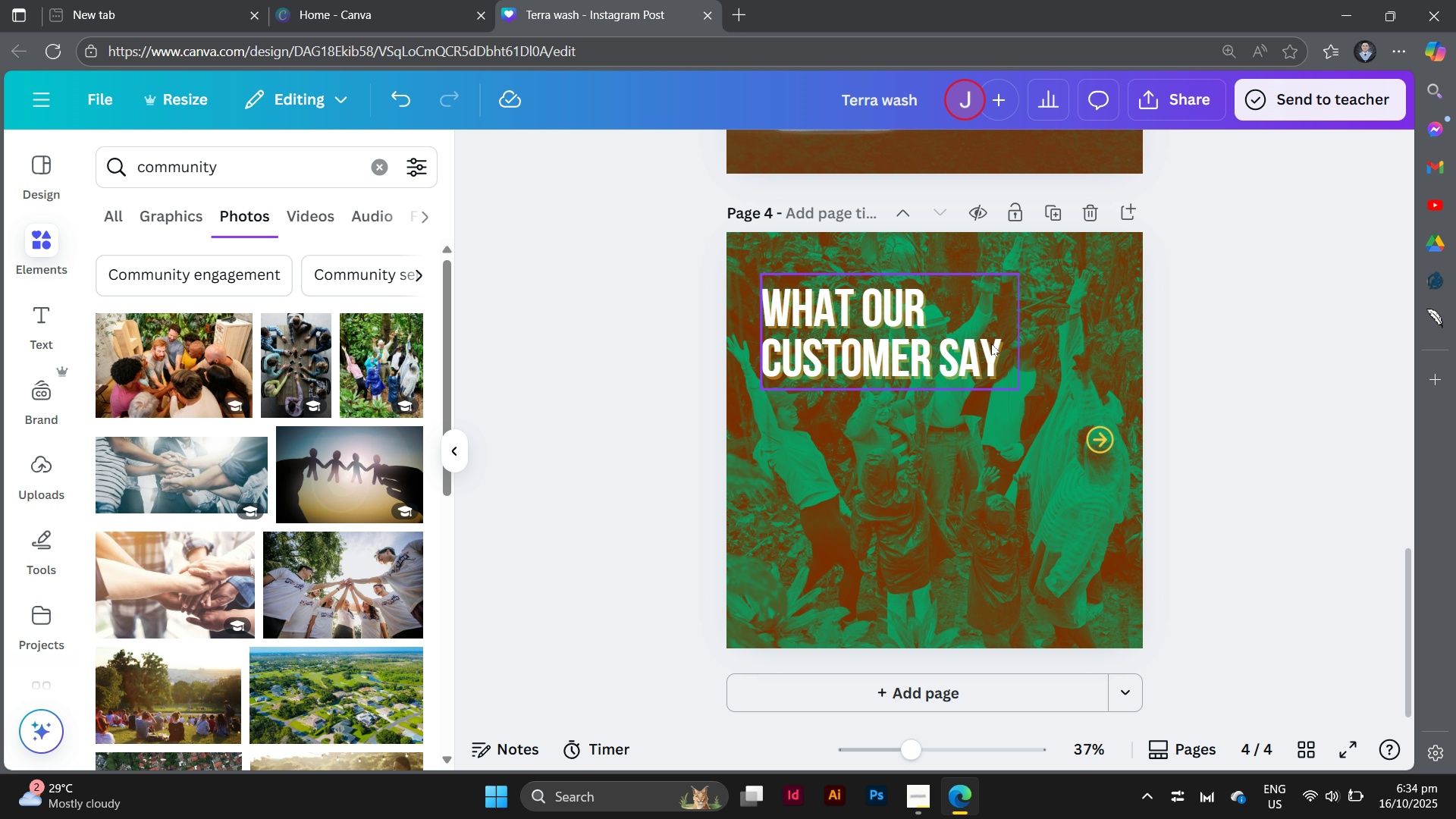 
left_click([1009, 341])
 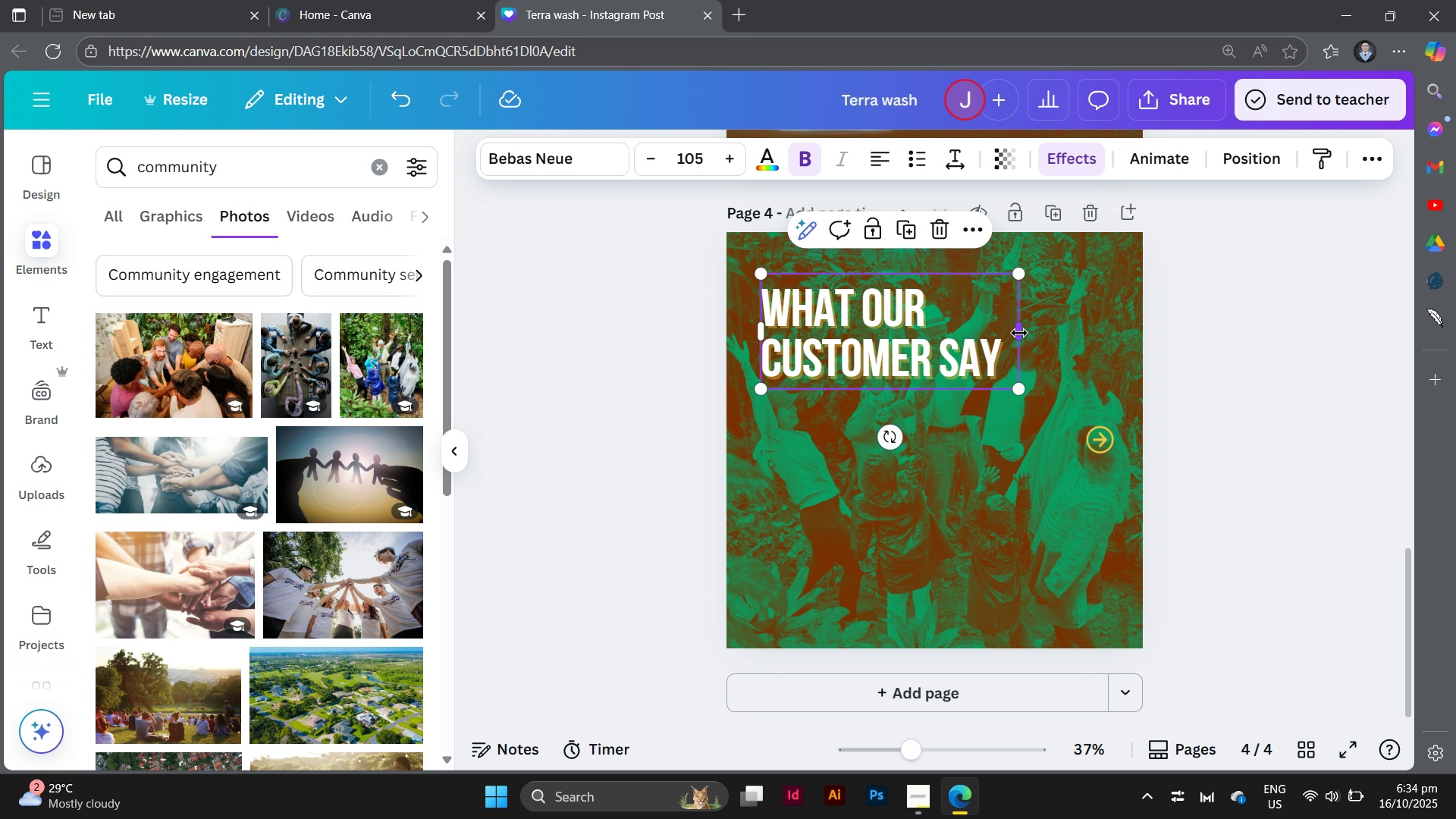 
left_click_drag(start_coordinate=[1019, 333], to_coordinate=[1111, 359])
 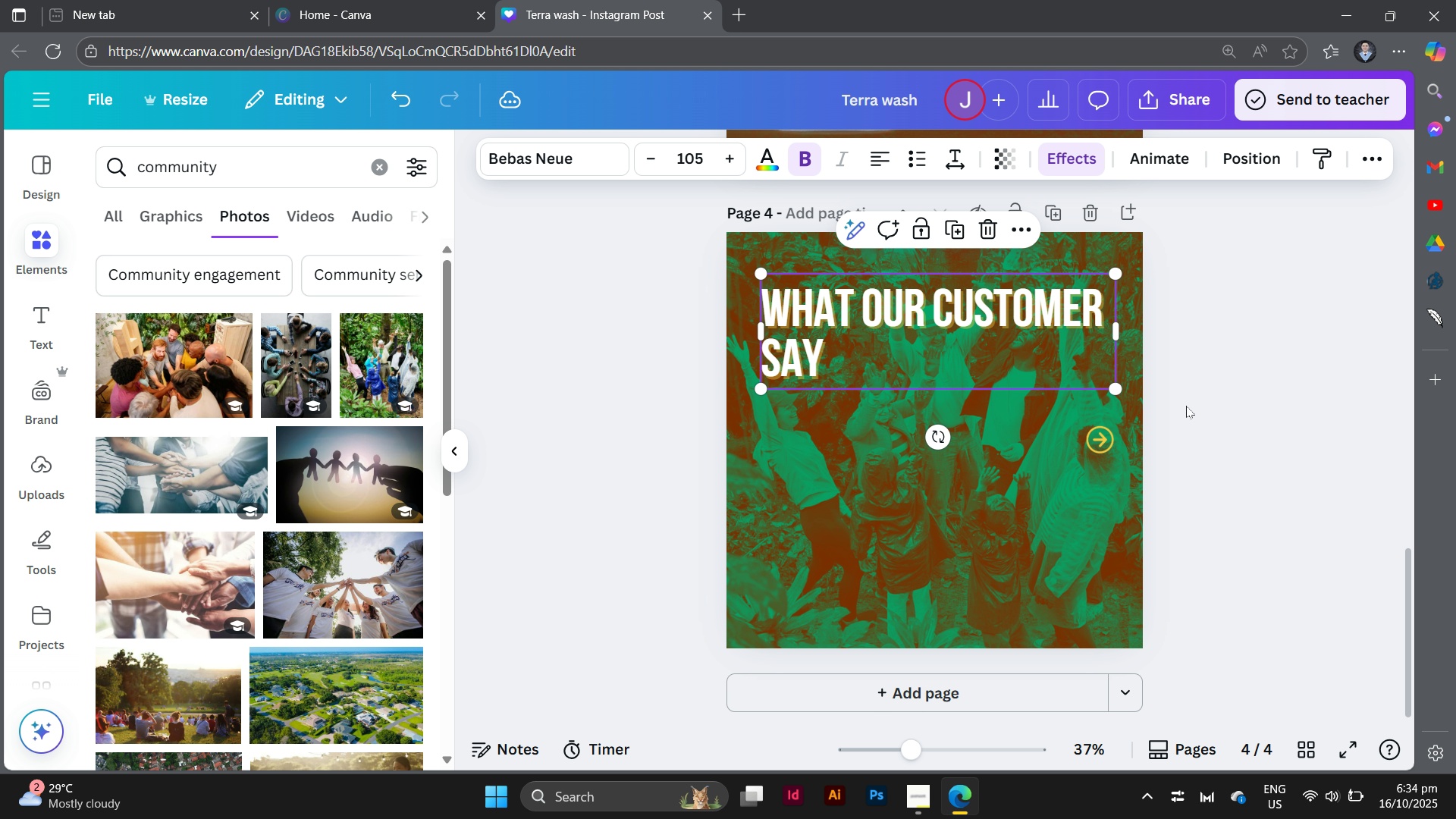 
left_click([1186, 406])
 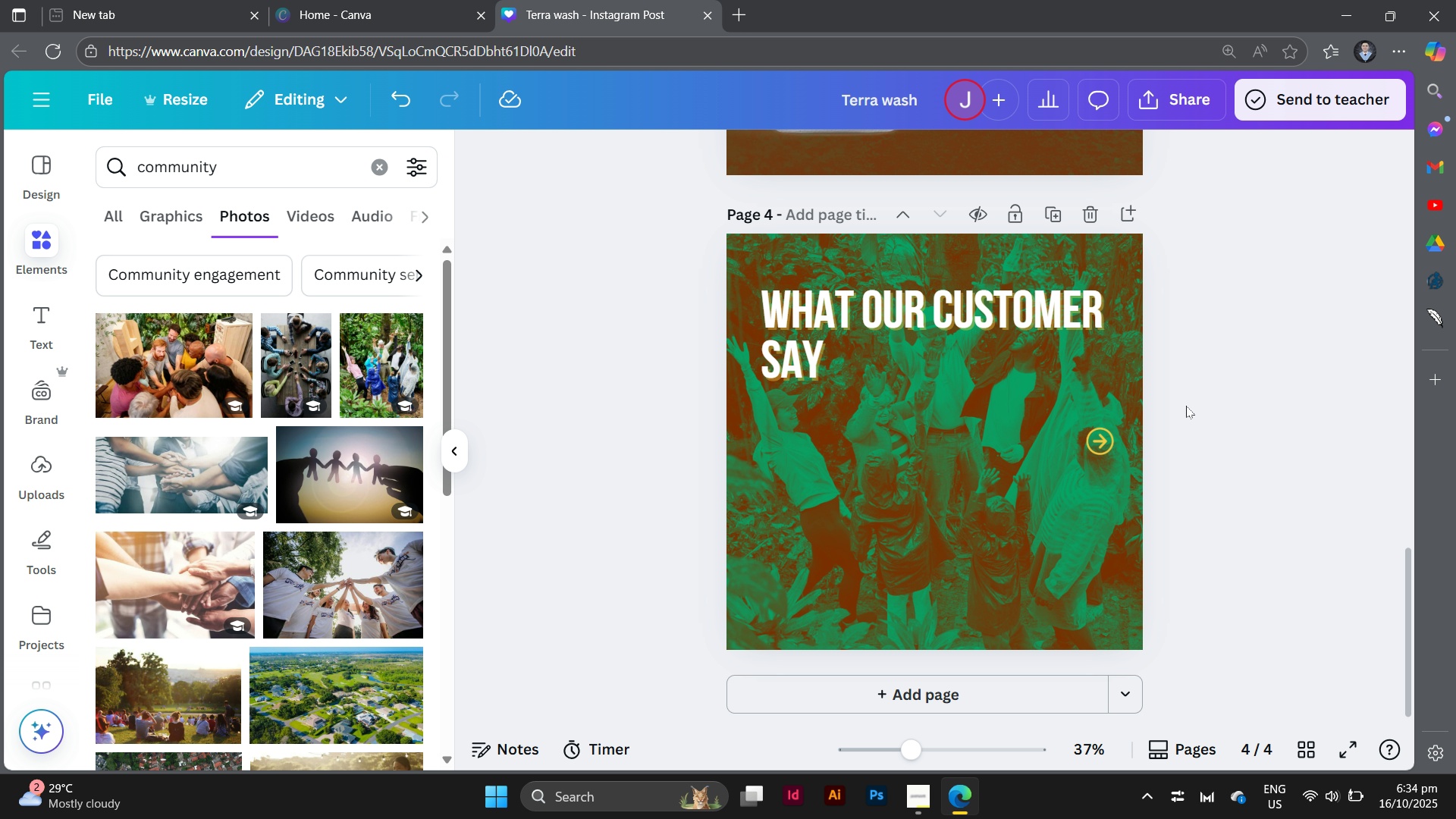 
scroll: coordinate [1186, 406], scroll_direction: up, amount: 3.0
 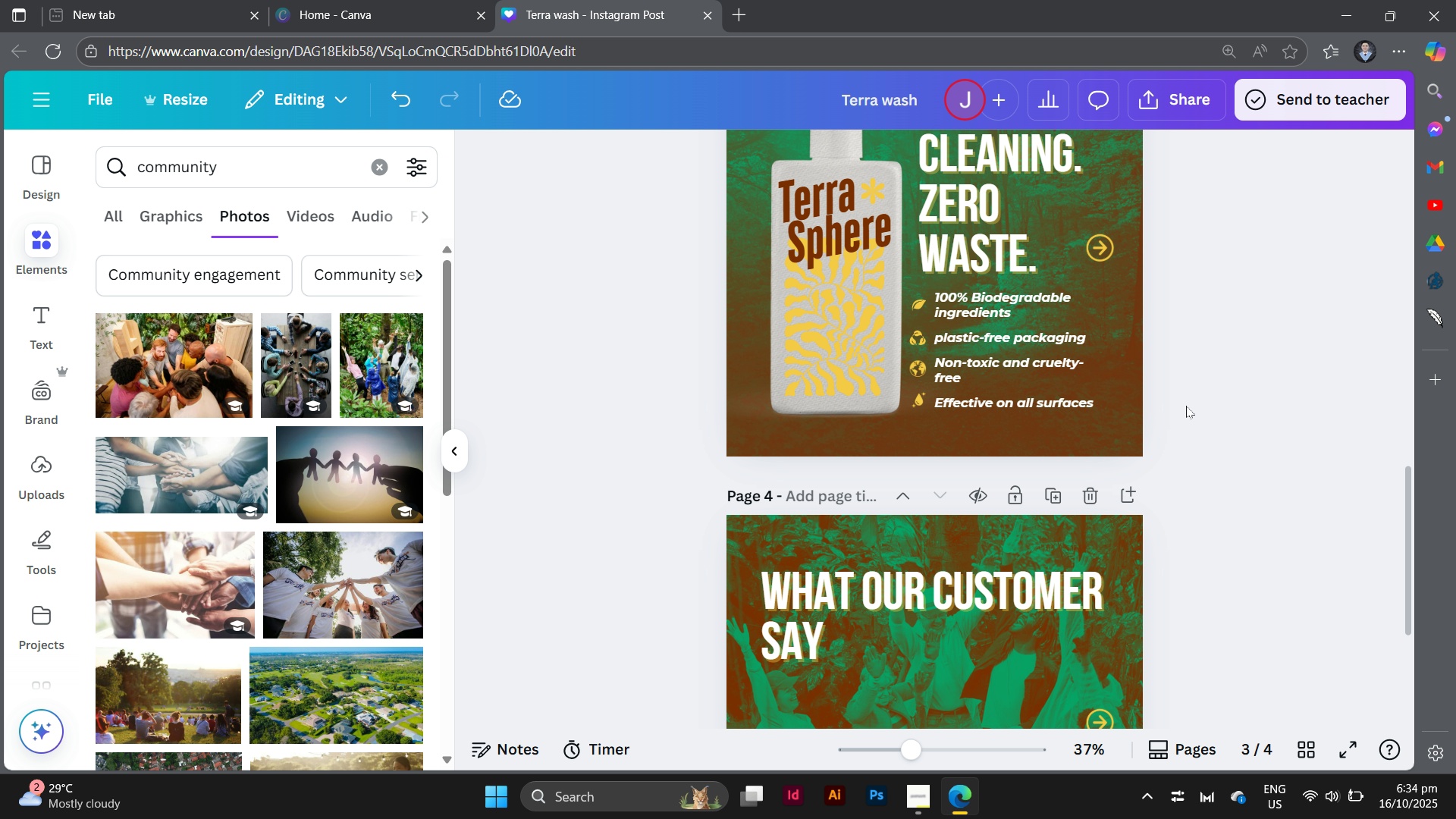 
scroll: coordinate [1186, 406], scroll_direction: down, amount: 3.0
 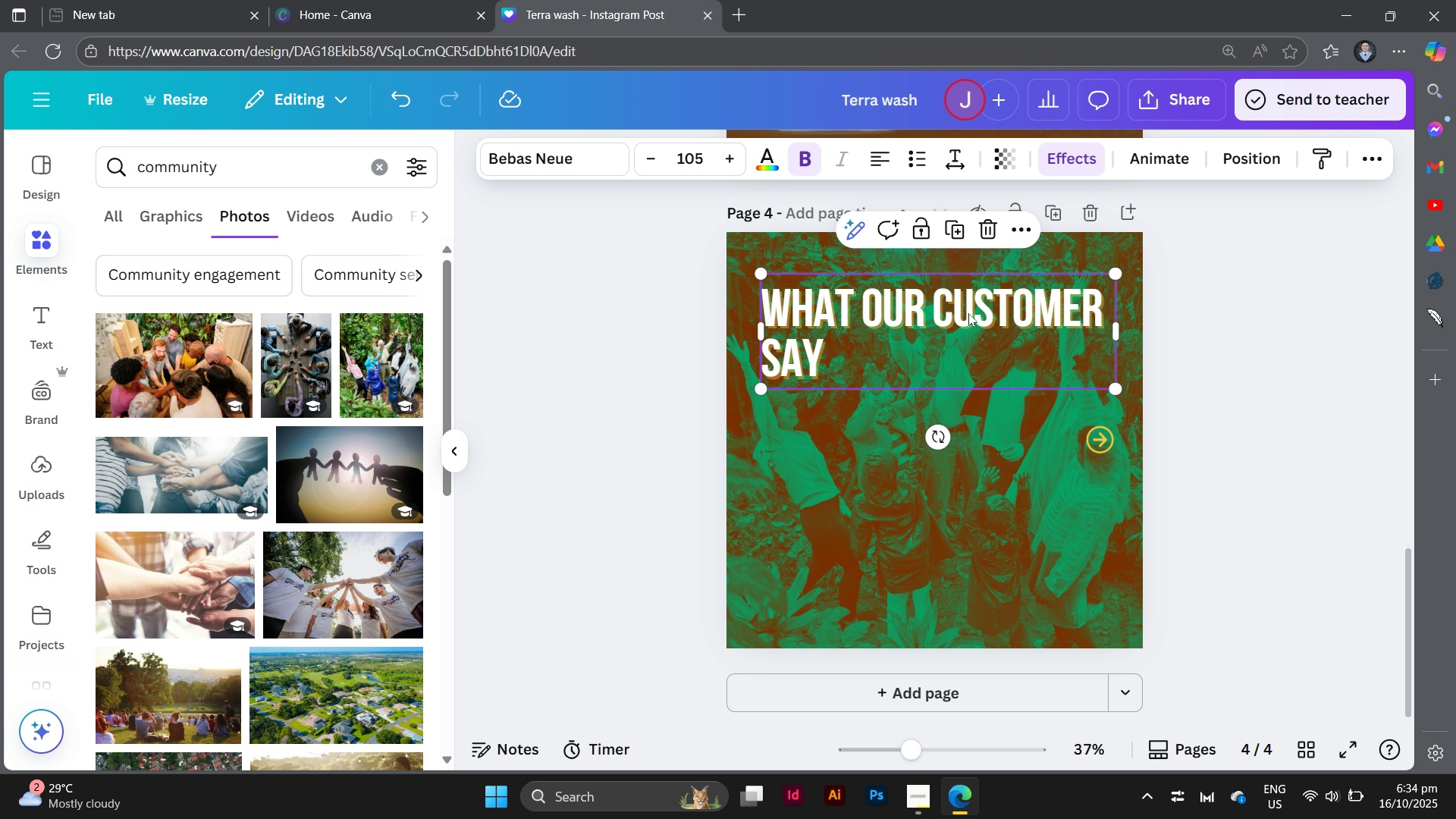 
left_click([968, 313])
 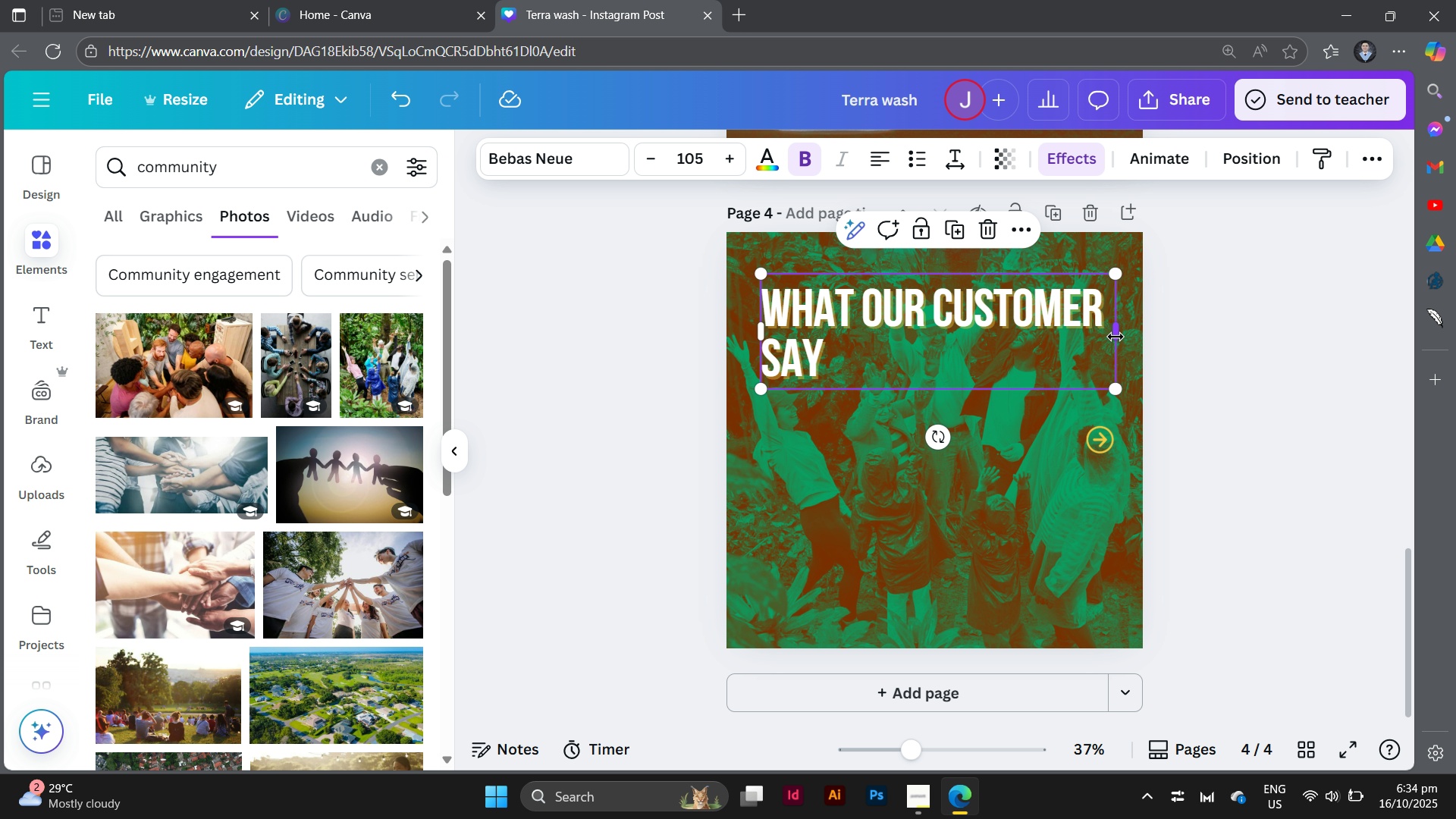 
left_click_drag(start_coordinate=[1116, 336], to_coordinate=[929, 322])
 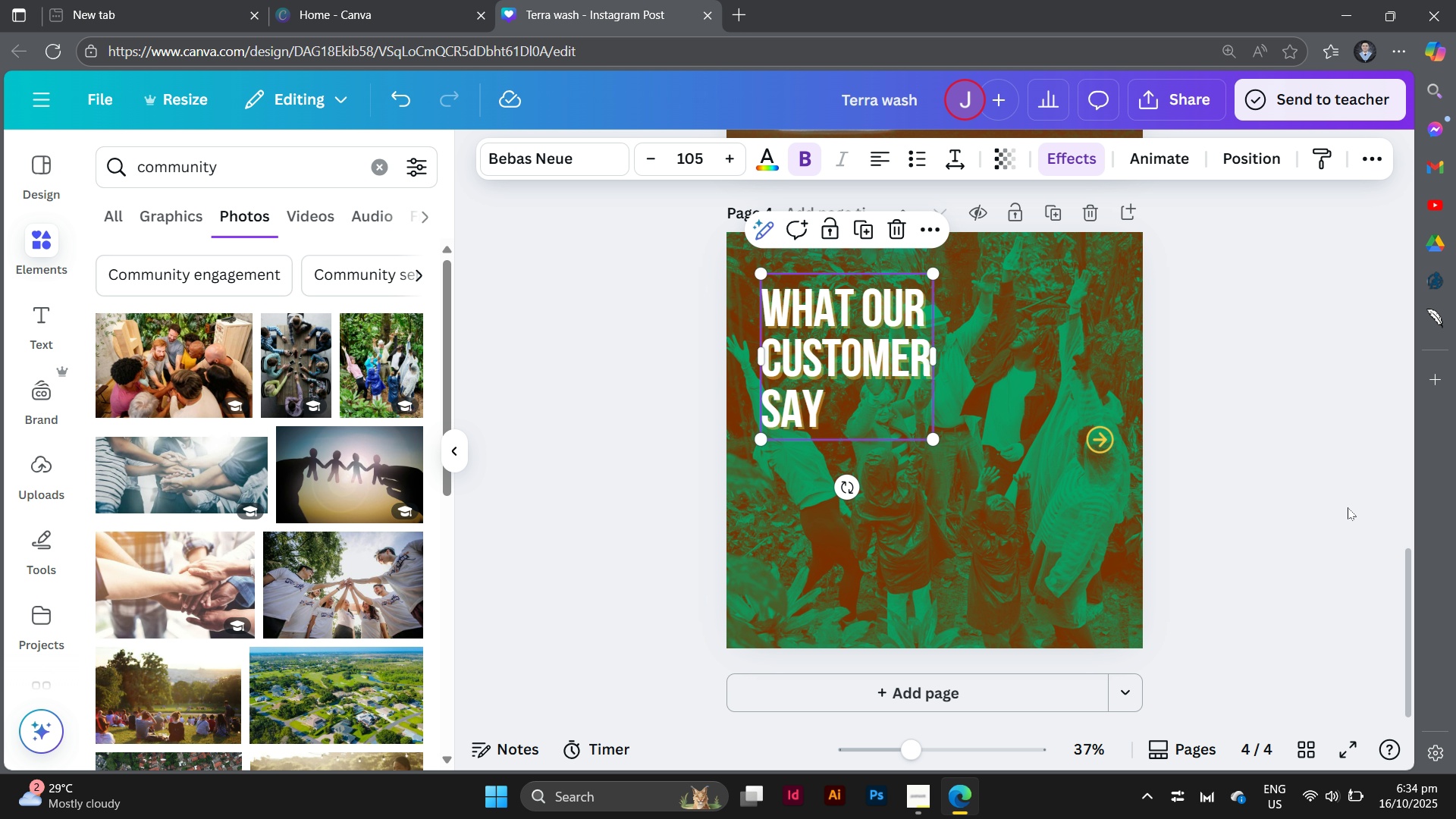 
left_click([1348, 507])
 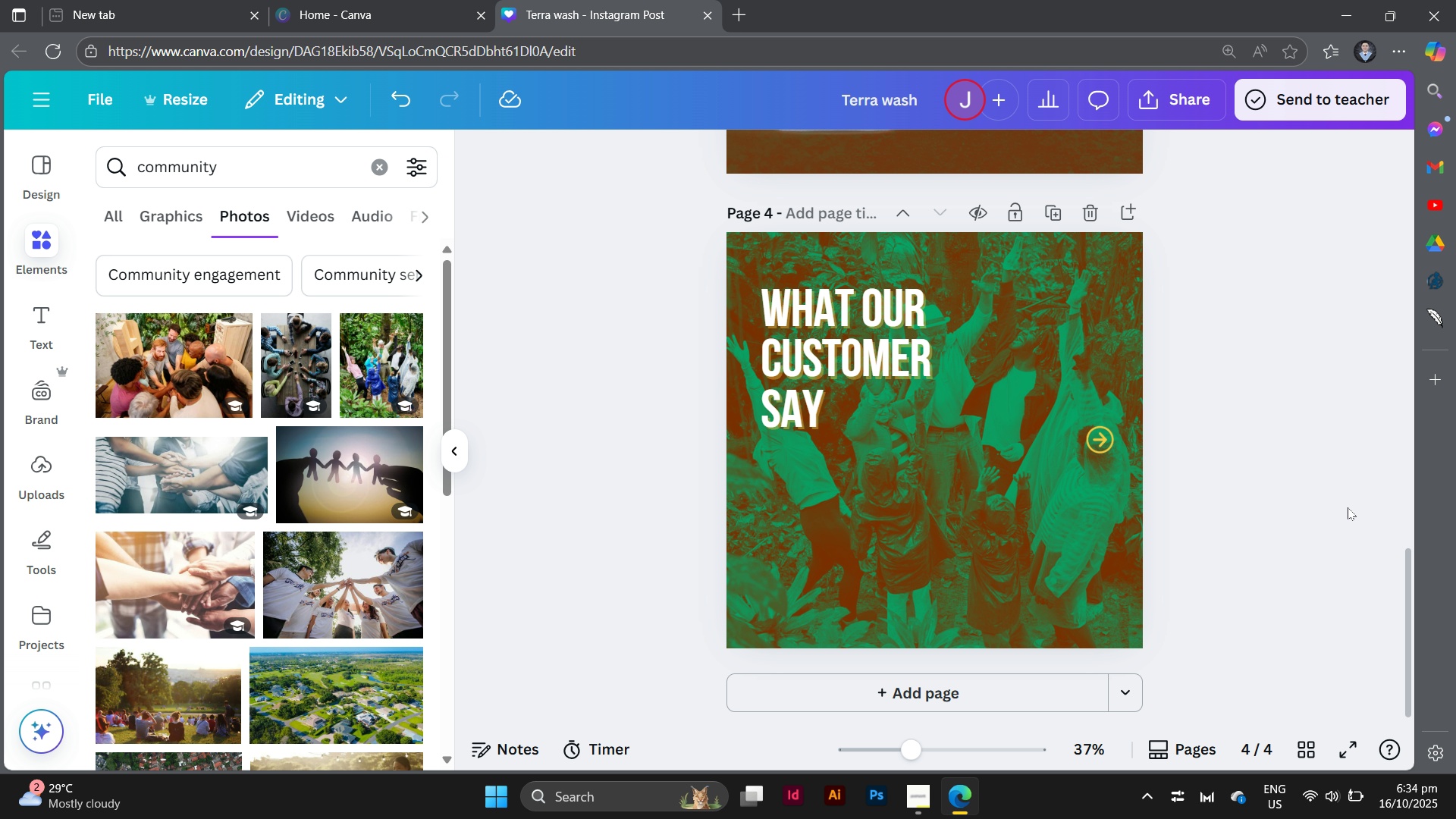 
scroll: coordinate [1348, 507], scroll_direction: down, amount: 1.0
 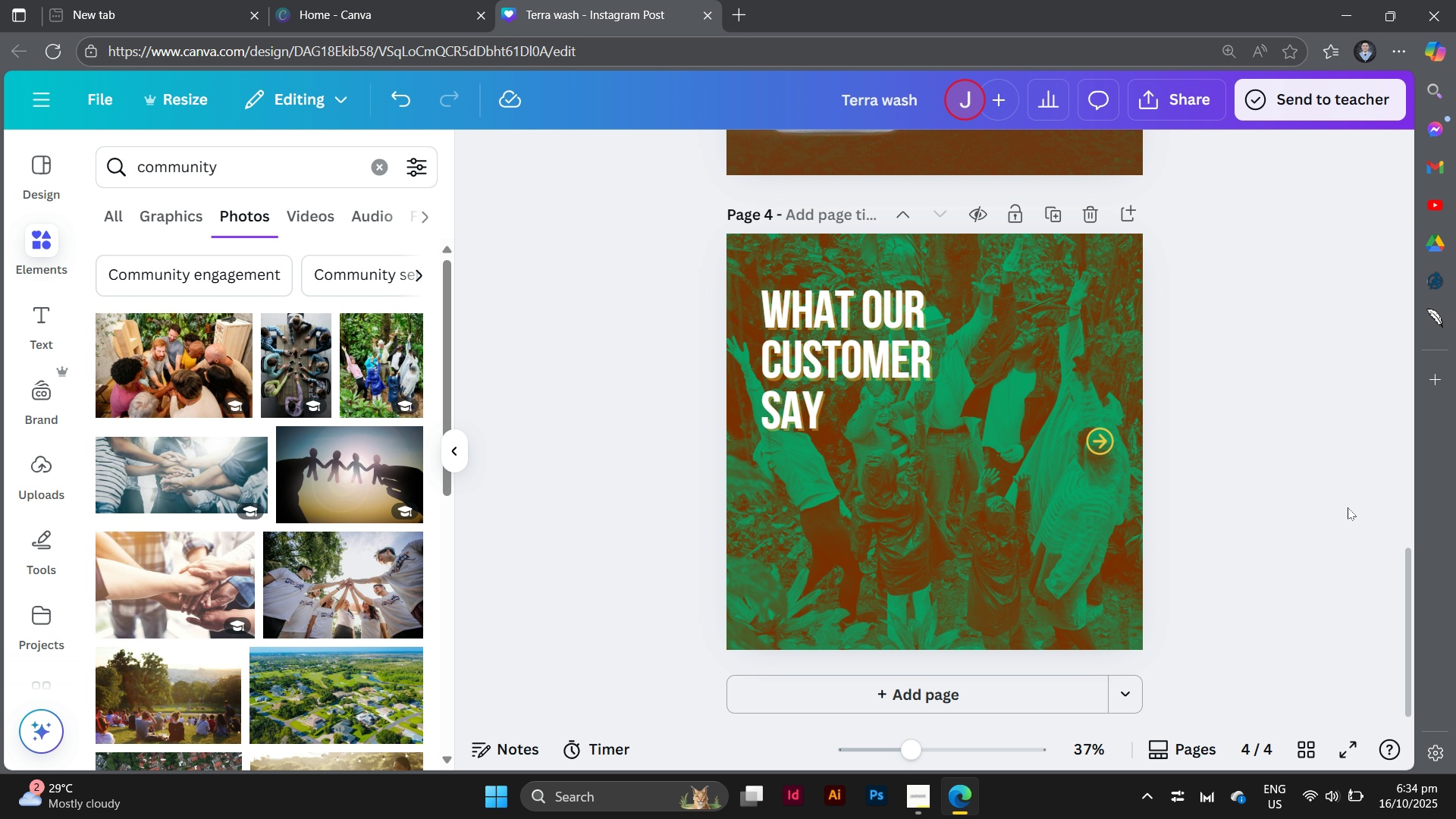 
scroll: coordinate [1348, 507], scroll_direction: up, amount: 2.0
 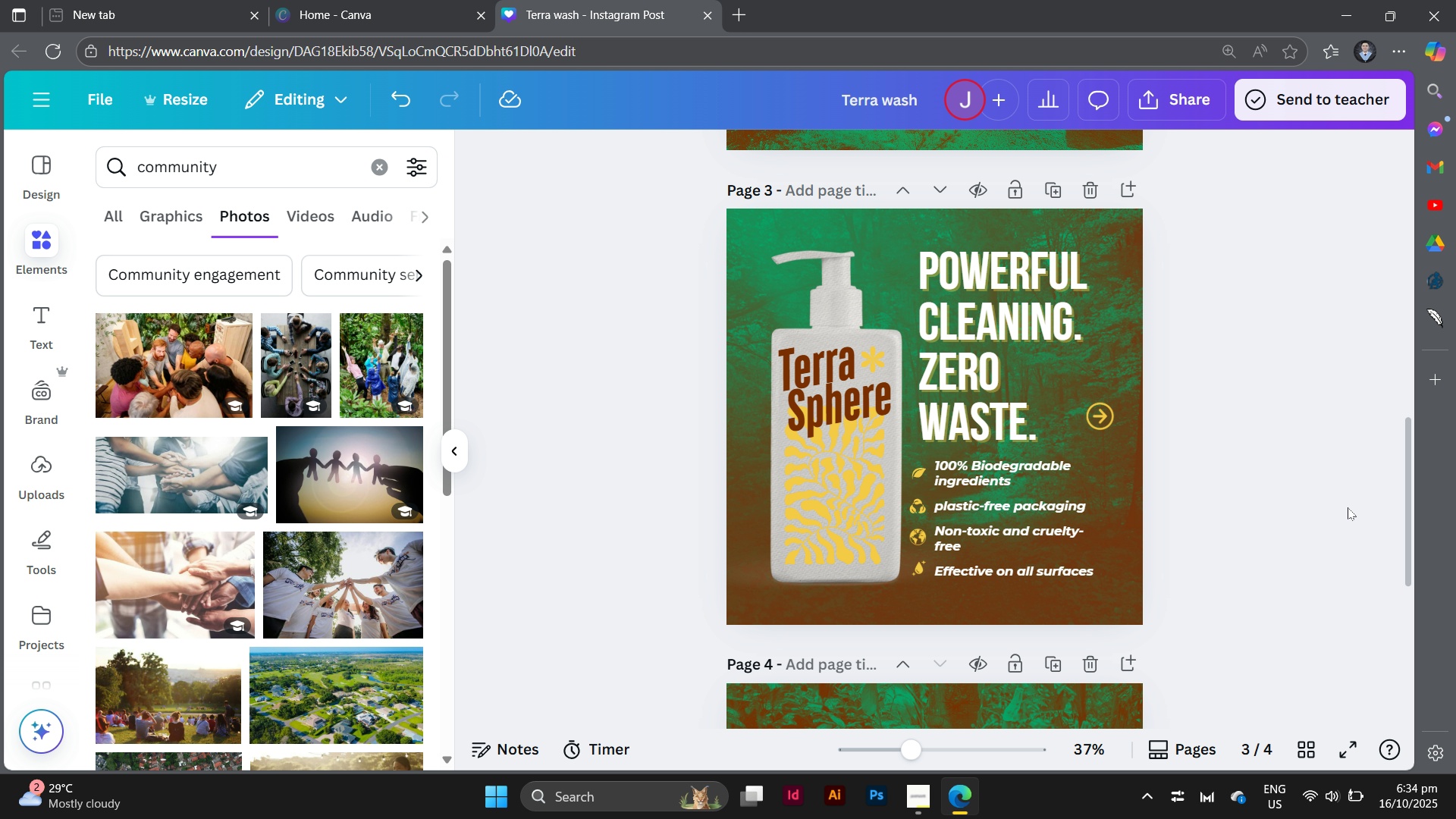 
scroll: coordinate [1348, 507], scroll_direction: down, amount: 5.0
 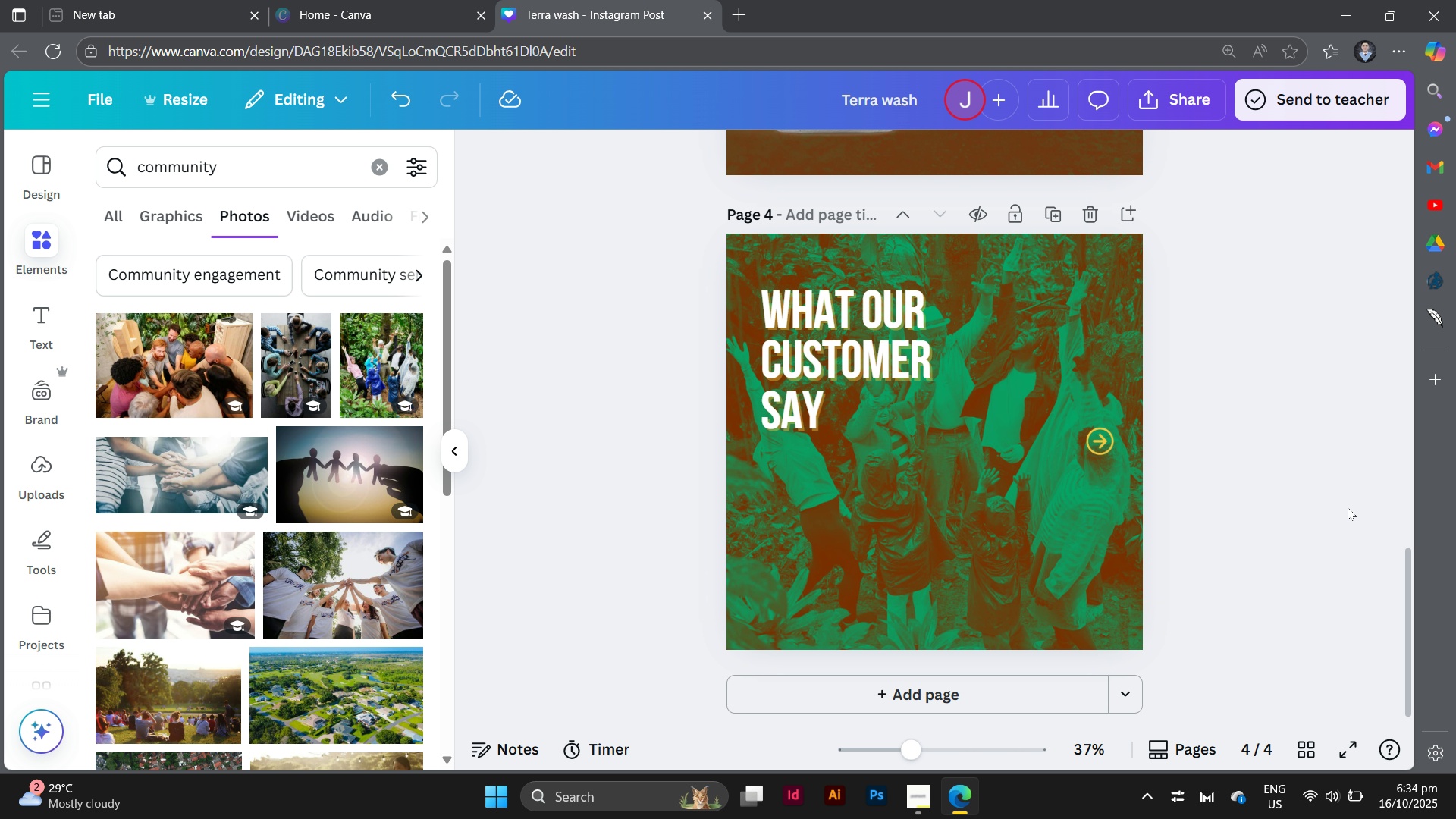 
scroll: coordinate [1348, 507], scroll_direction: none, amount: 0.0
 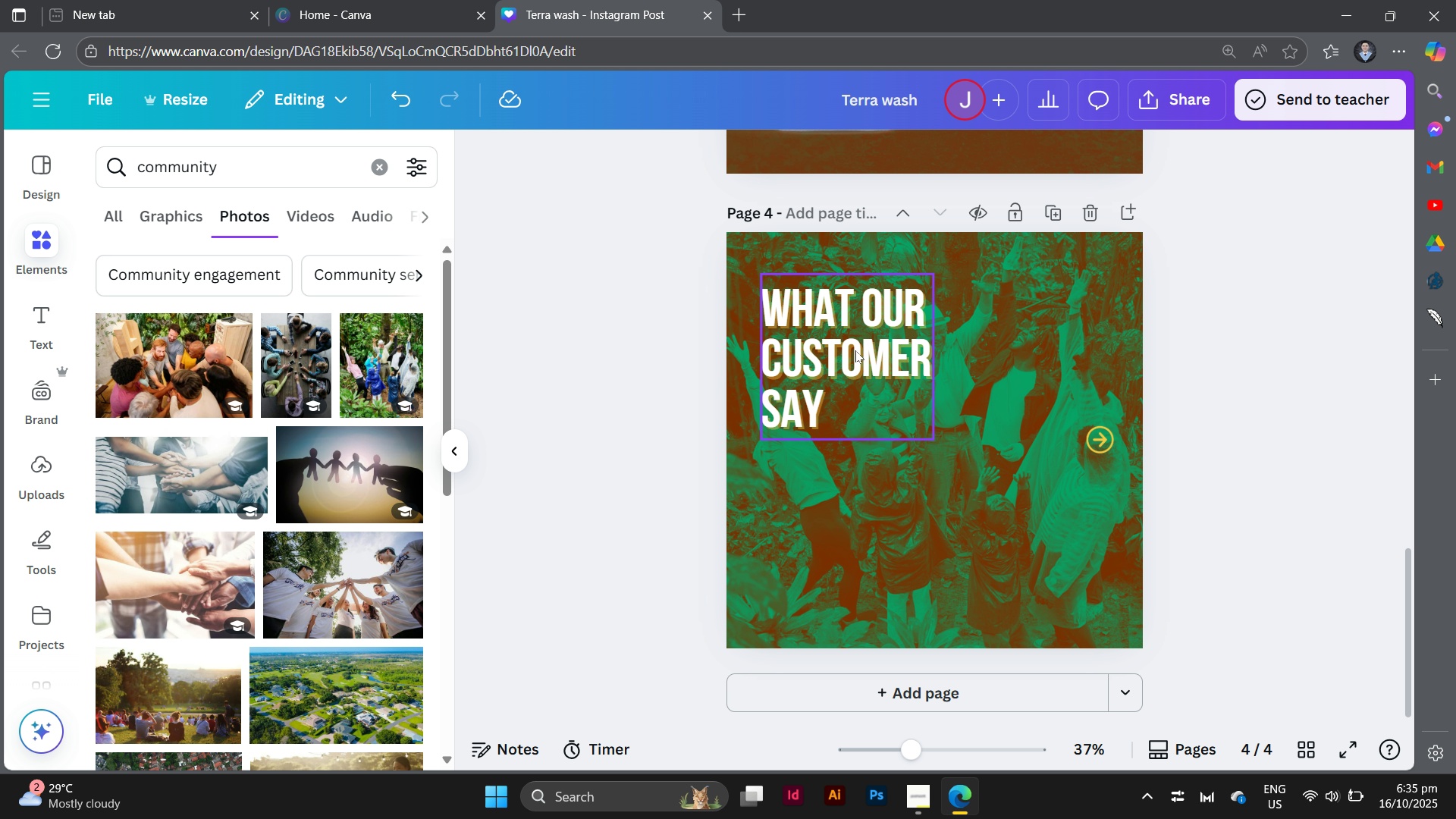 
left_click([847, 349])
 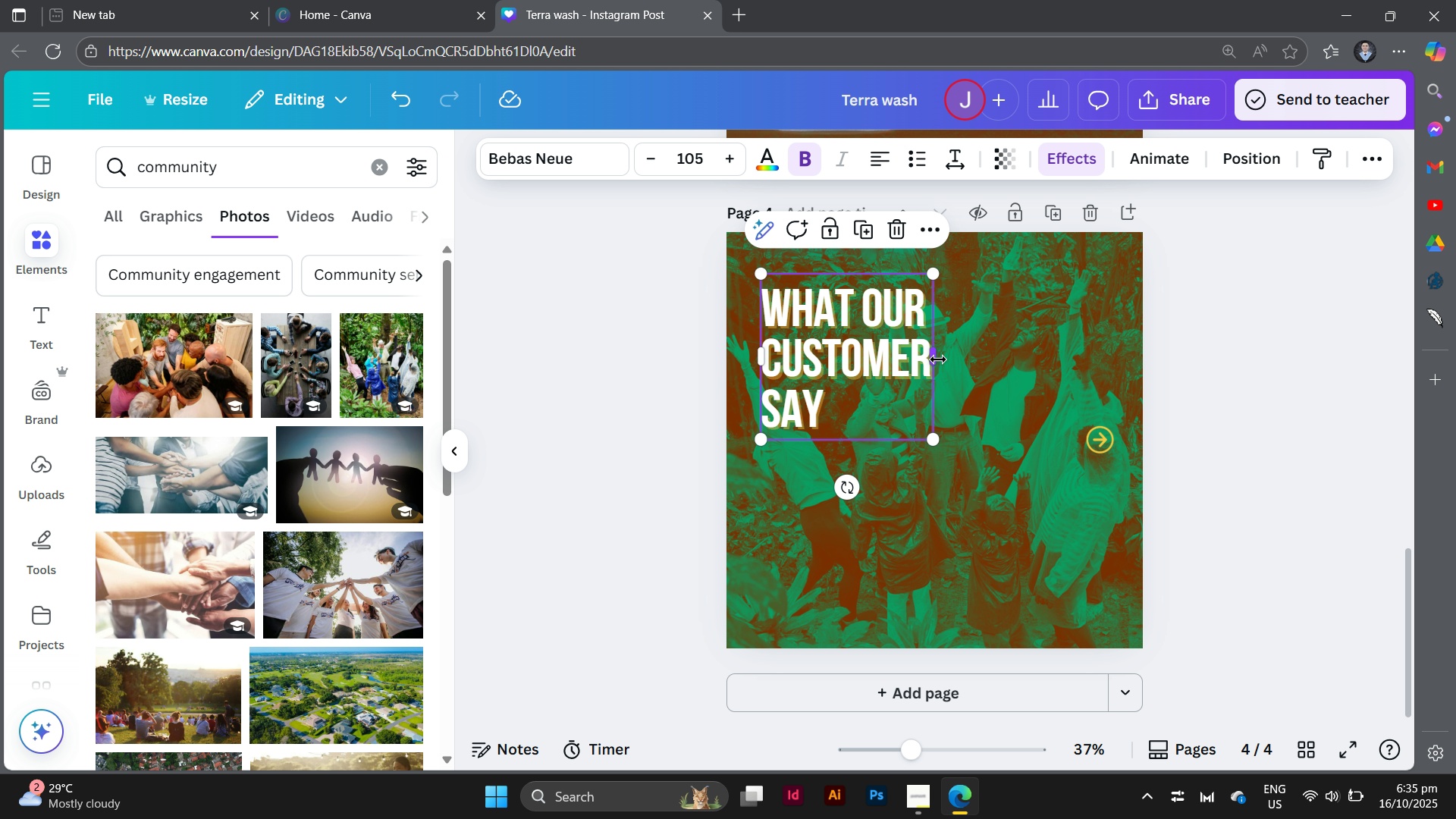 
left_click_drag(start_coordinate=[940, 360], to_coordinate=[1096, 378])
 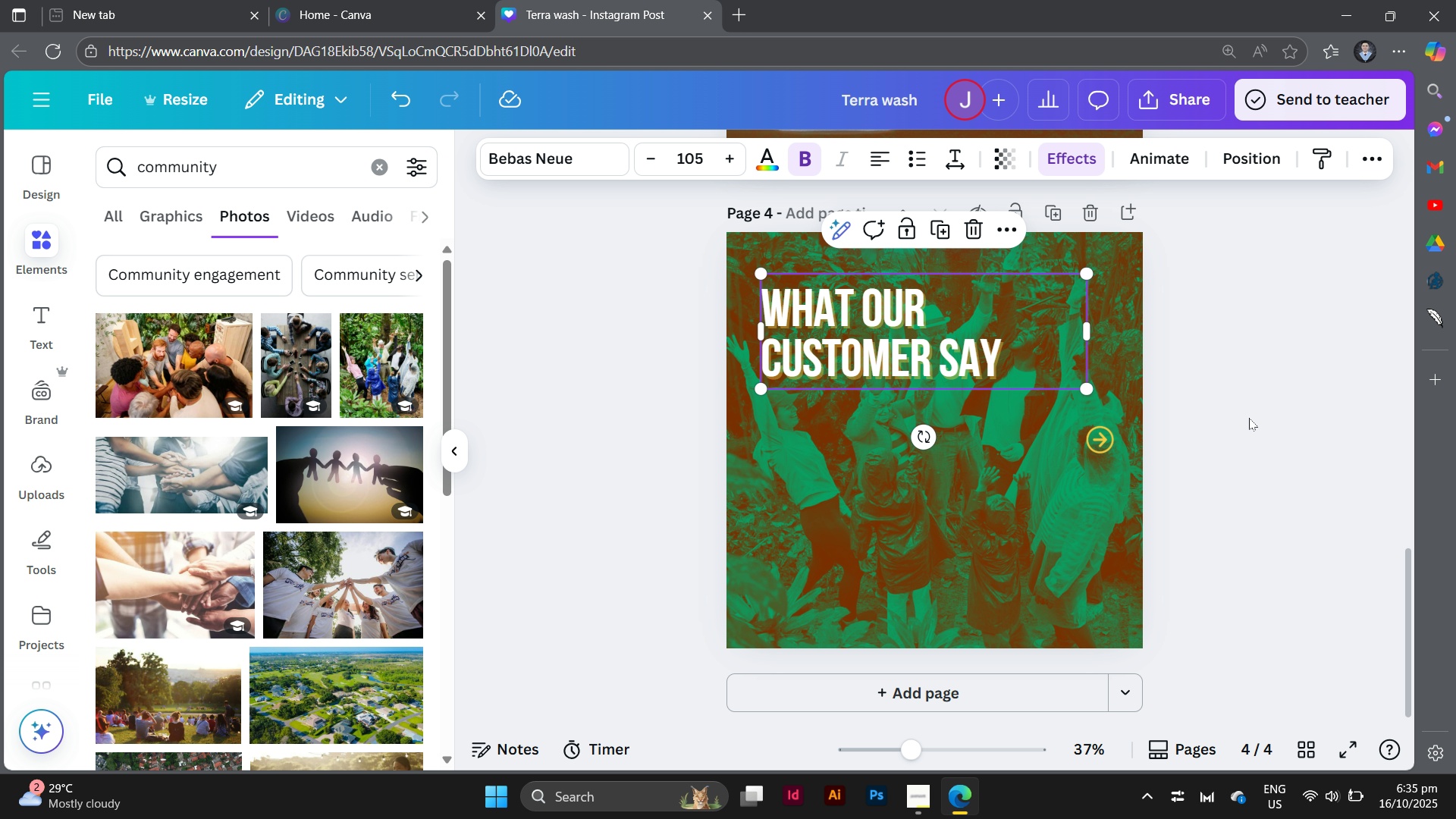 
left_click([1249, 418])
 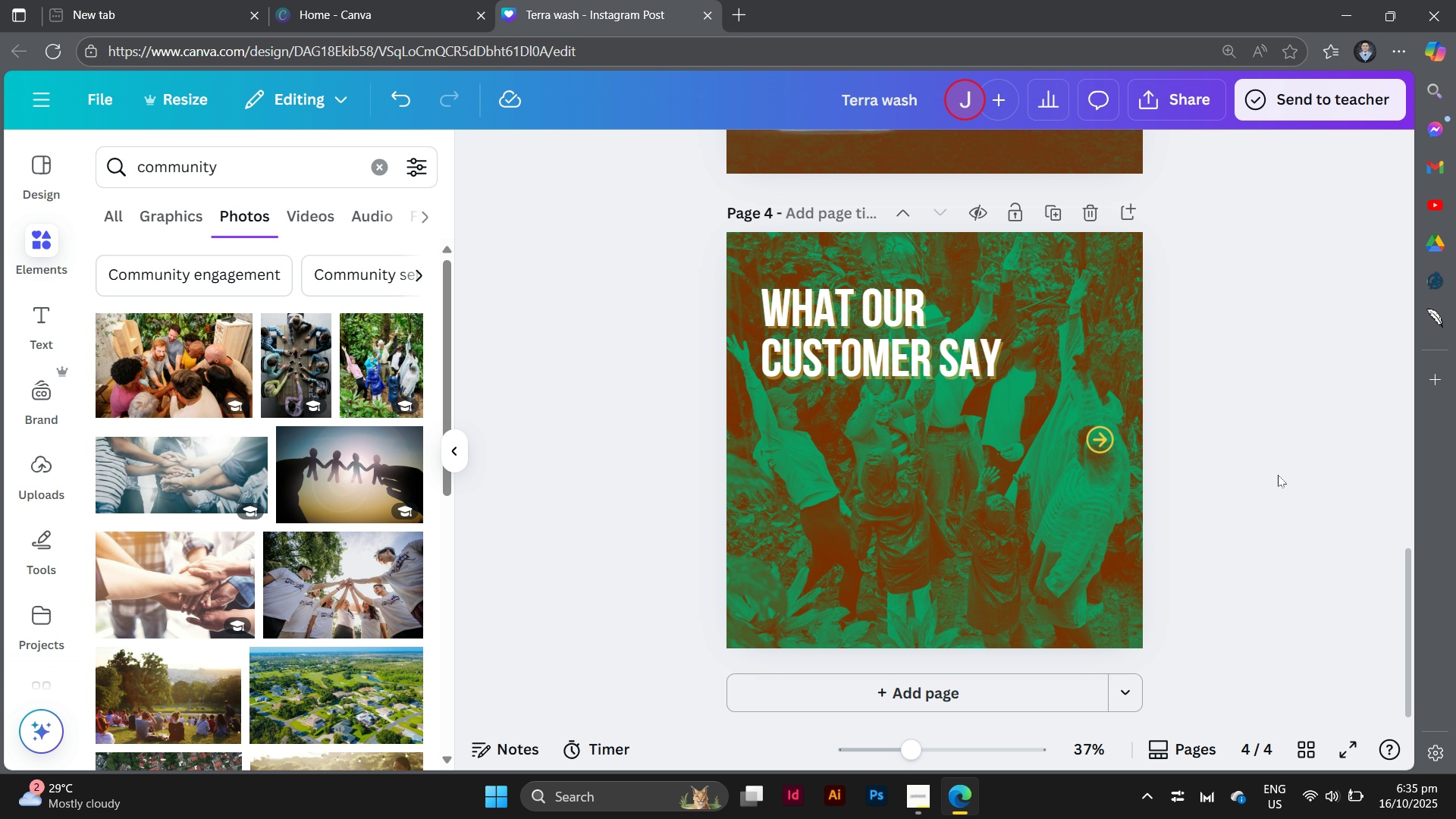 
scroll: coordinate [1278, 475], scroll_direction: up, amount: 5.0
 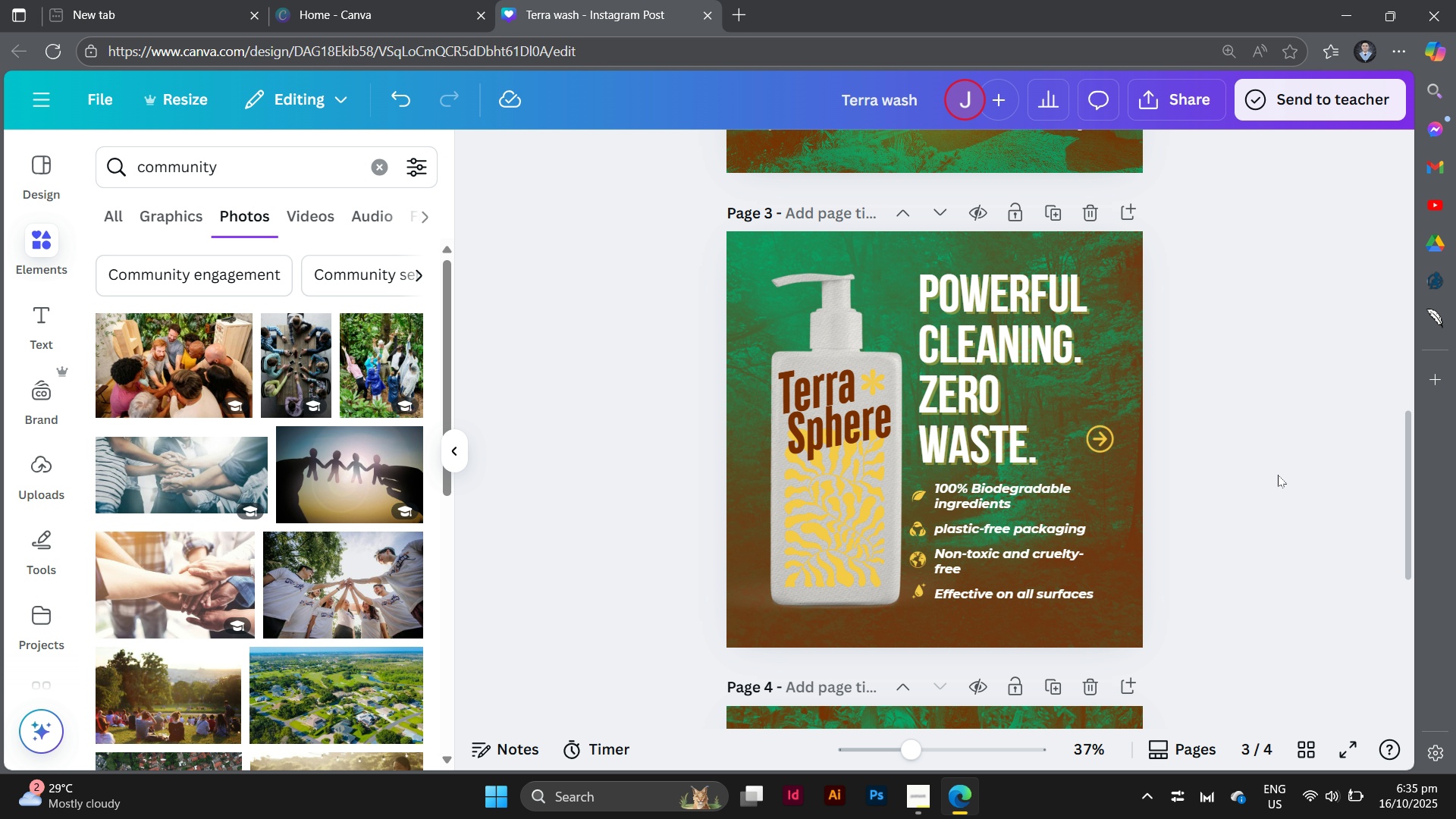 
scroll: coordinate [1278, 475], scroll_direction: down, amount: 4.0
 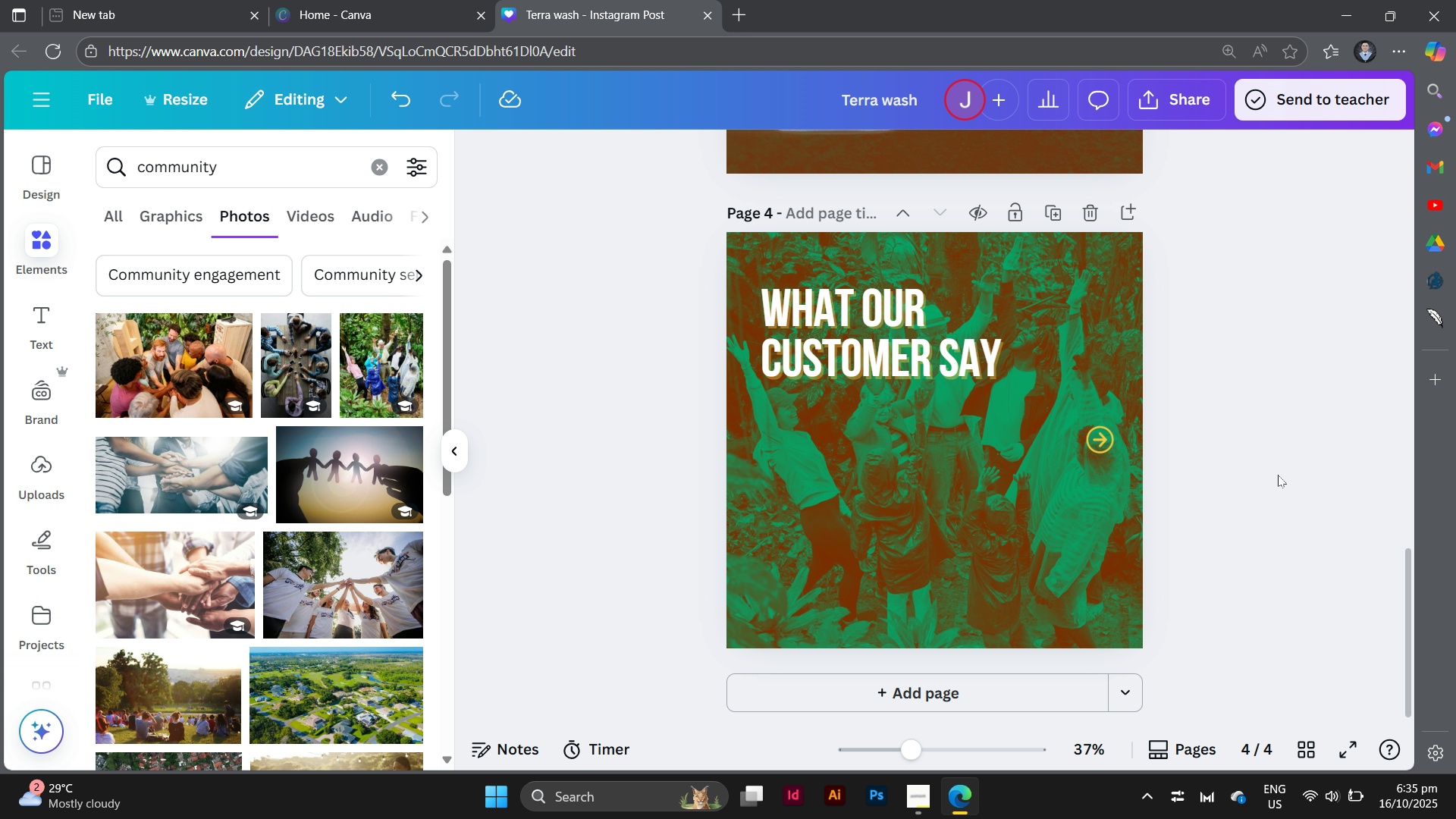 
wait(7.16)
 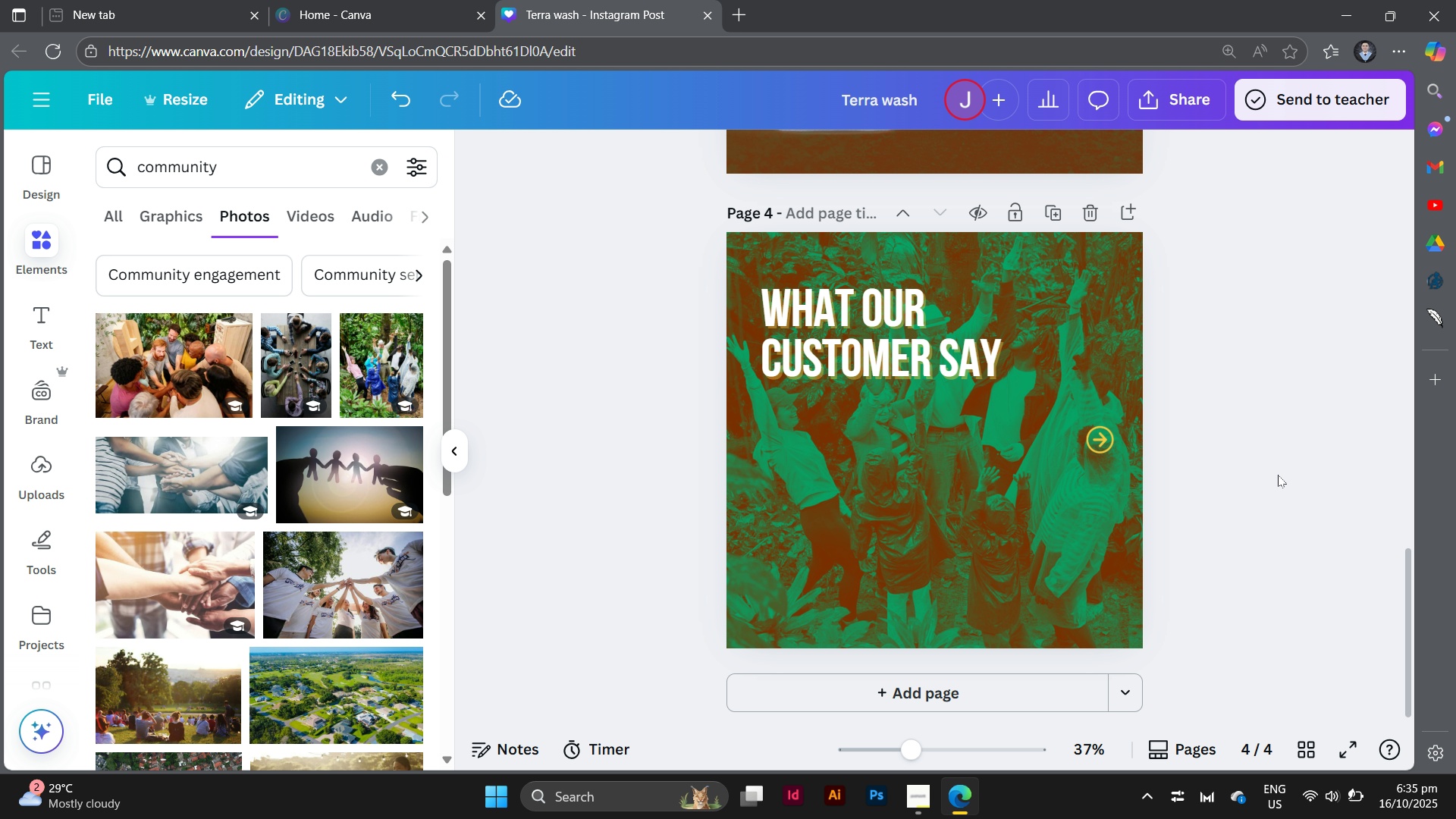 
left_click_drag(start_coordinate=[806, 342], to_coordinate=[812, 342])
 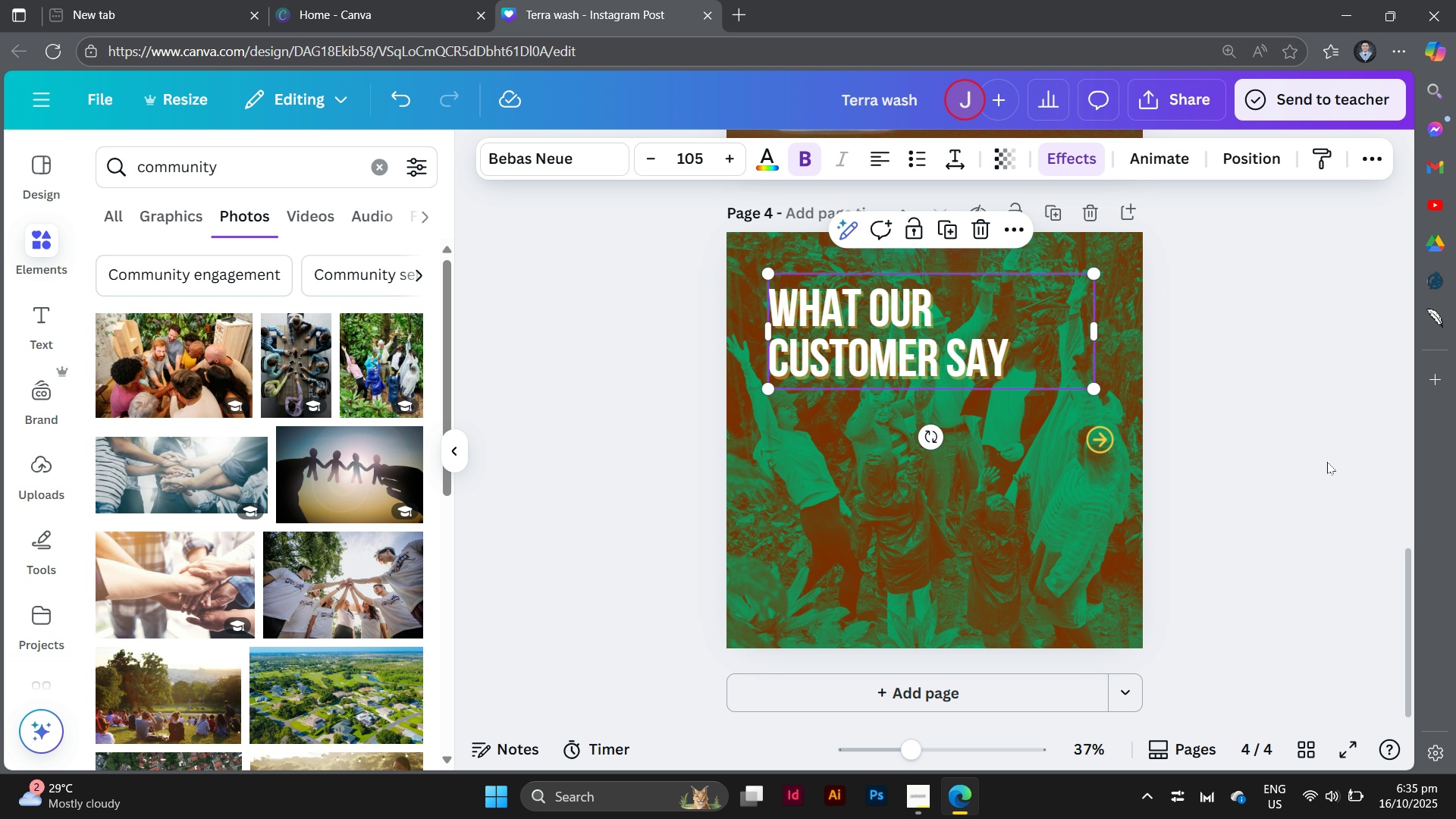 
left_click([1327, 462])
 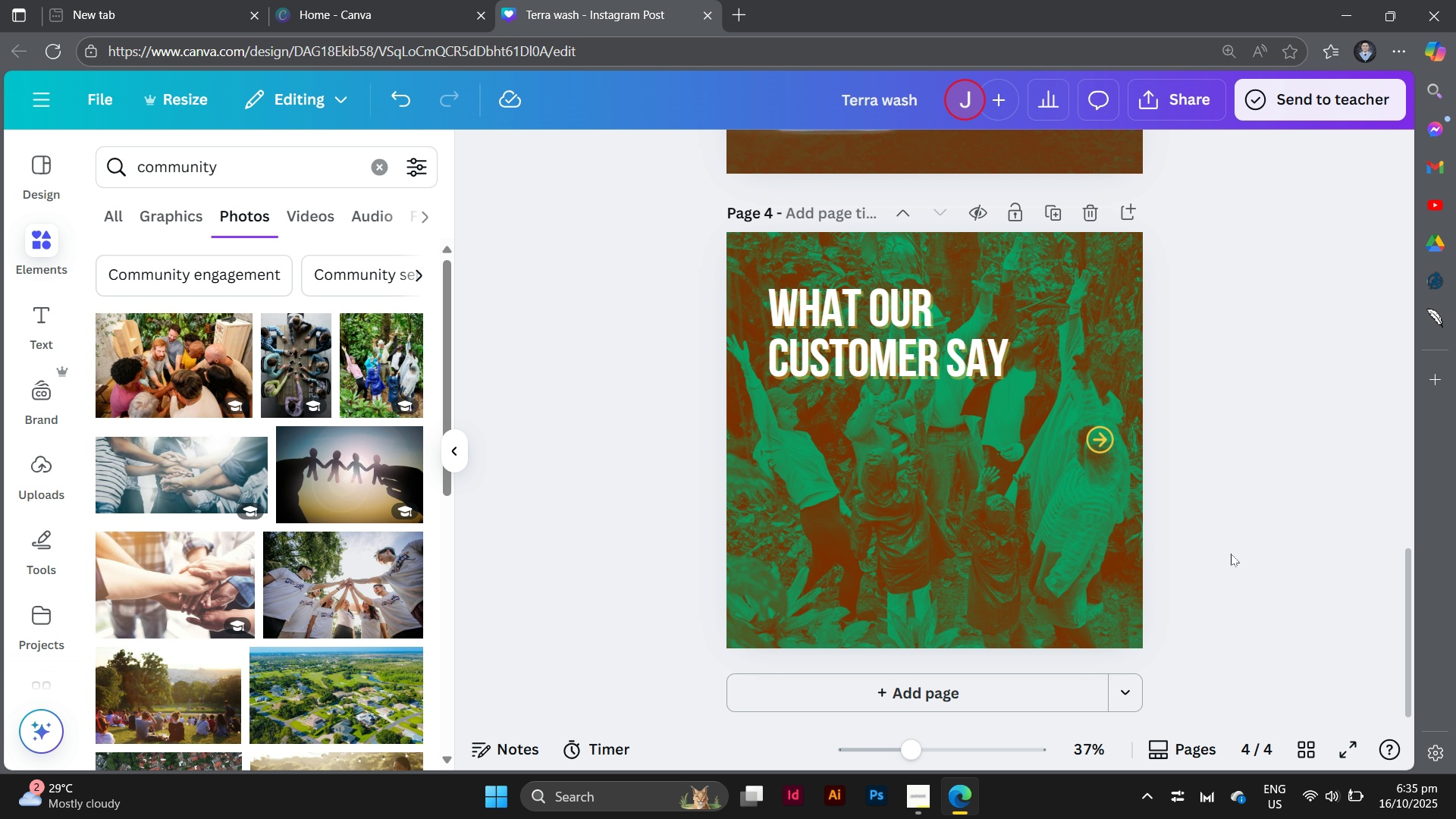 
scroll: coordinate [1231, 554], scroll_direction: up, amount: 8.0
 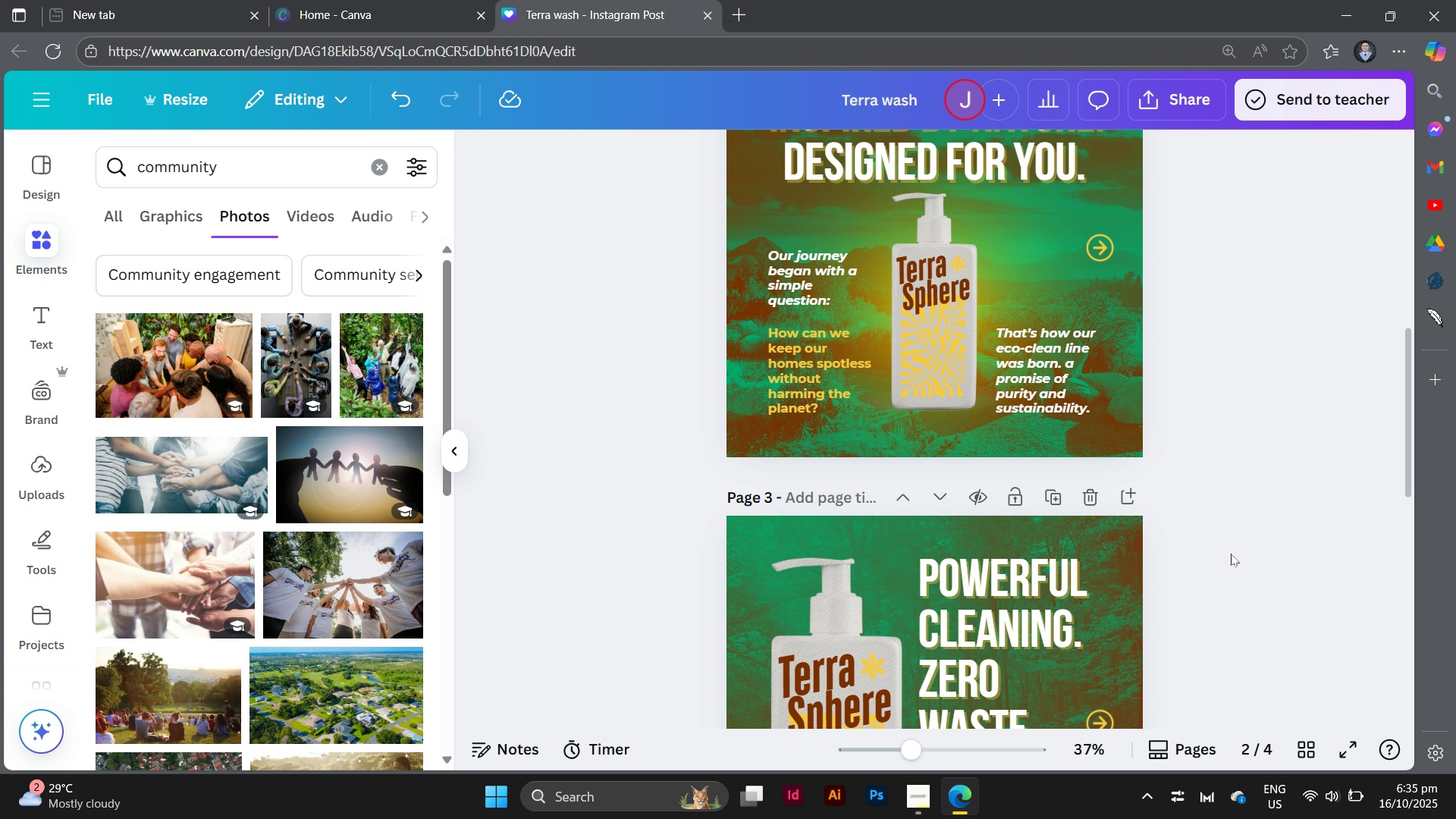 
wait(12.22)
 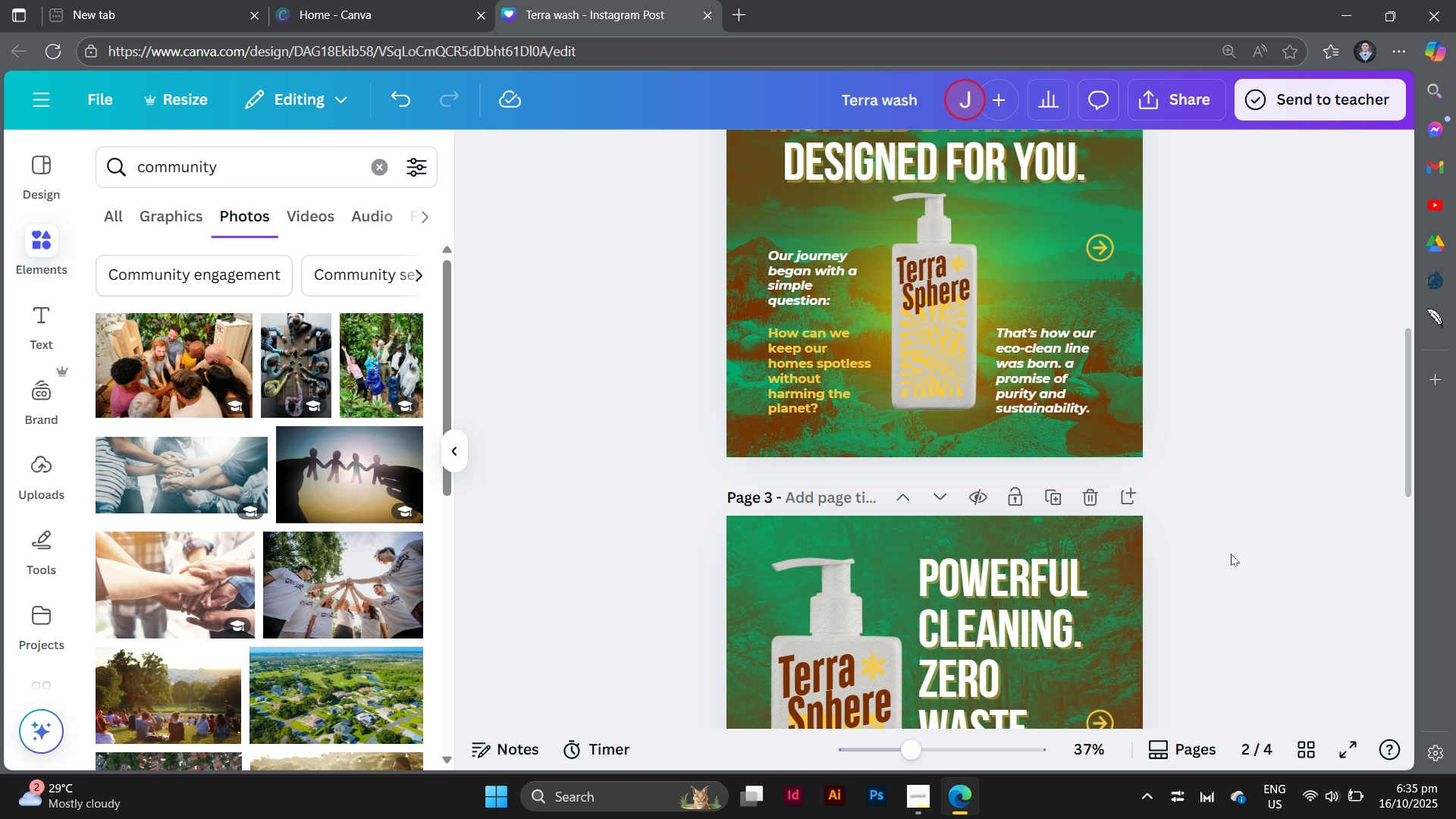 
scroll: coordinate [1087, 375], scroll_direction: down, amount: 9.0
 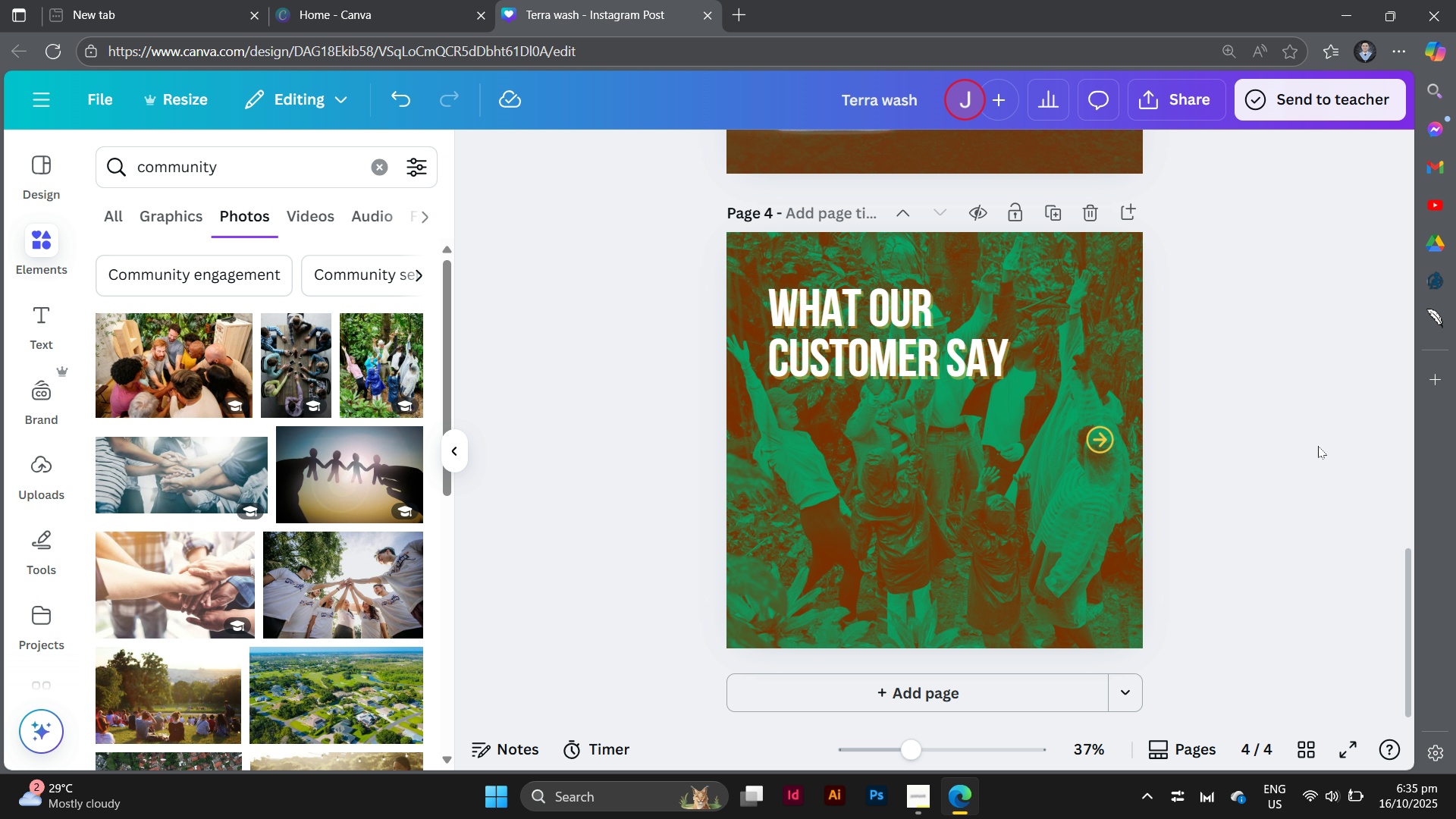 
wait(28.34)
 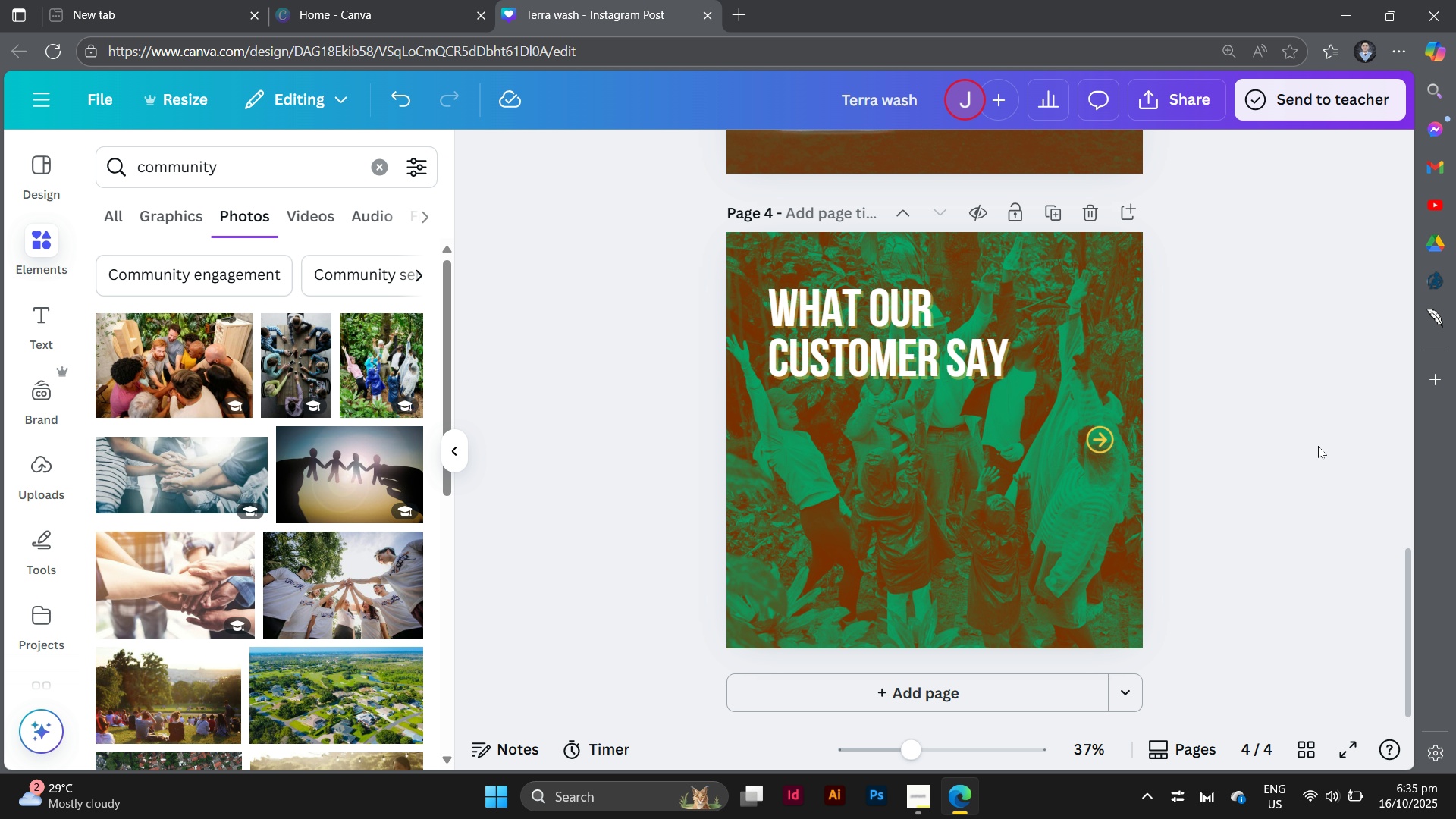 
scroll: coordinate [350, 511], scroll_direction: down, amount: 2.0
 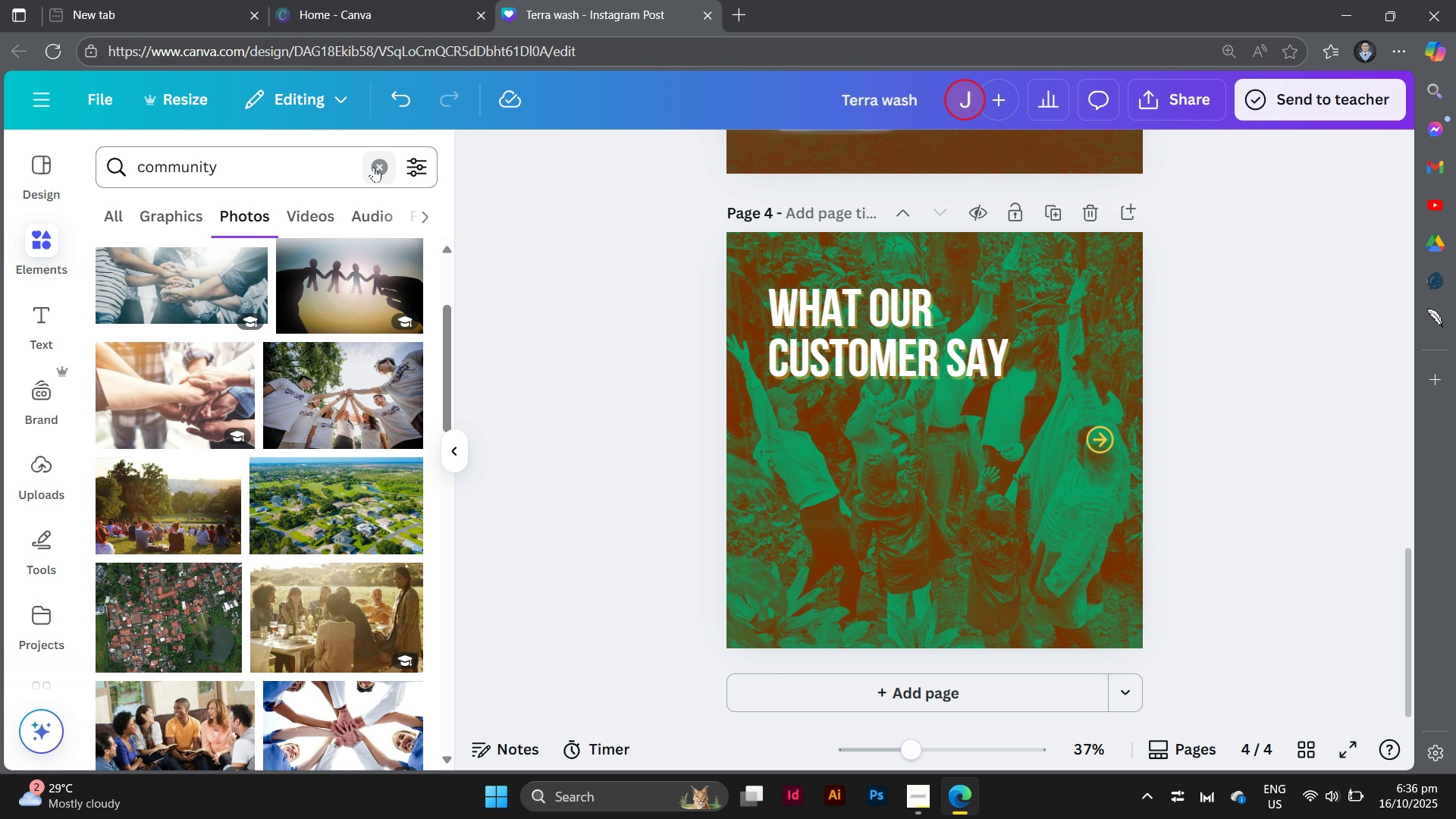 
left_click([378, 169])
 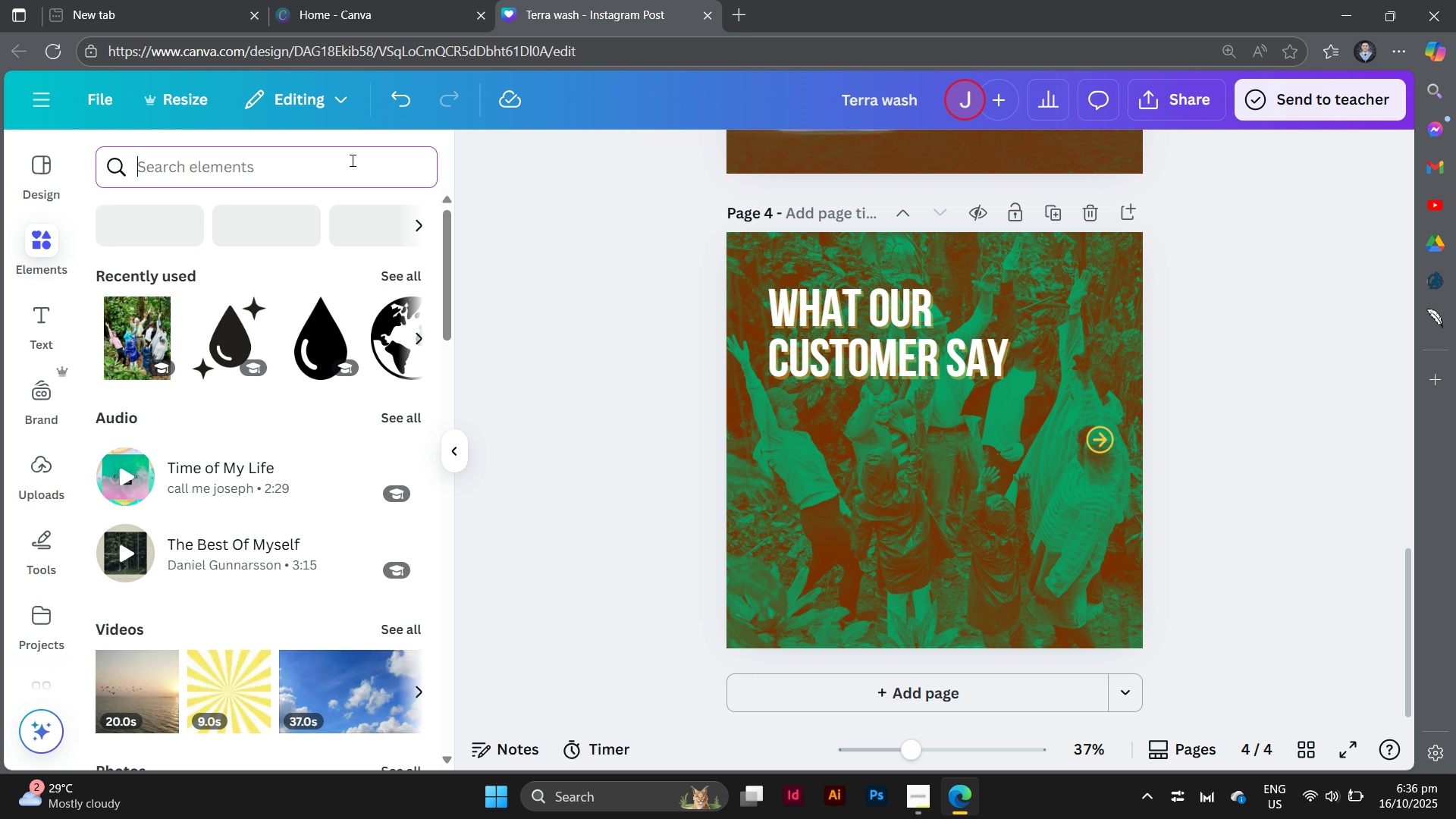 
left_click([351, 160])
 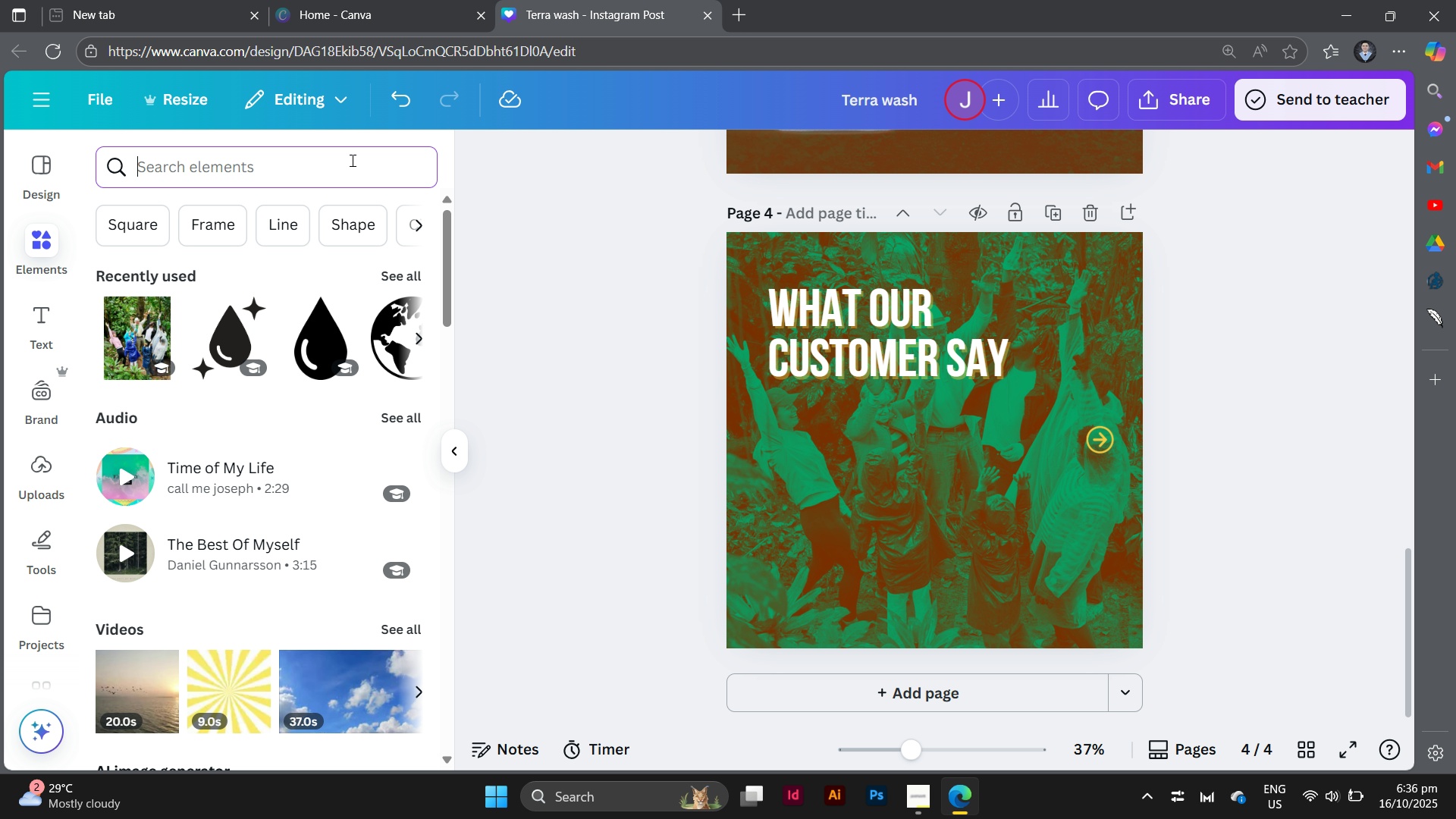 
type(fran)
key(Backspace)
type(me)
 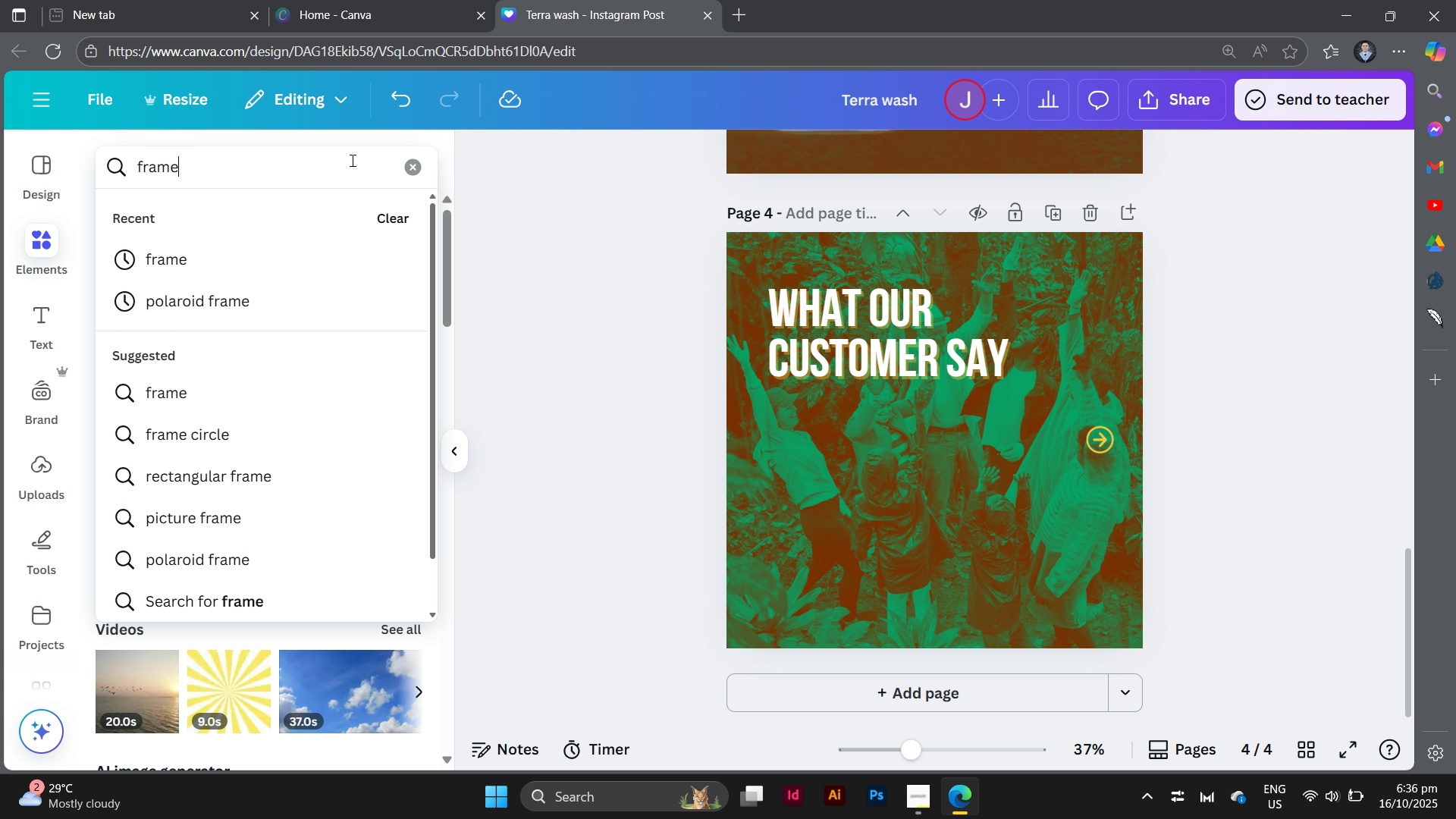 
key(Enter)
 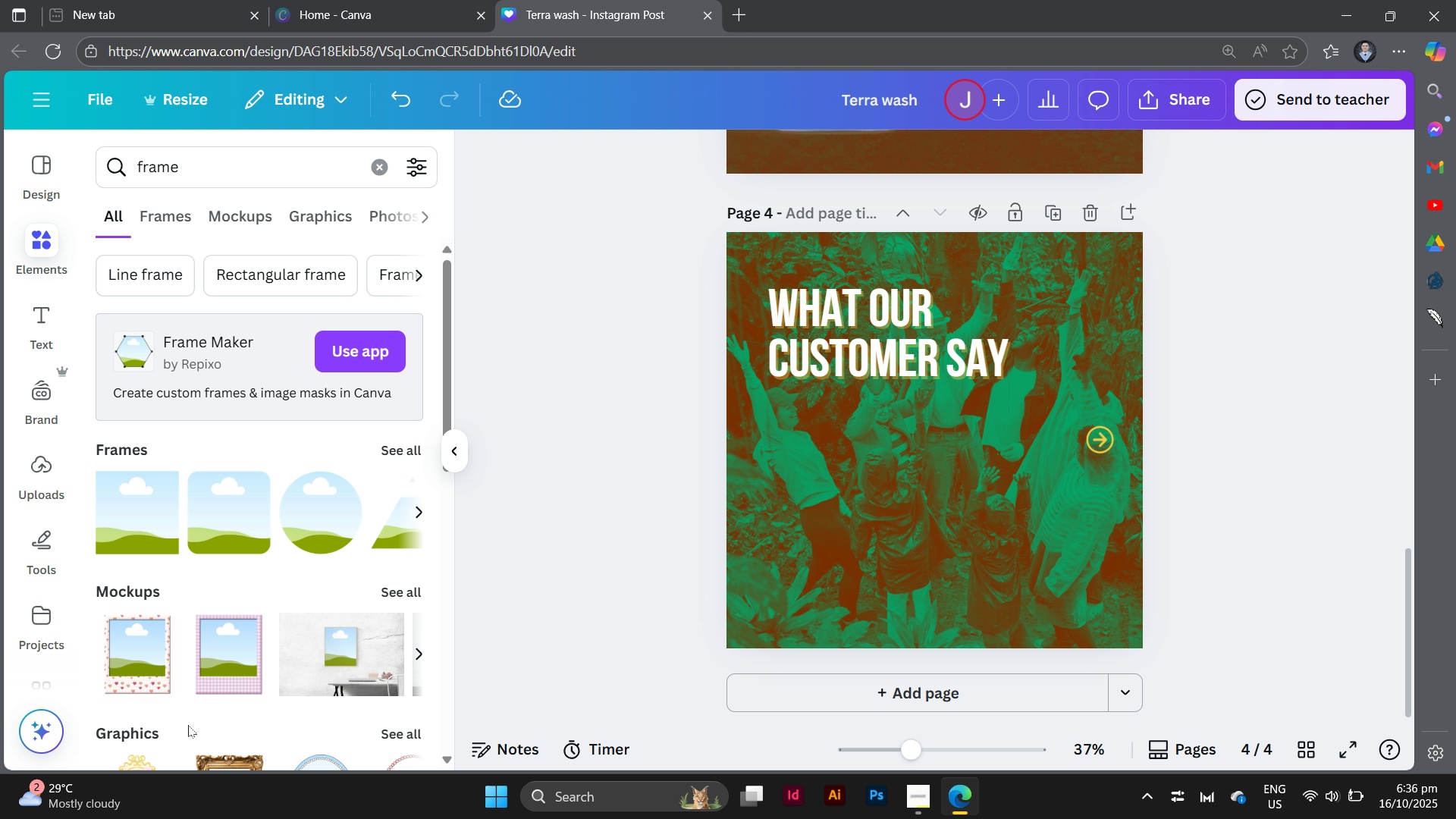 
scroll: coordinate [286, 668], scroll_direction: down, amount: 1.0
 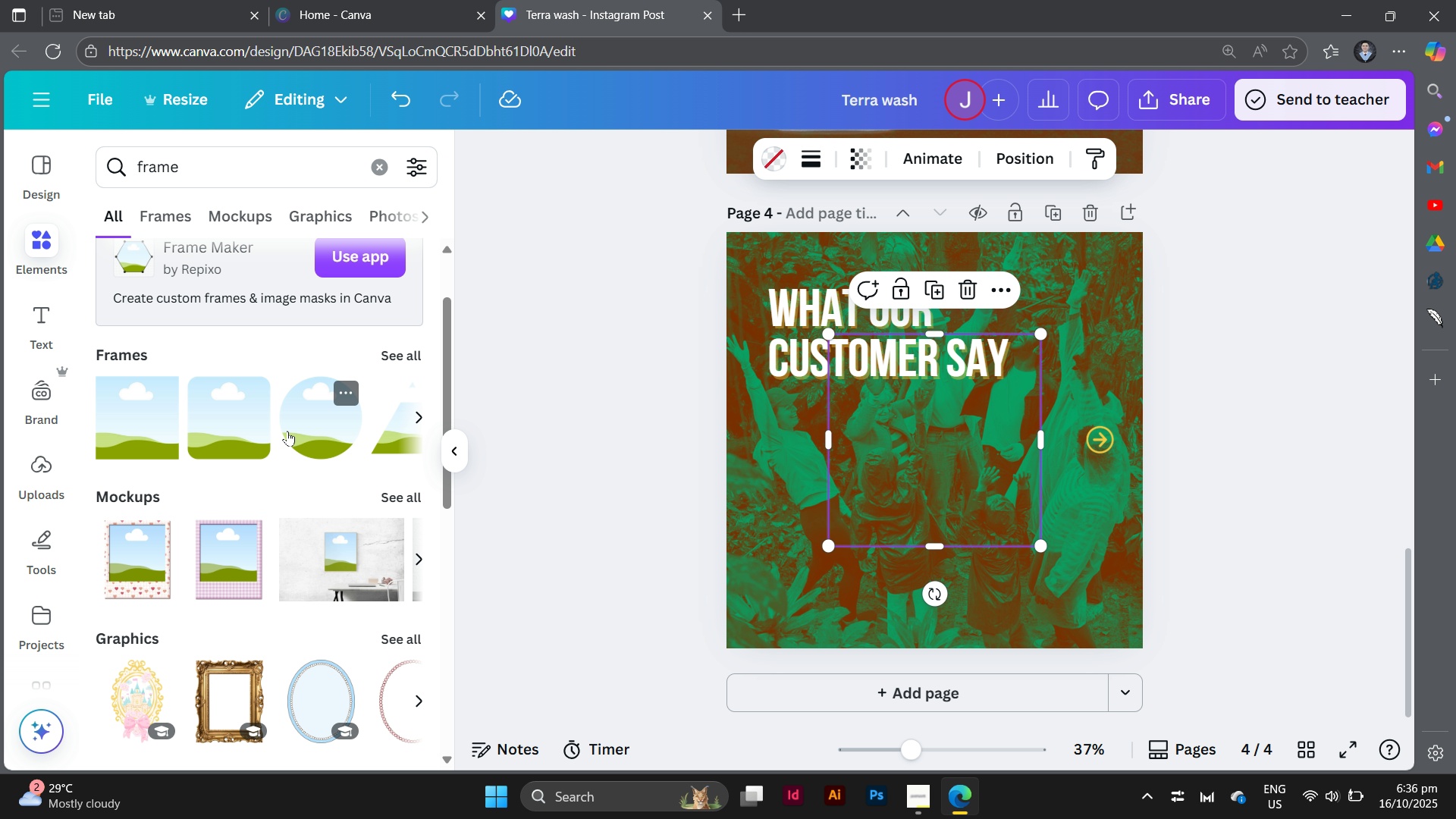 
left_click([287, 431])
 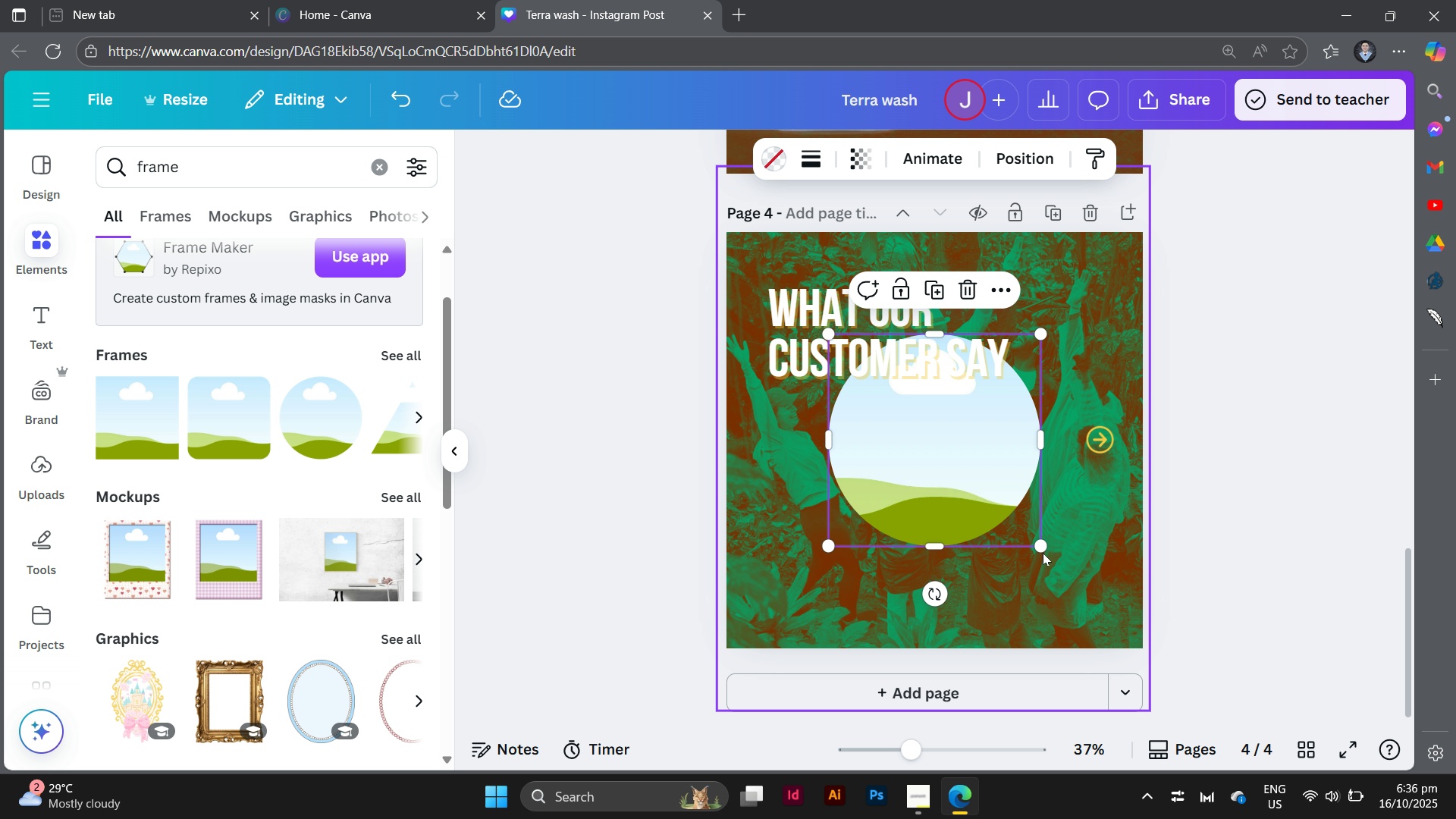 
left_click_drag(start_coordinate=[1037, 553], to_coordinate=[896, 407])
 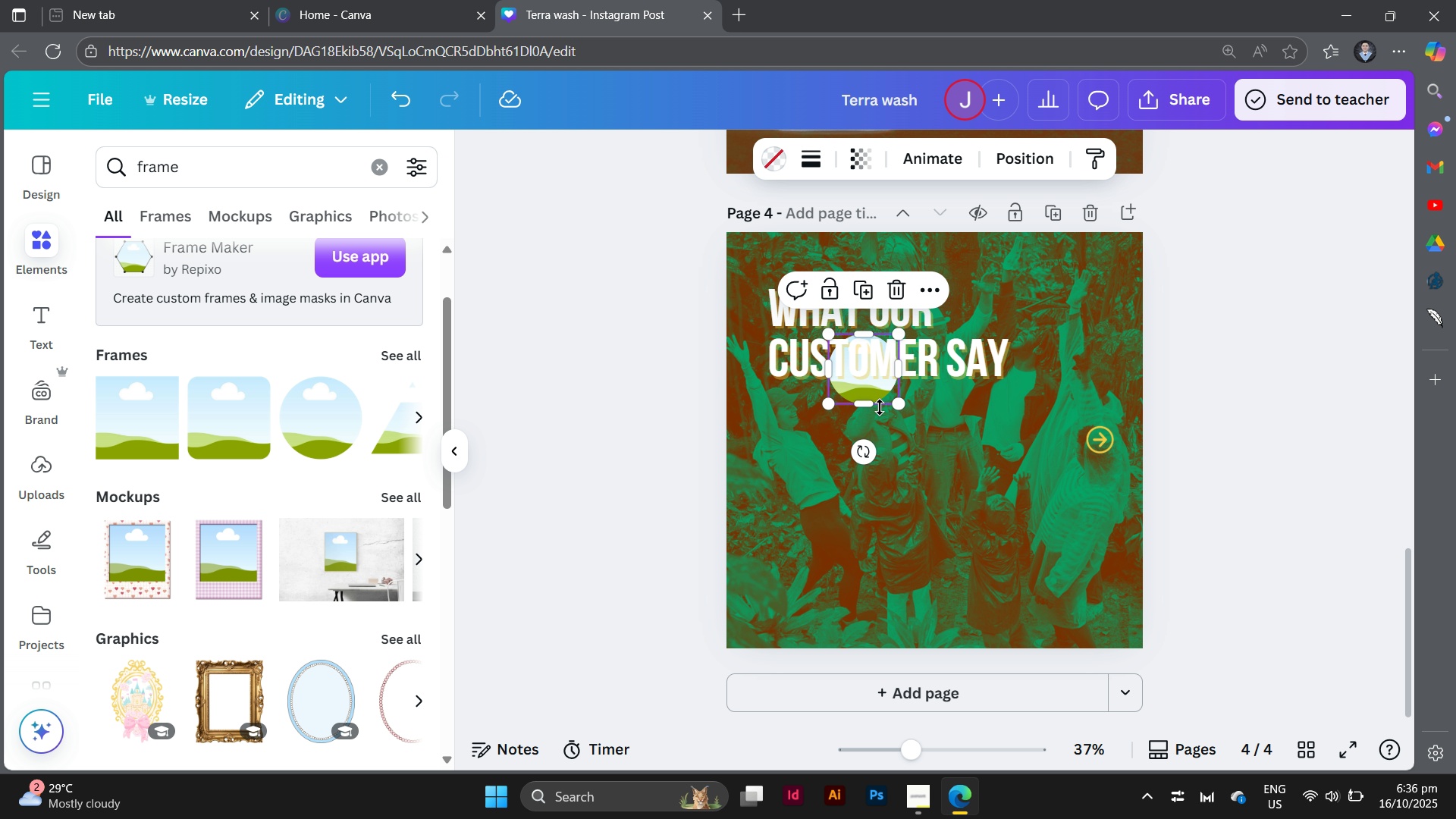 
left_click_drag(start_coordinate=[880, 394], to_coordinate=[819, 465])
 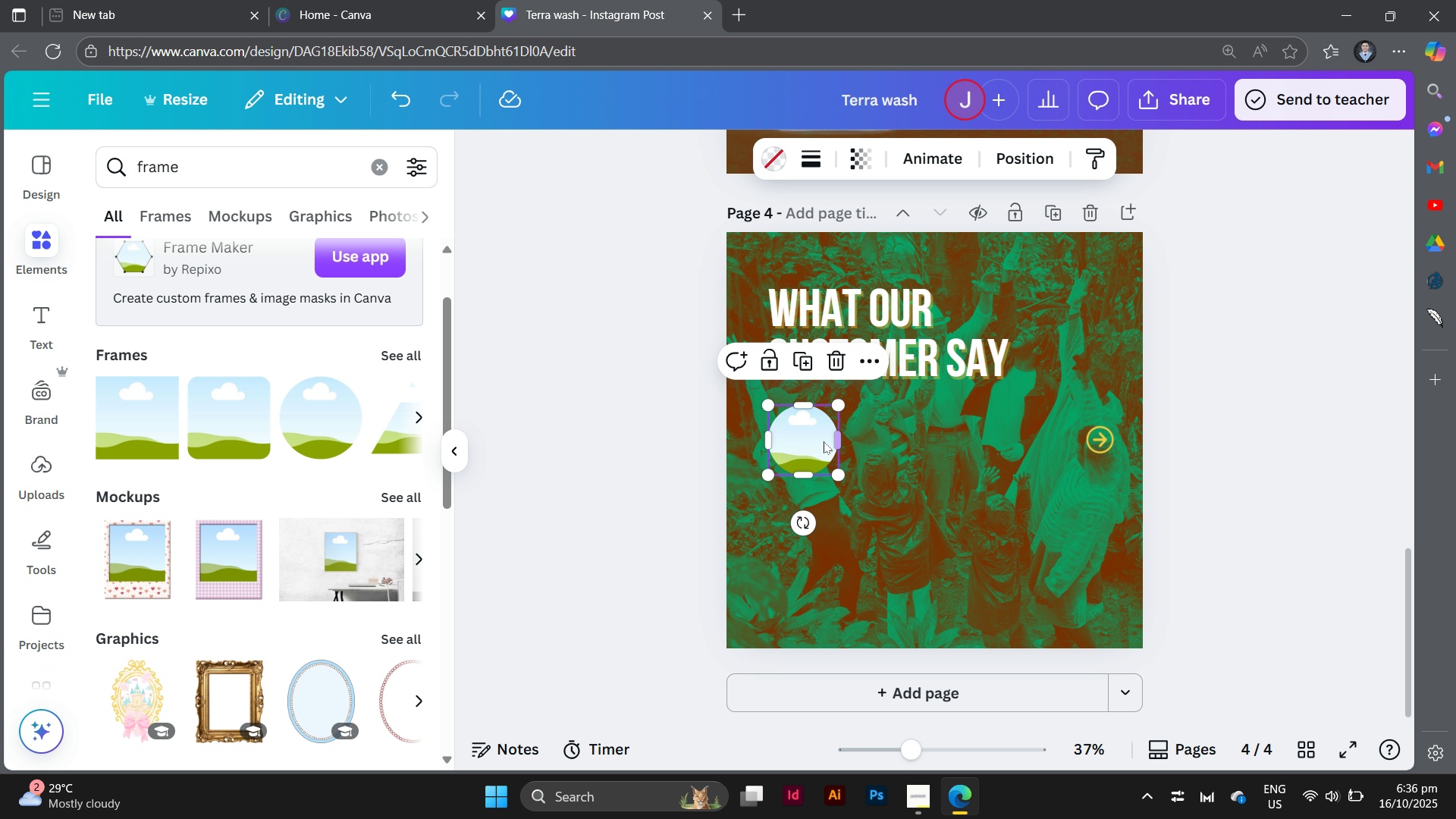 
hold_key(key=AltLeft, duration=6.47)
left_click_drag(start_coordinate=[812, 435], to_coordinate=[814, 534])
 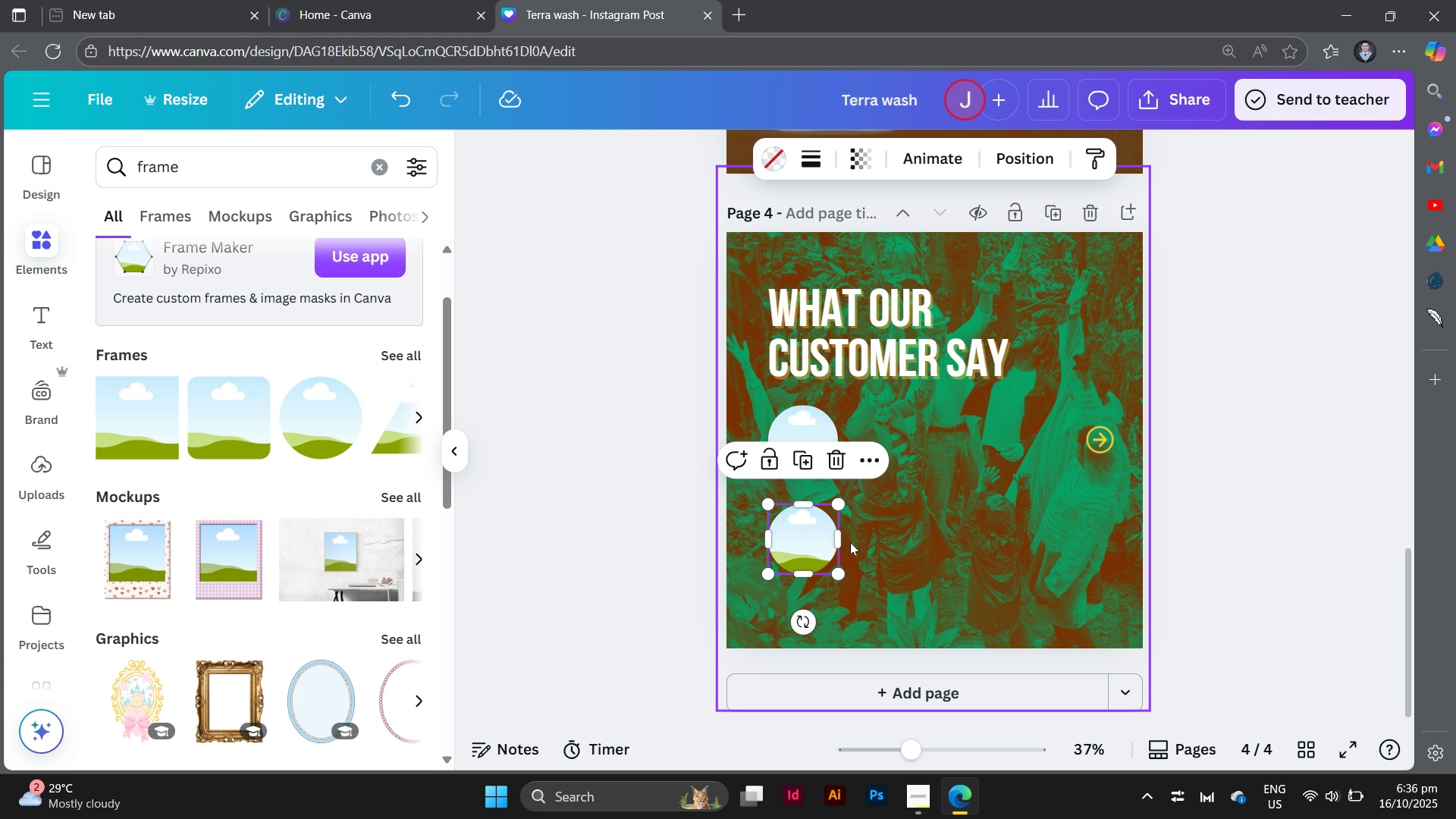 
left_click([952, 547])
 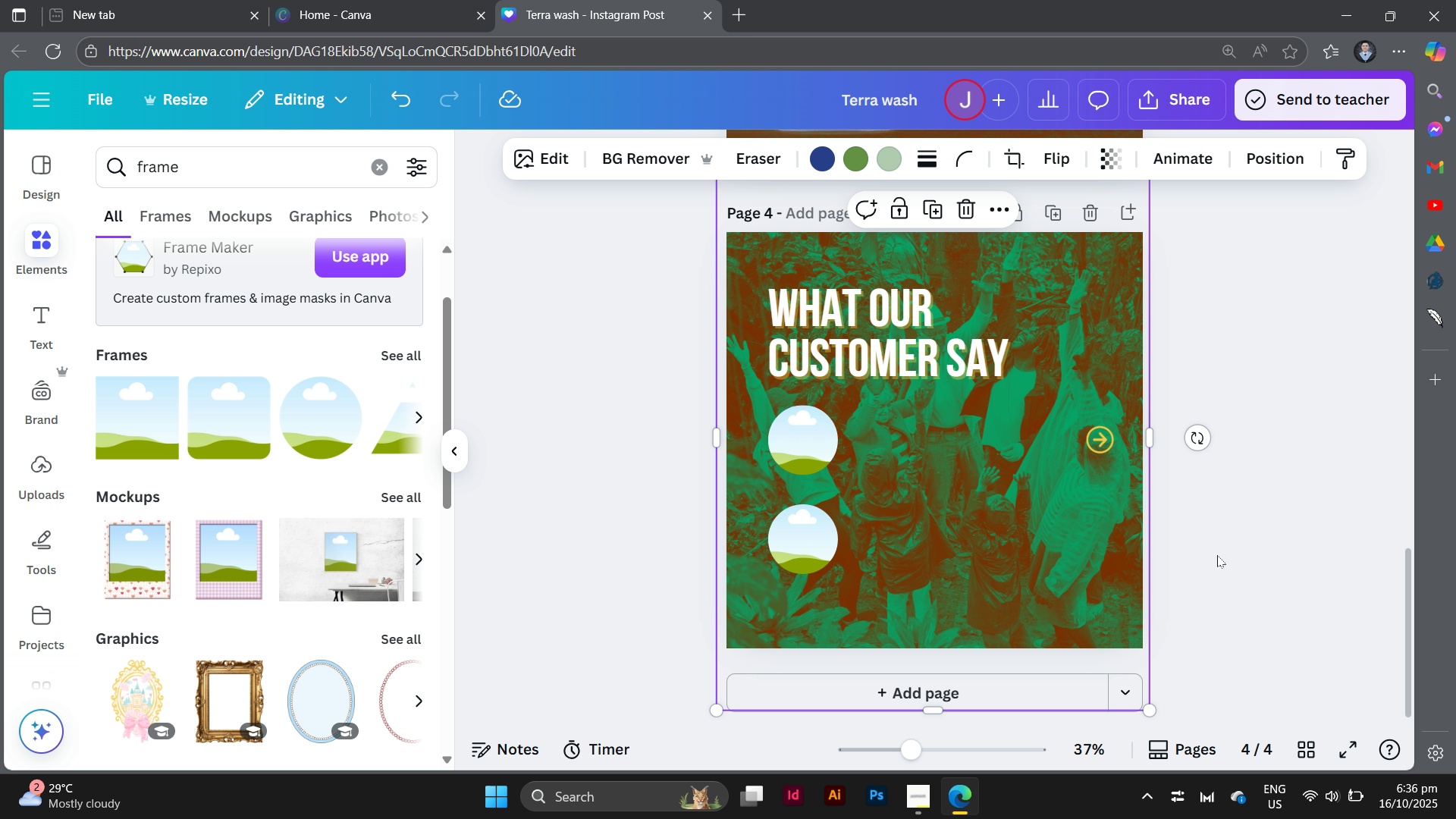 
scroll: coordinate [1241, 548], scroll_direction: up, amount: 1.0
 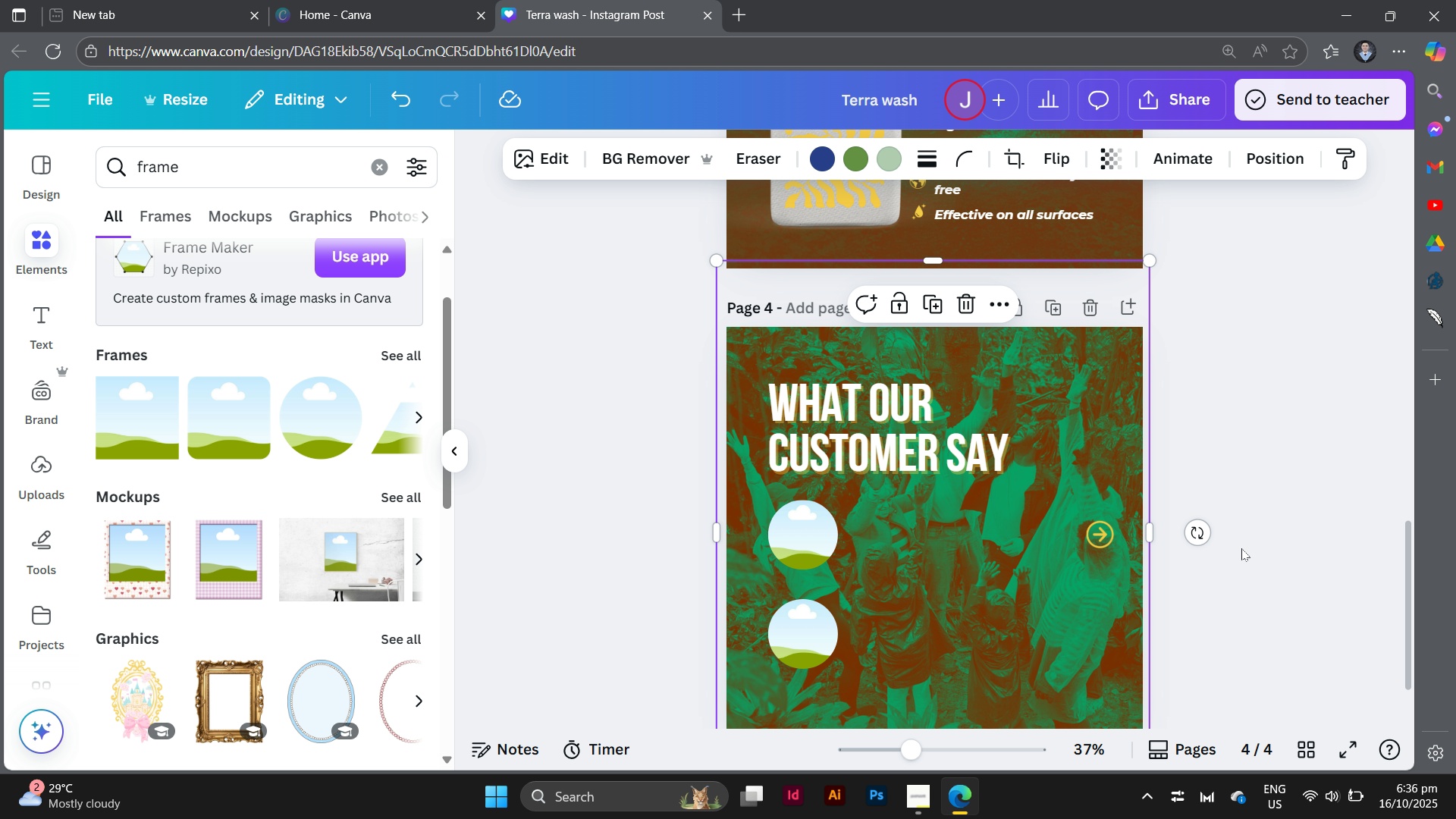 
scroll: coordinate [1241, 548], scroll_direction: down, amount: 1.0
 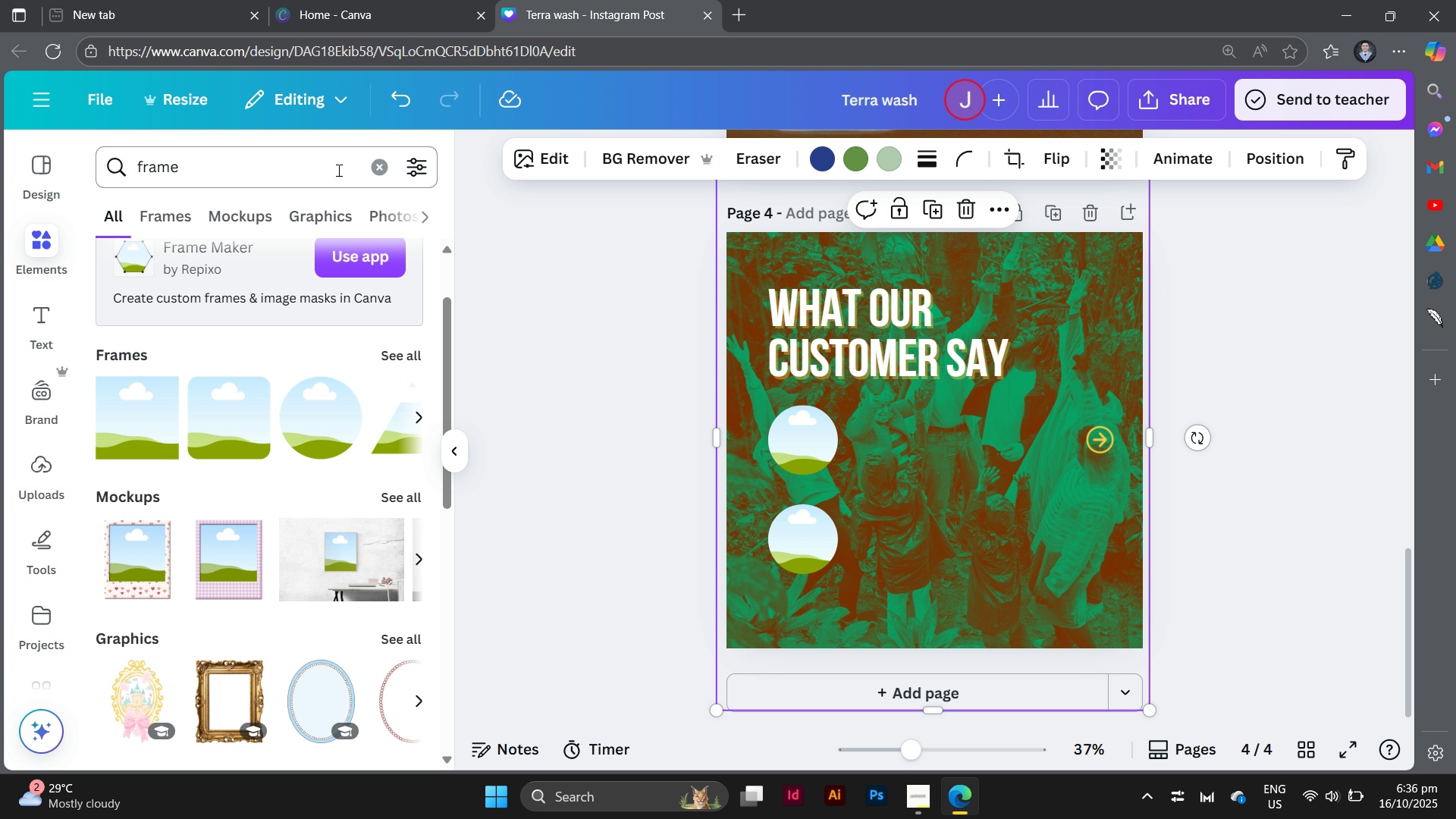 
left_click([389, 173])
 